 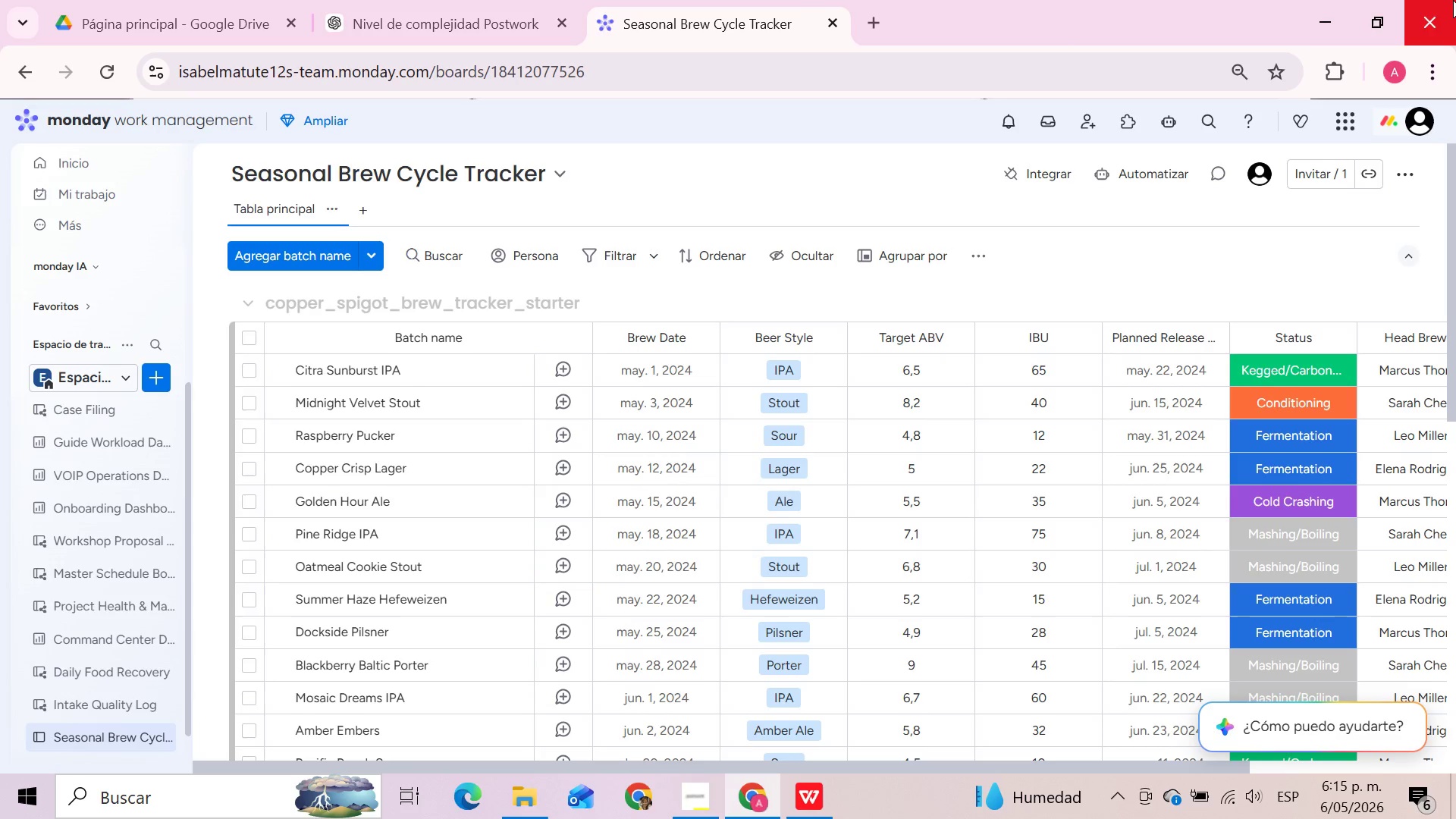 
left_click([576, 308])
 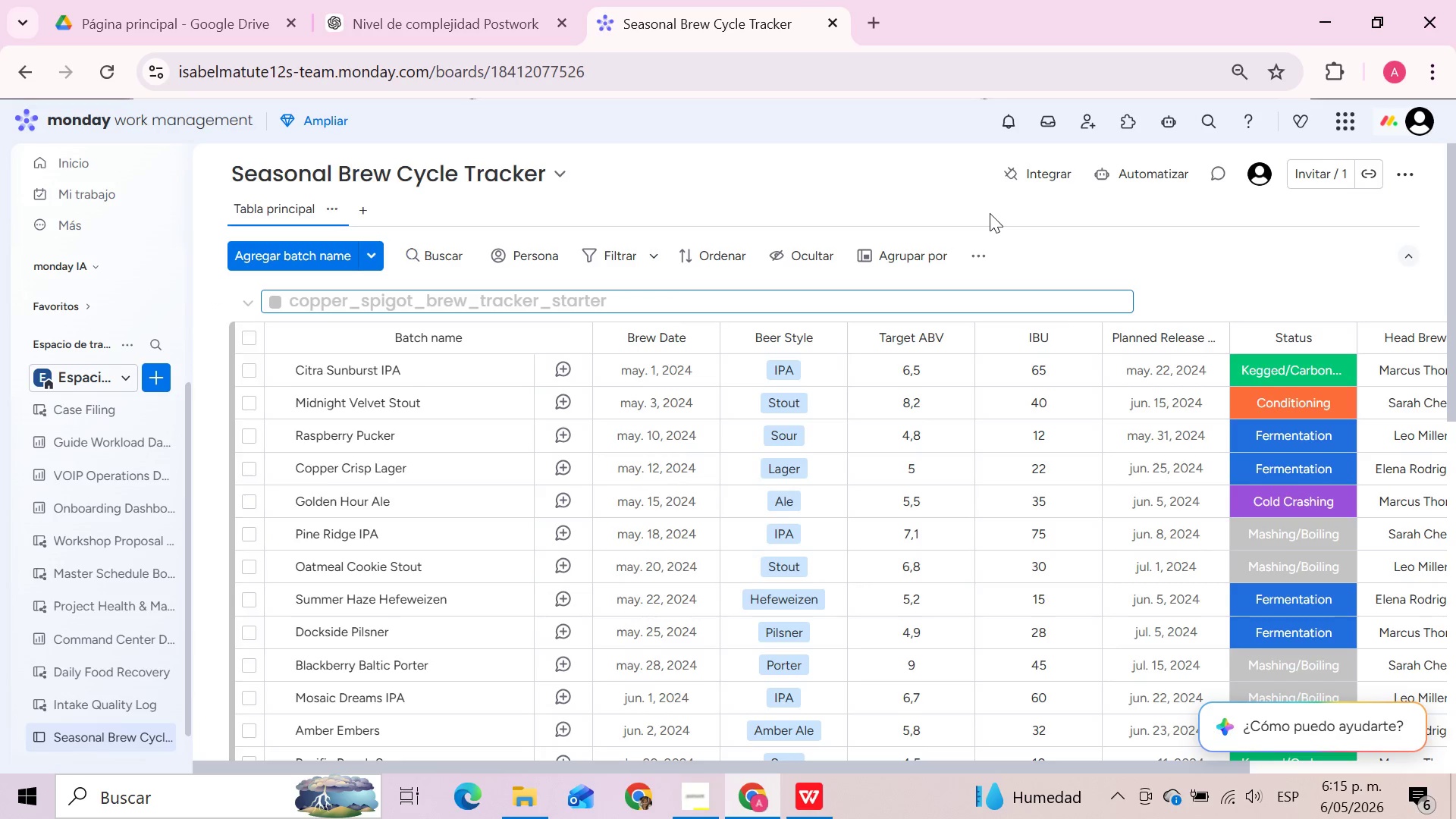 
hold_key(key=Backspace, duration=1.5)
 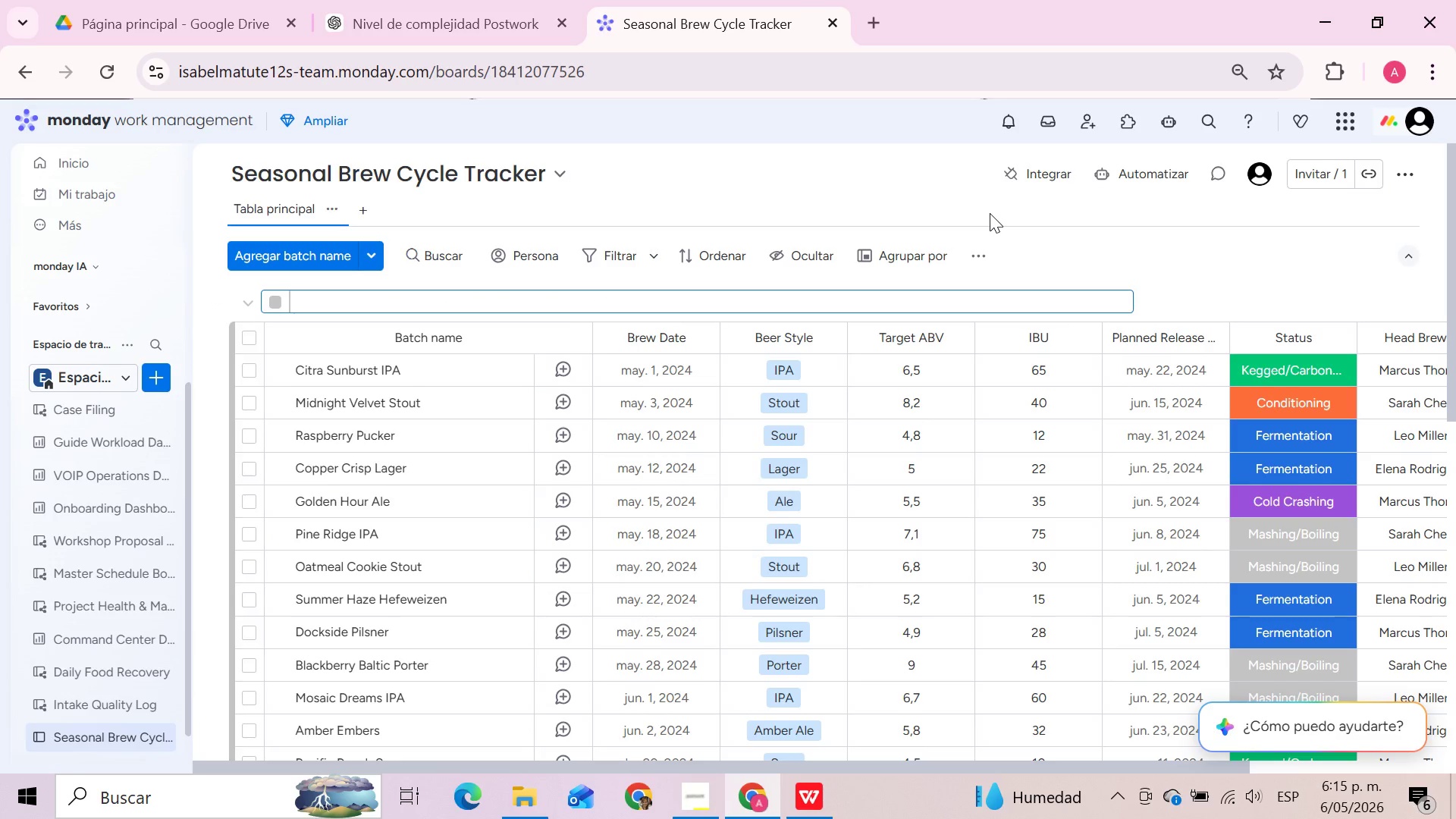 
hold_key(key=Backspace, duration=0.45)
 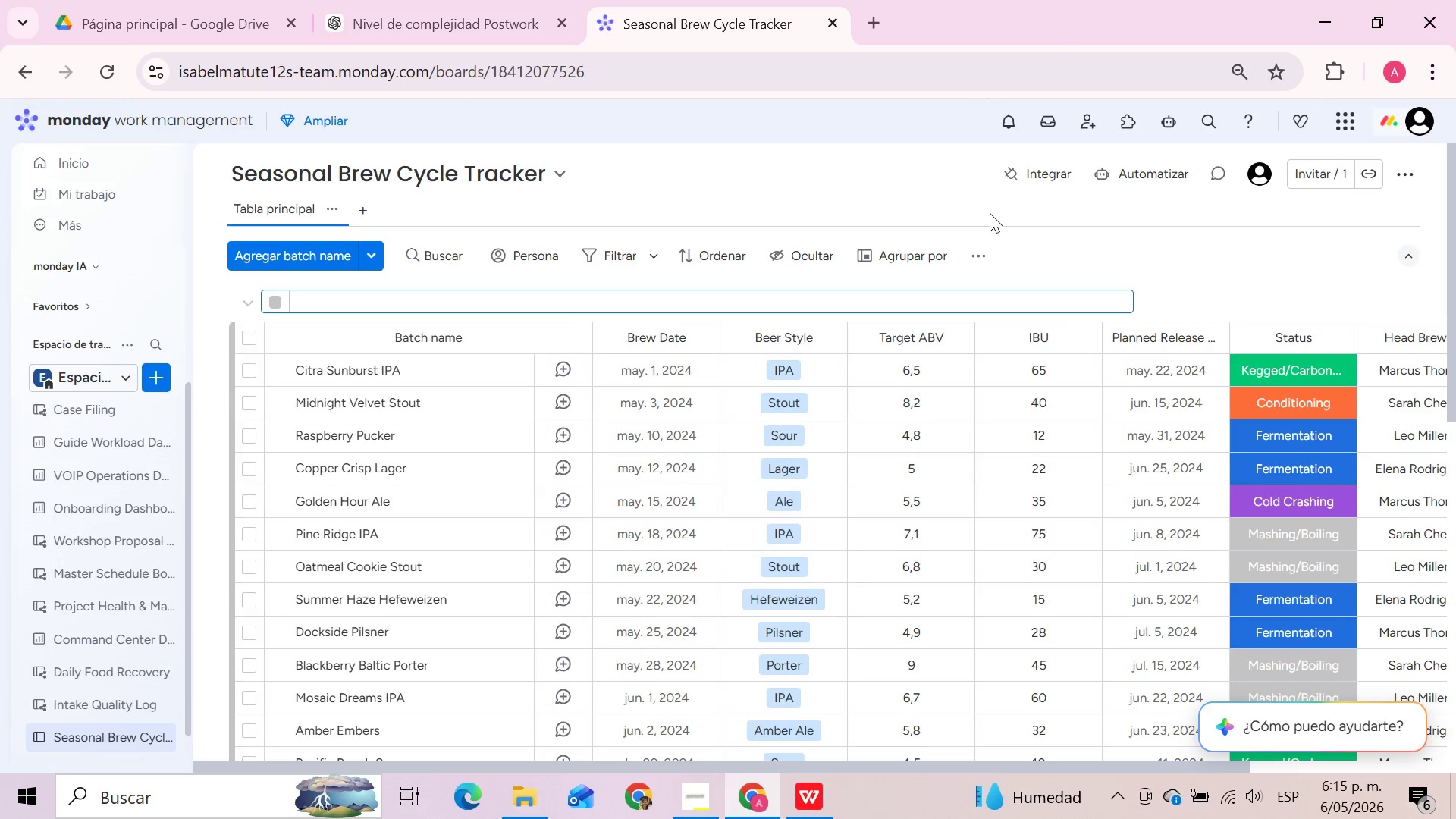 
type(Active Brew Batches)
 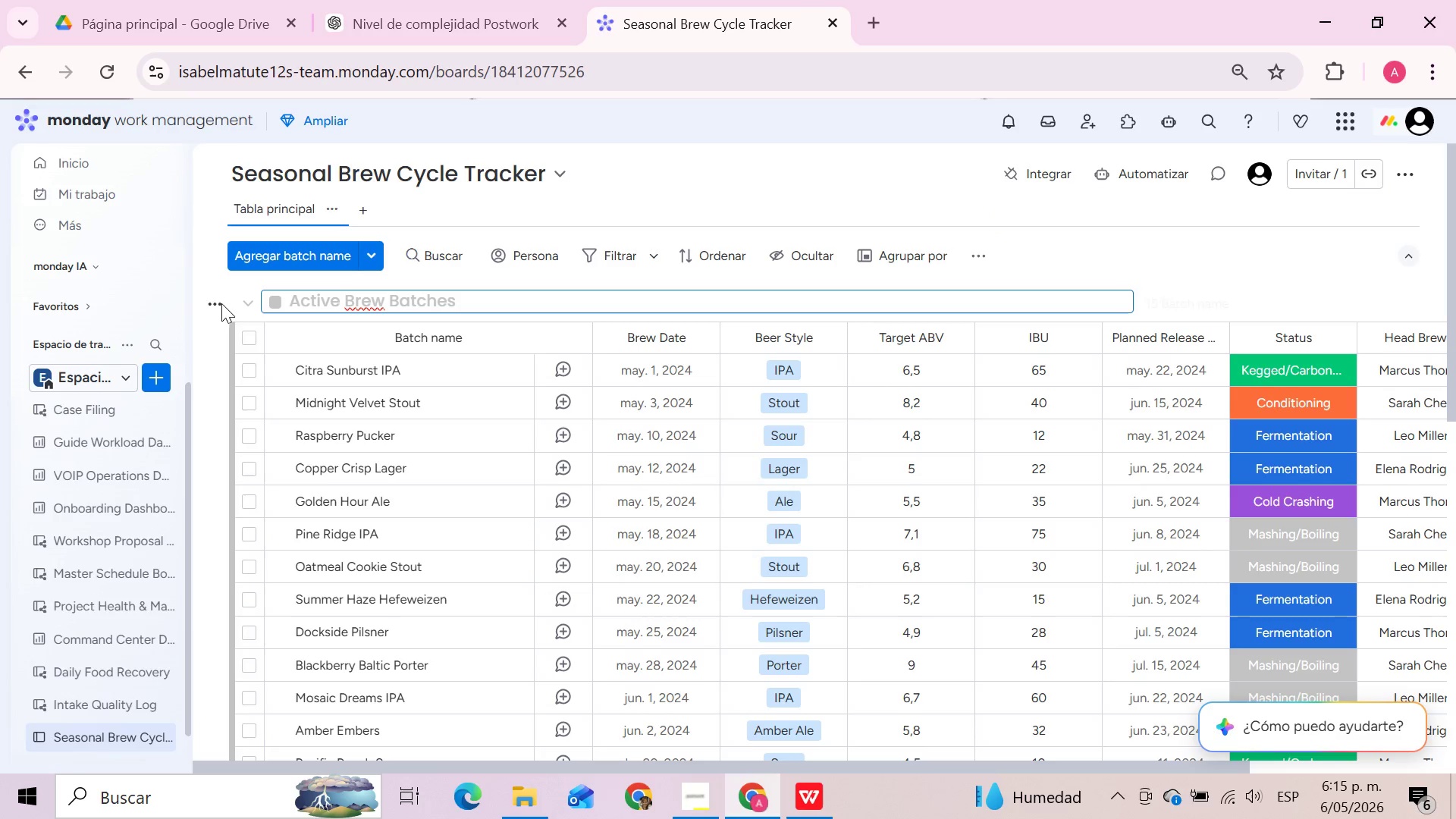 
left_click([221, 306])
 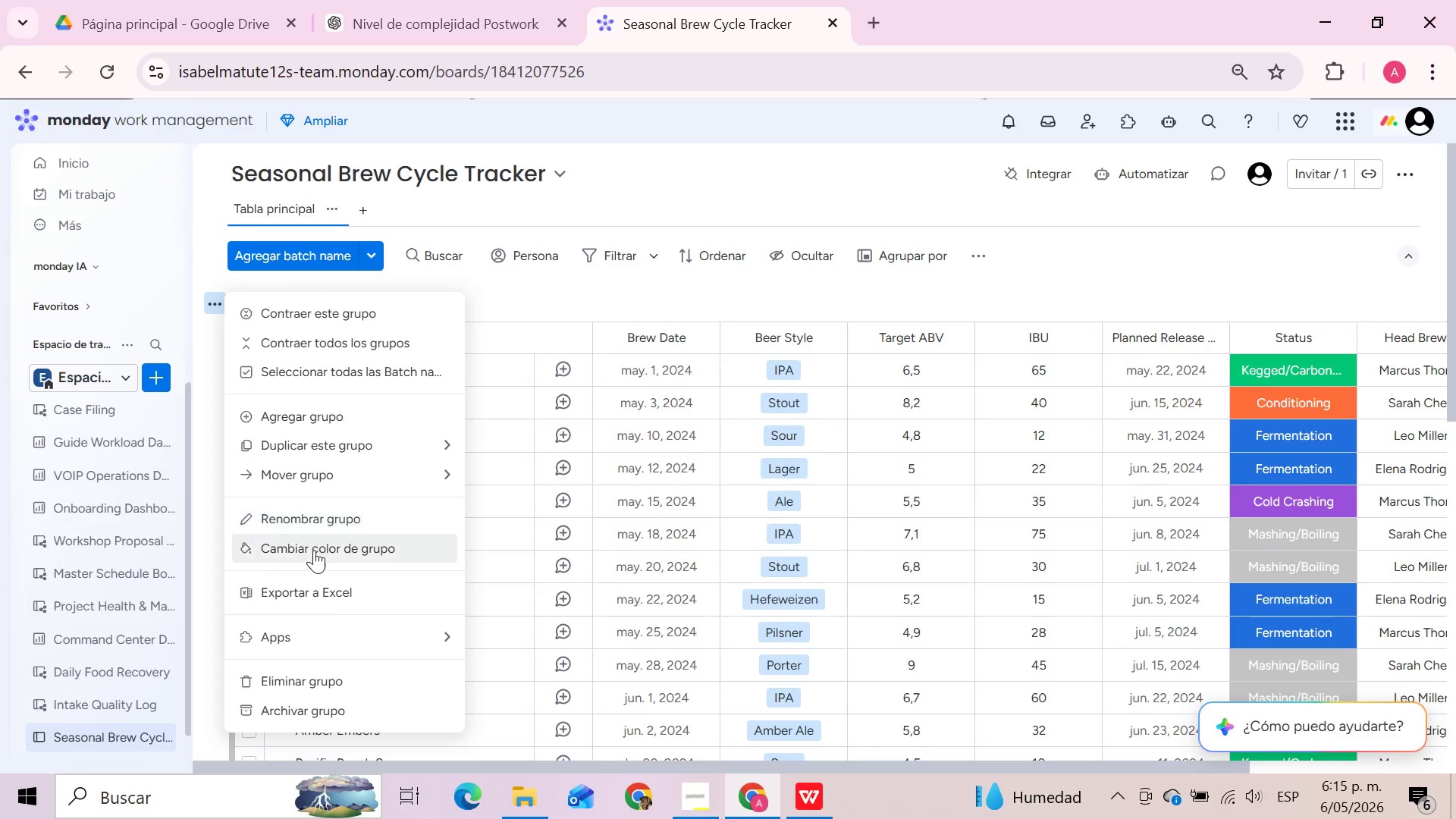 
left_click([314, 551])
 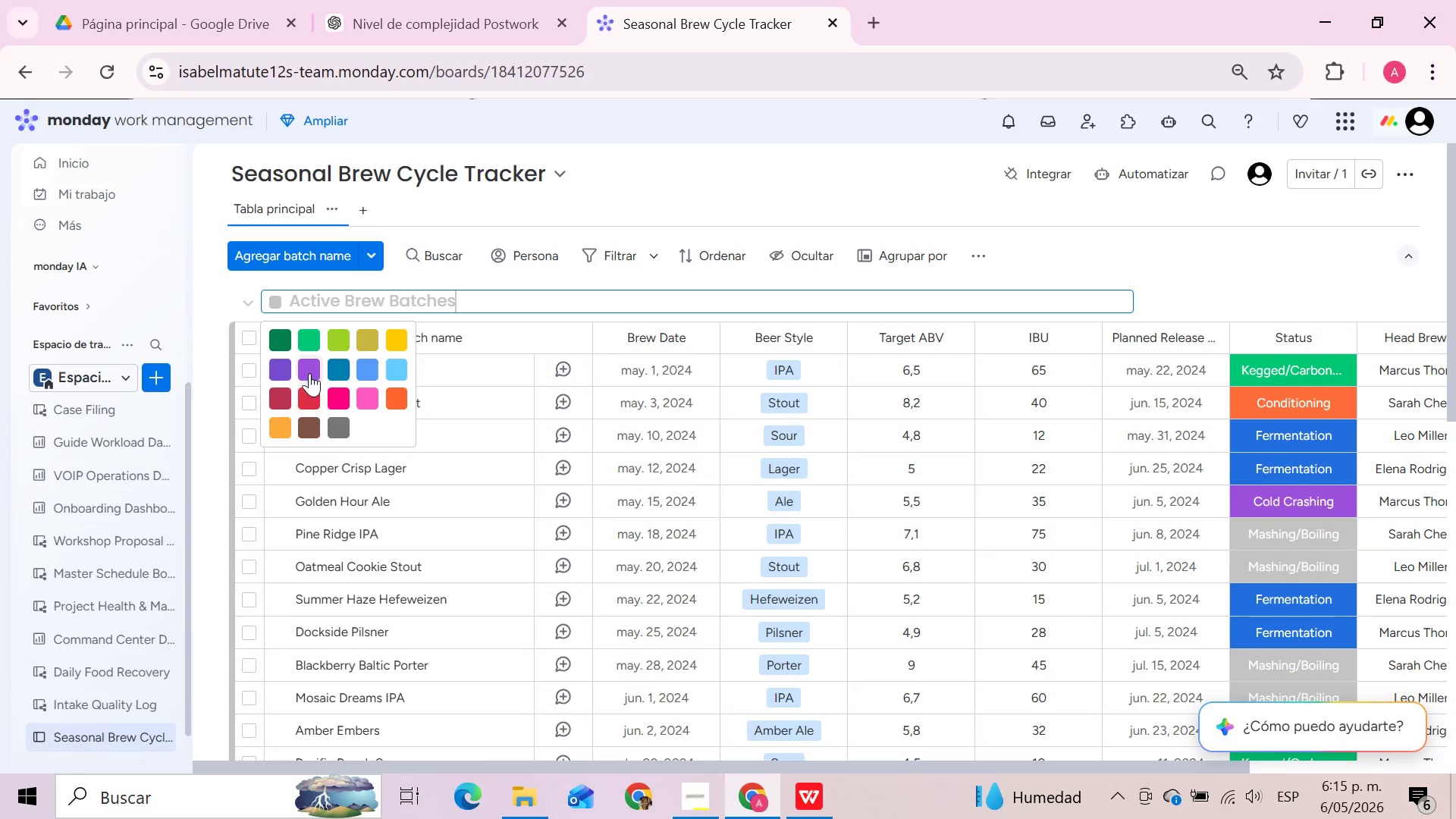 
left_click([284, 336])
 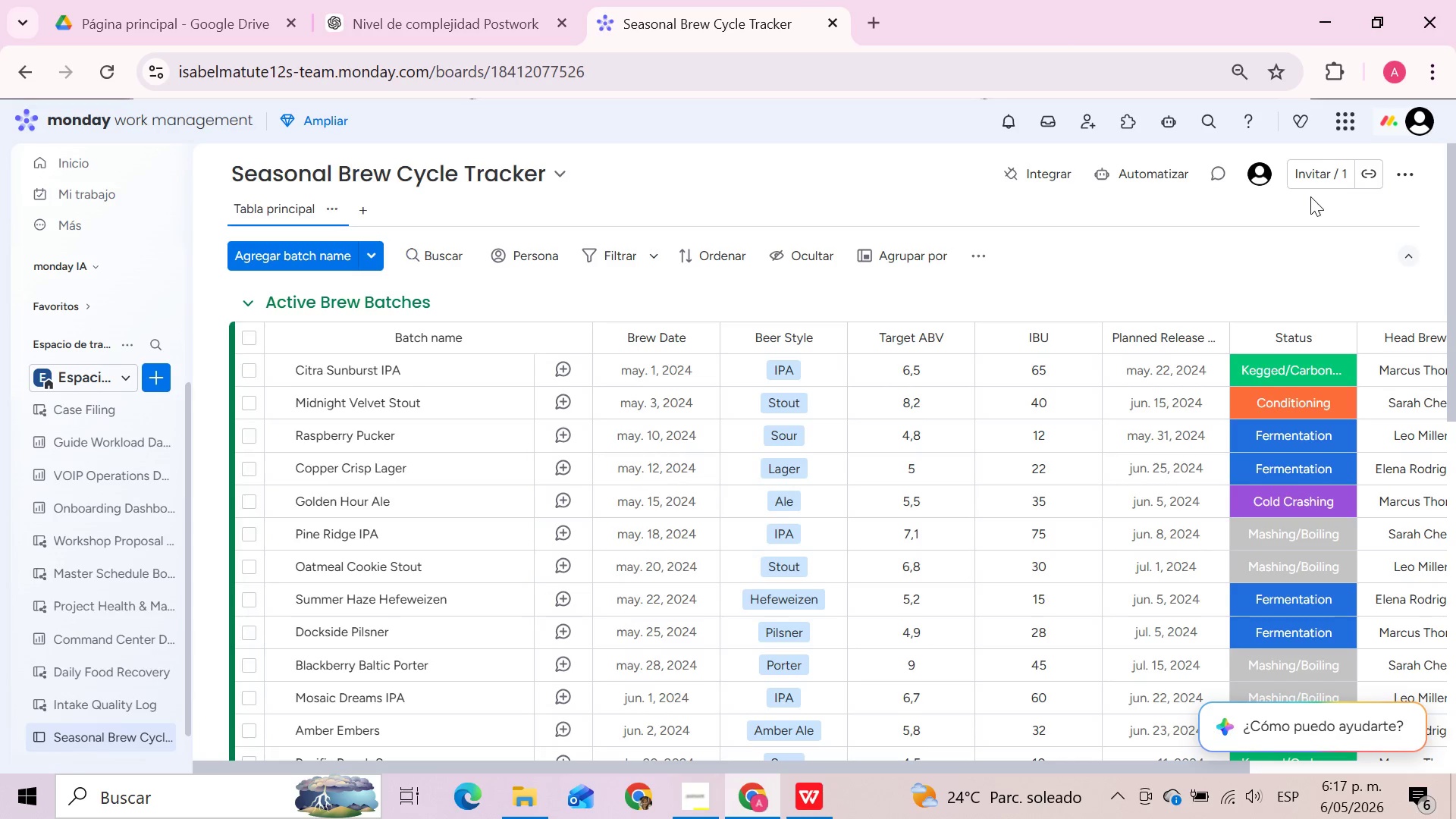 
wait(121.57)
 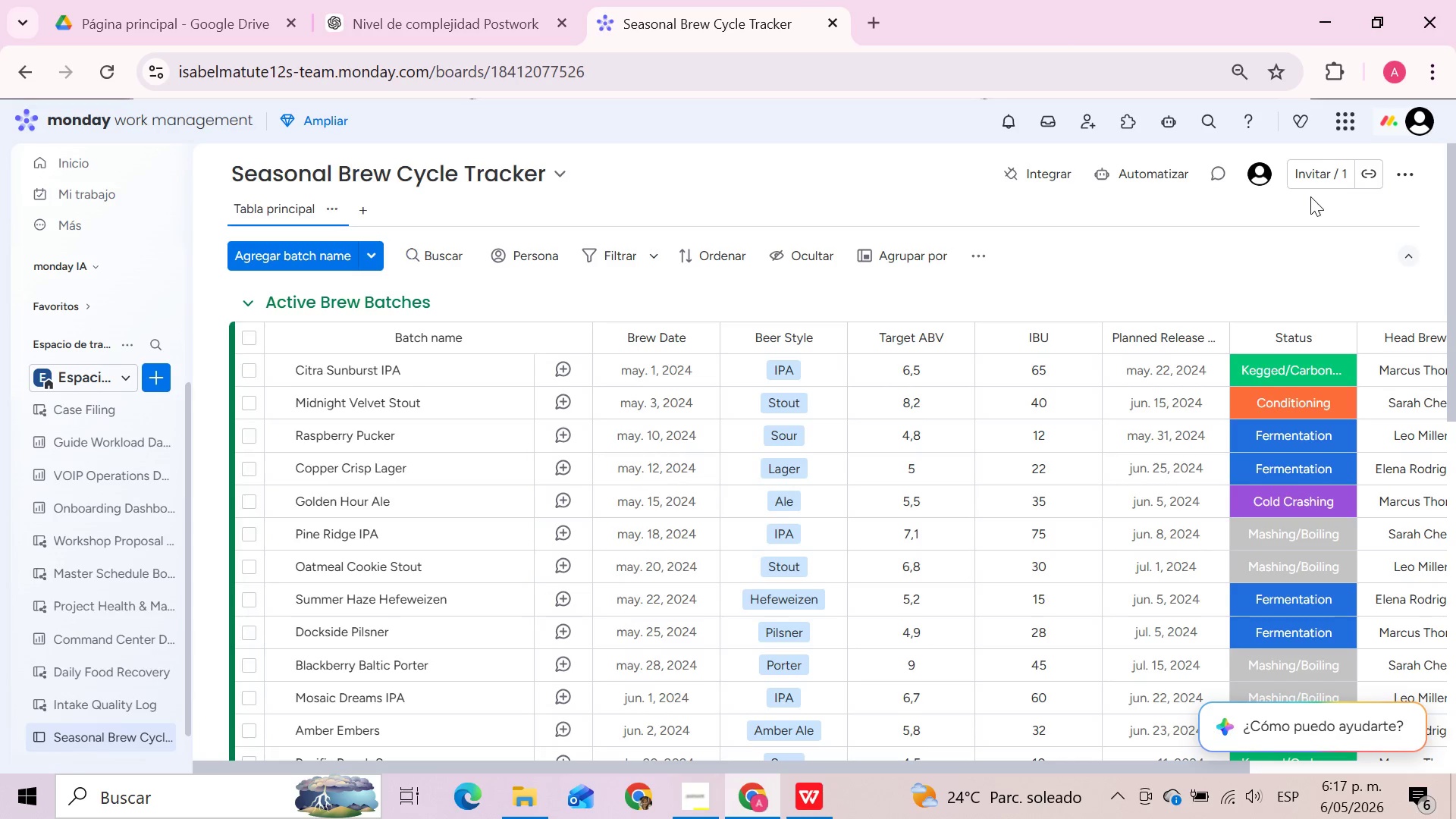 
mouse_move([925, 337])
 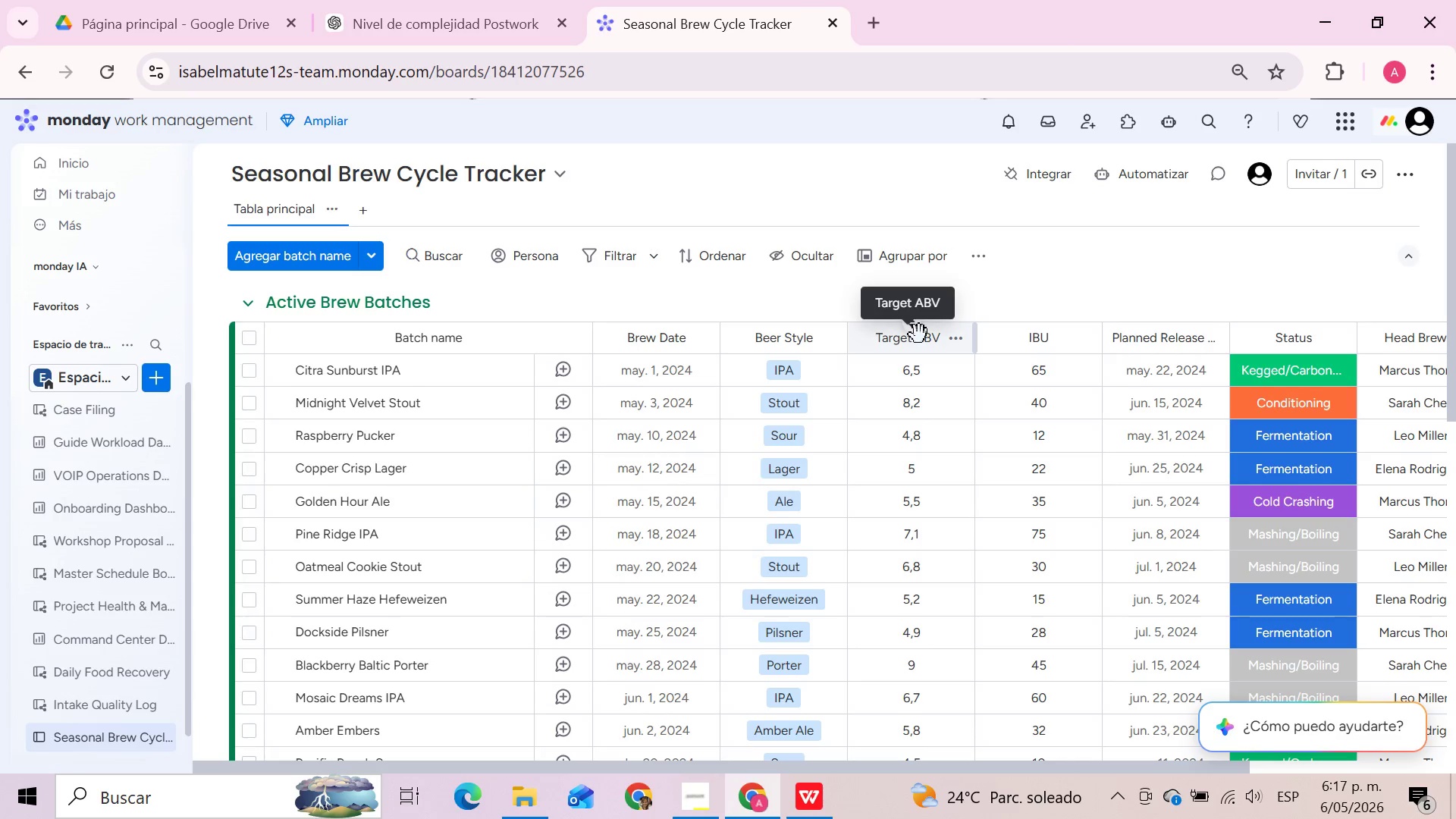 
left_click([919, 334])
 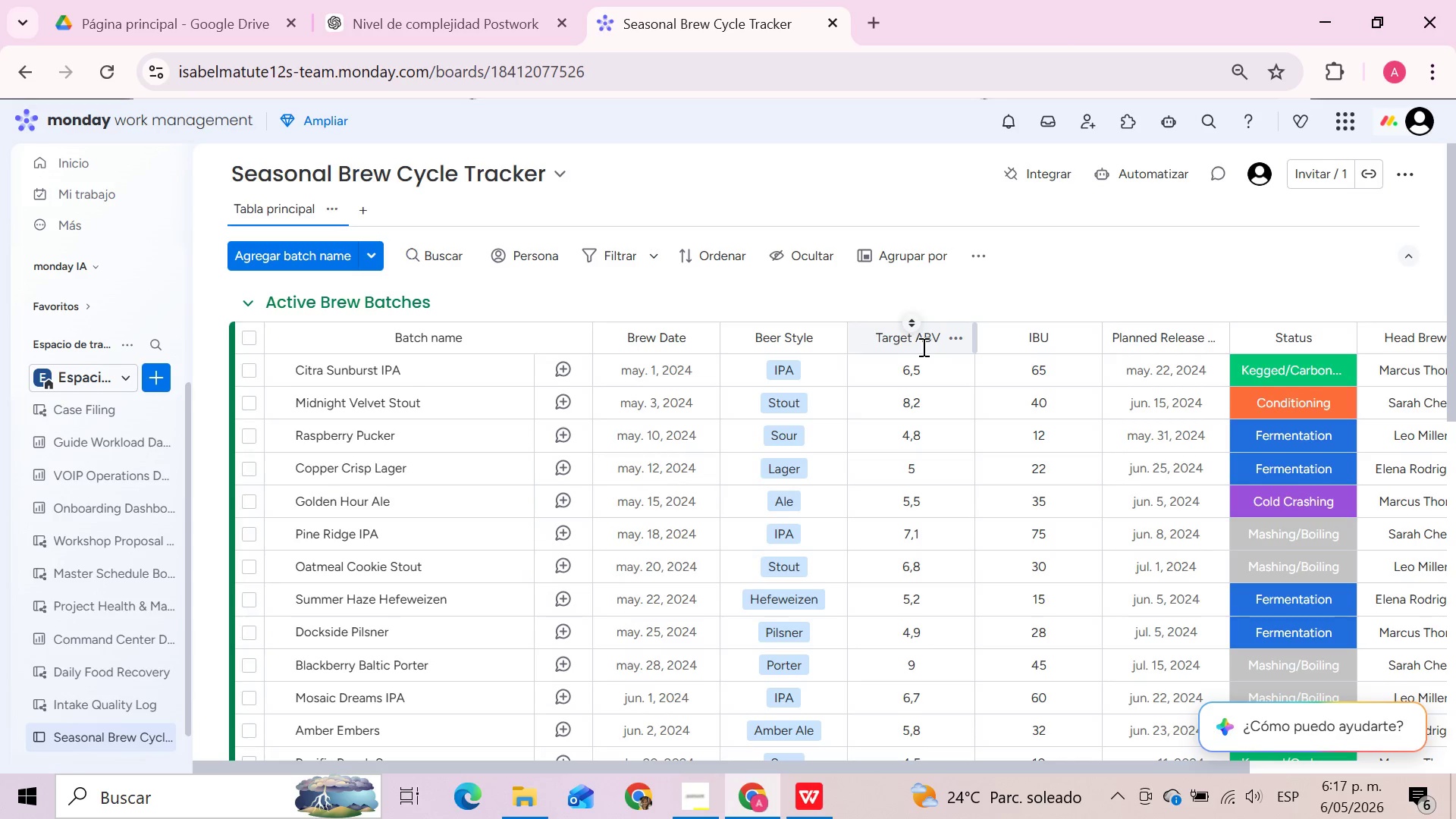 
left_click([918, 344])
 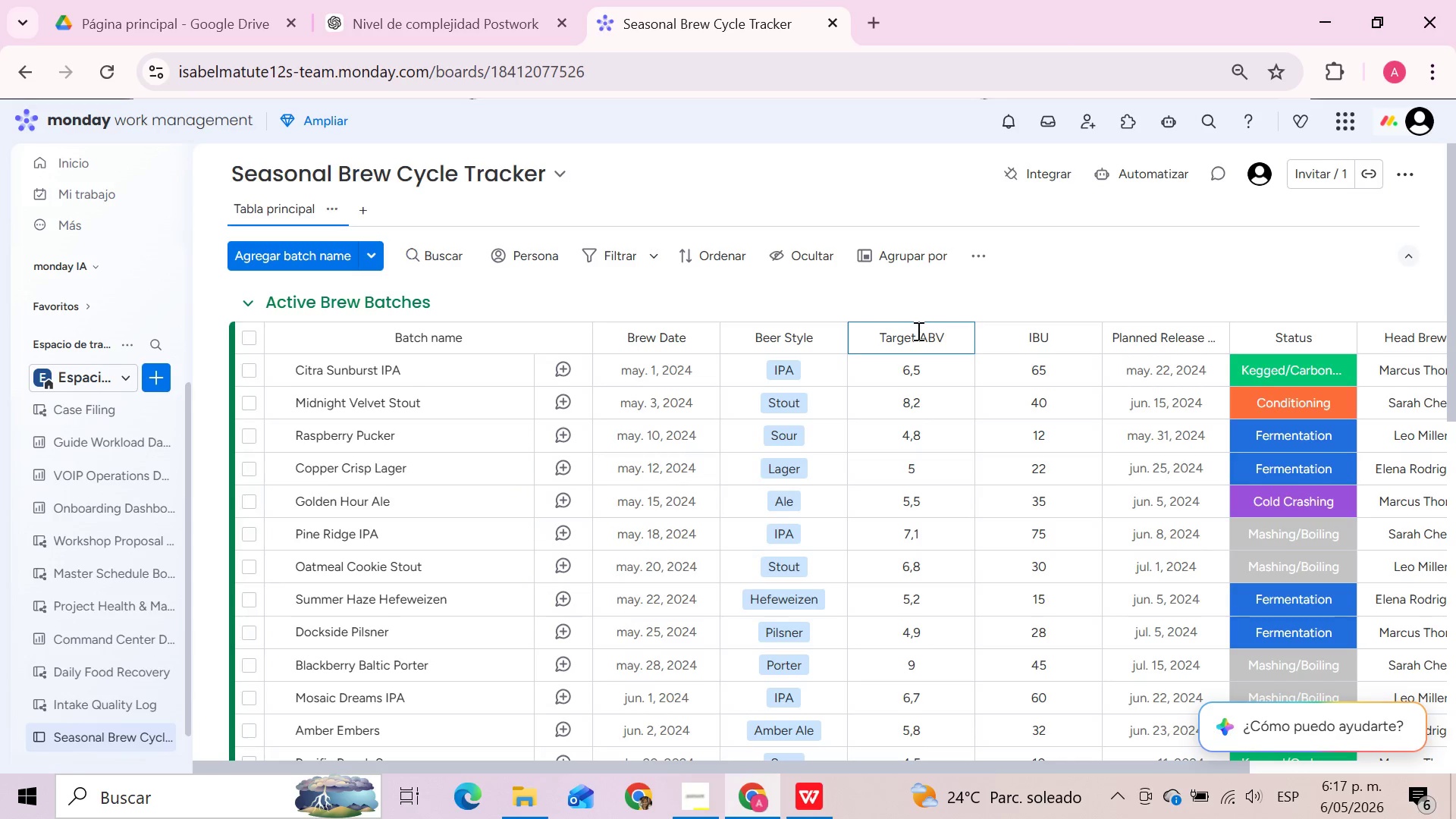 
left_click([918, 336])
 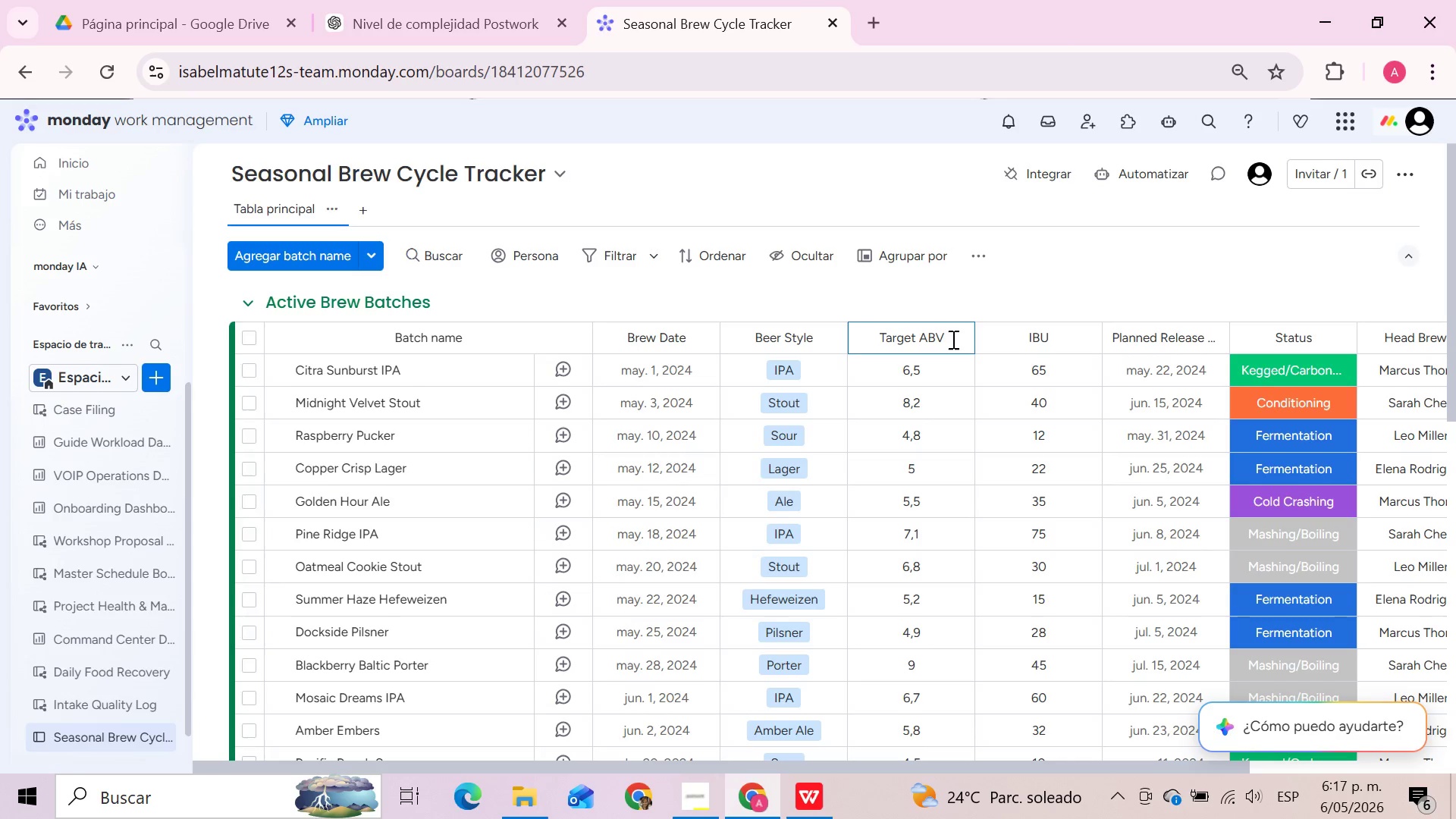 
hold_key(key=Backspace, duration=0.97)
 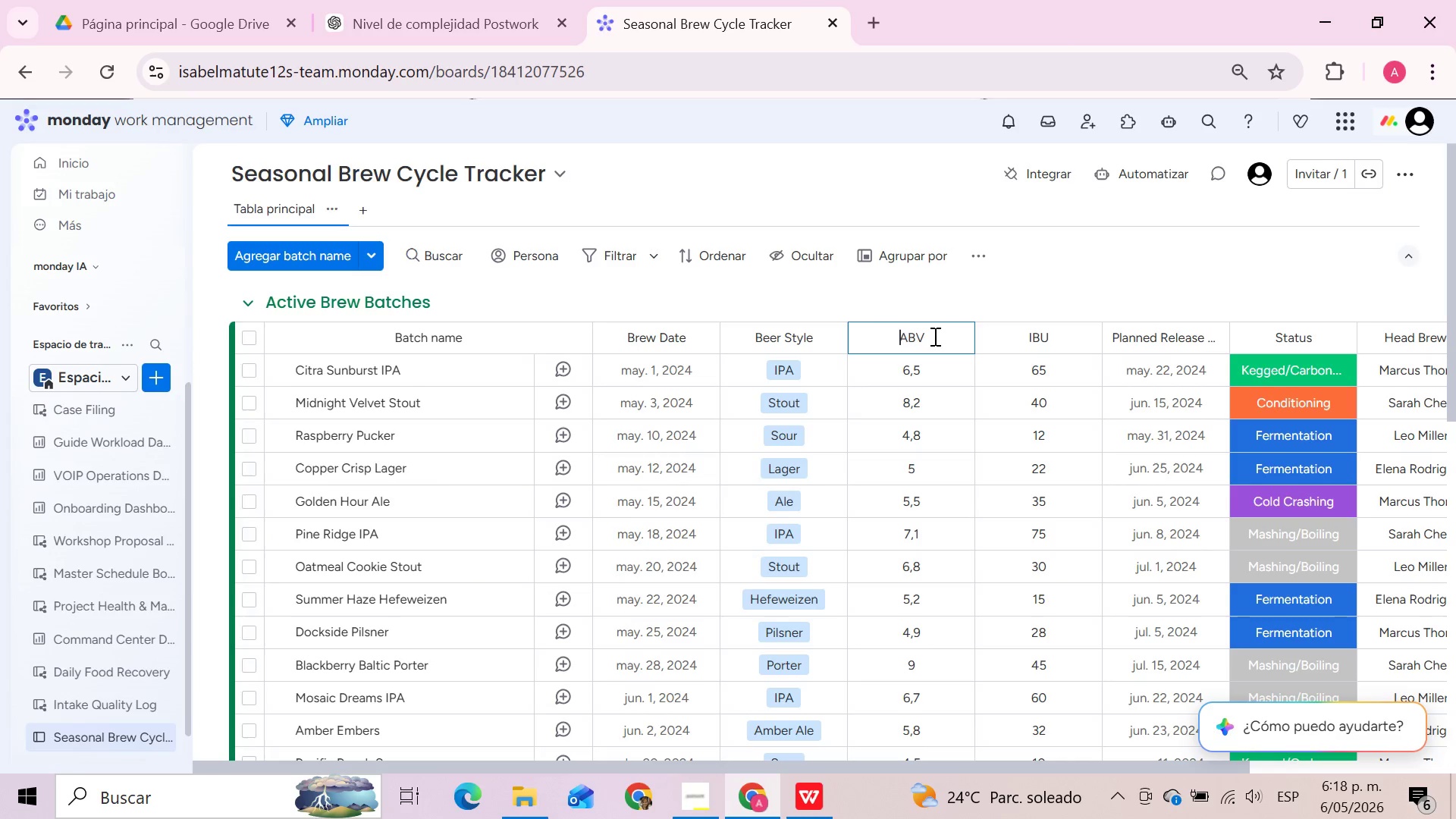 
left_click([934, 336])
 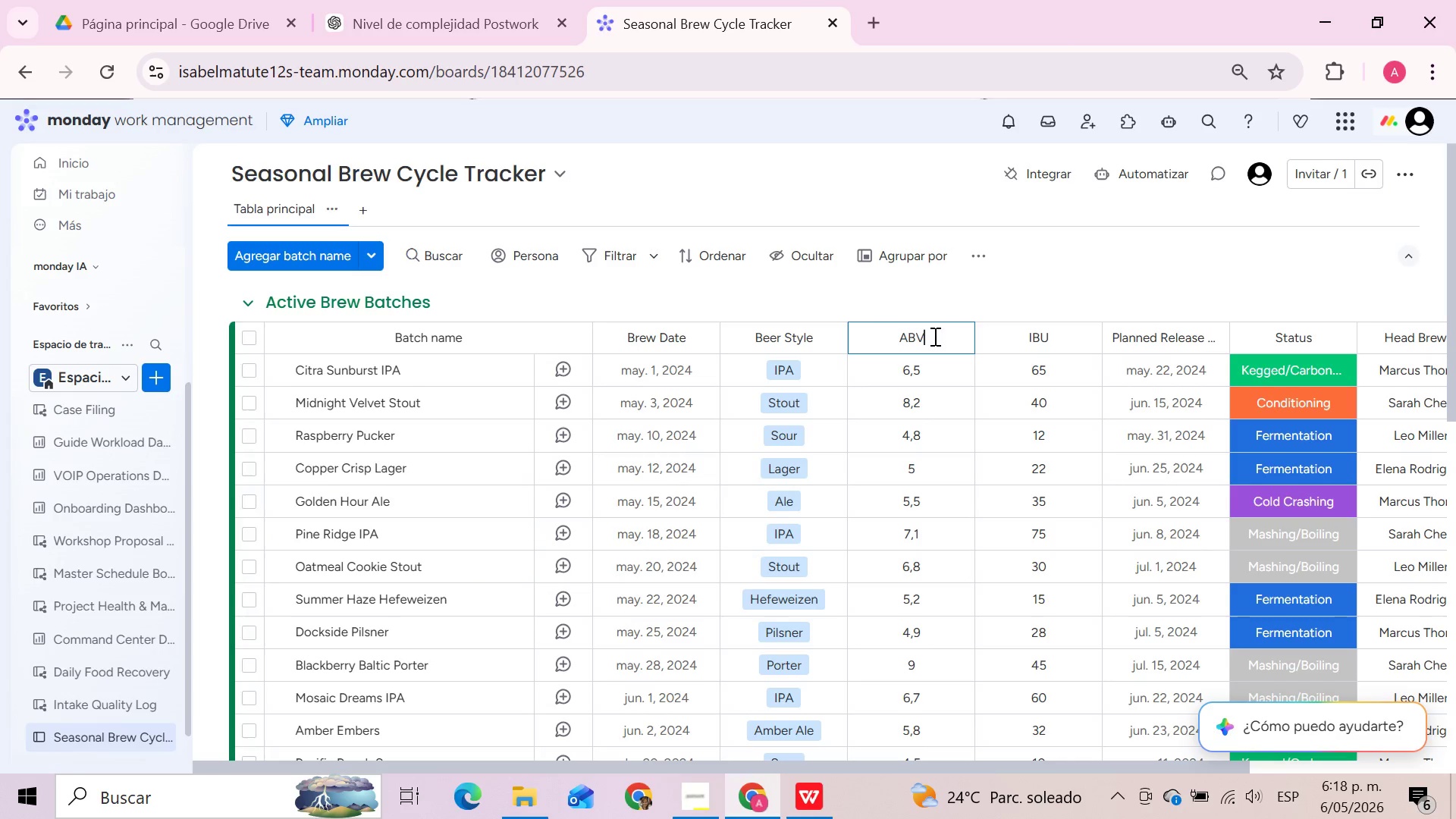 
key(Space)
 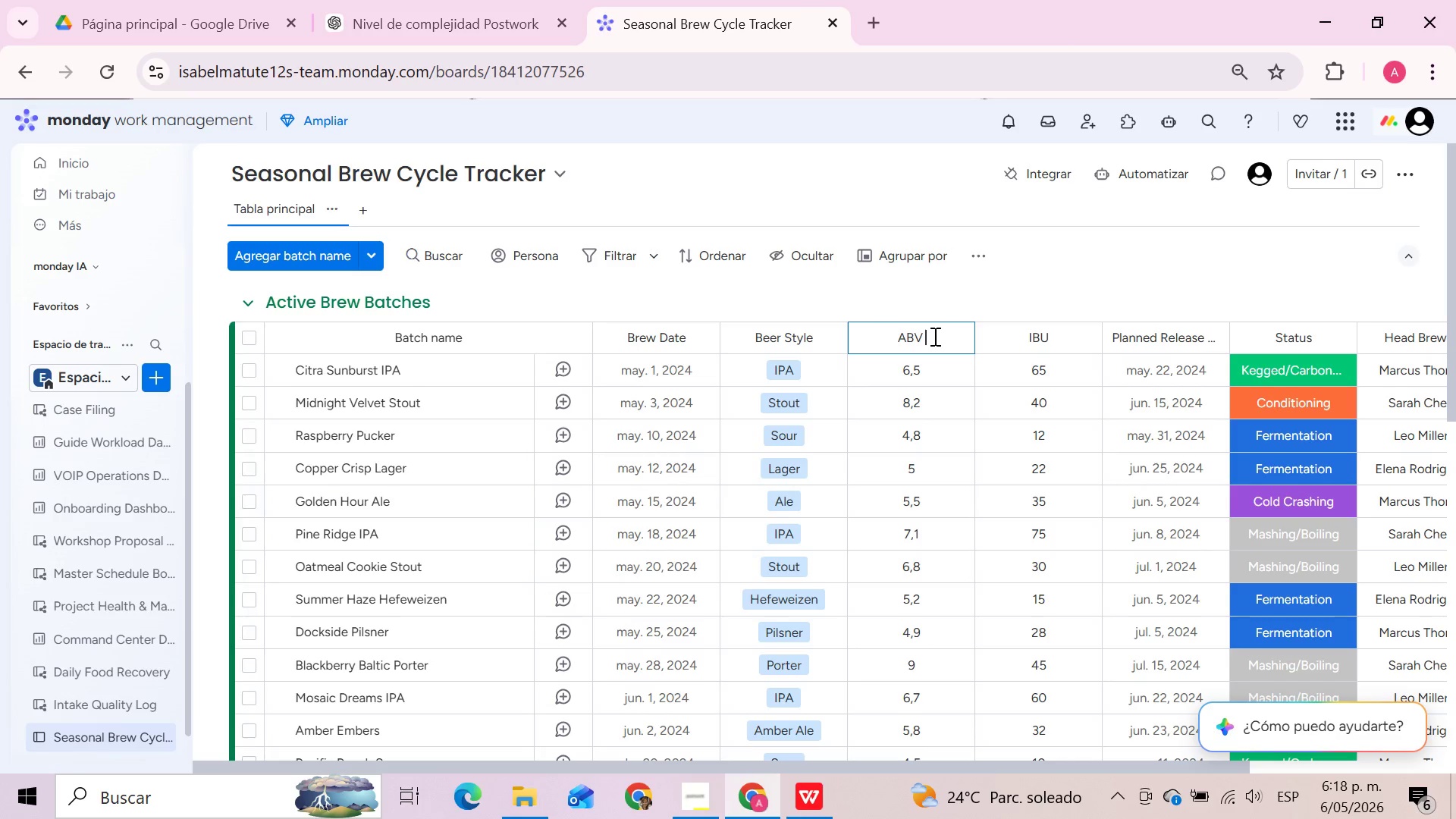 
key(Shift+5)
 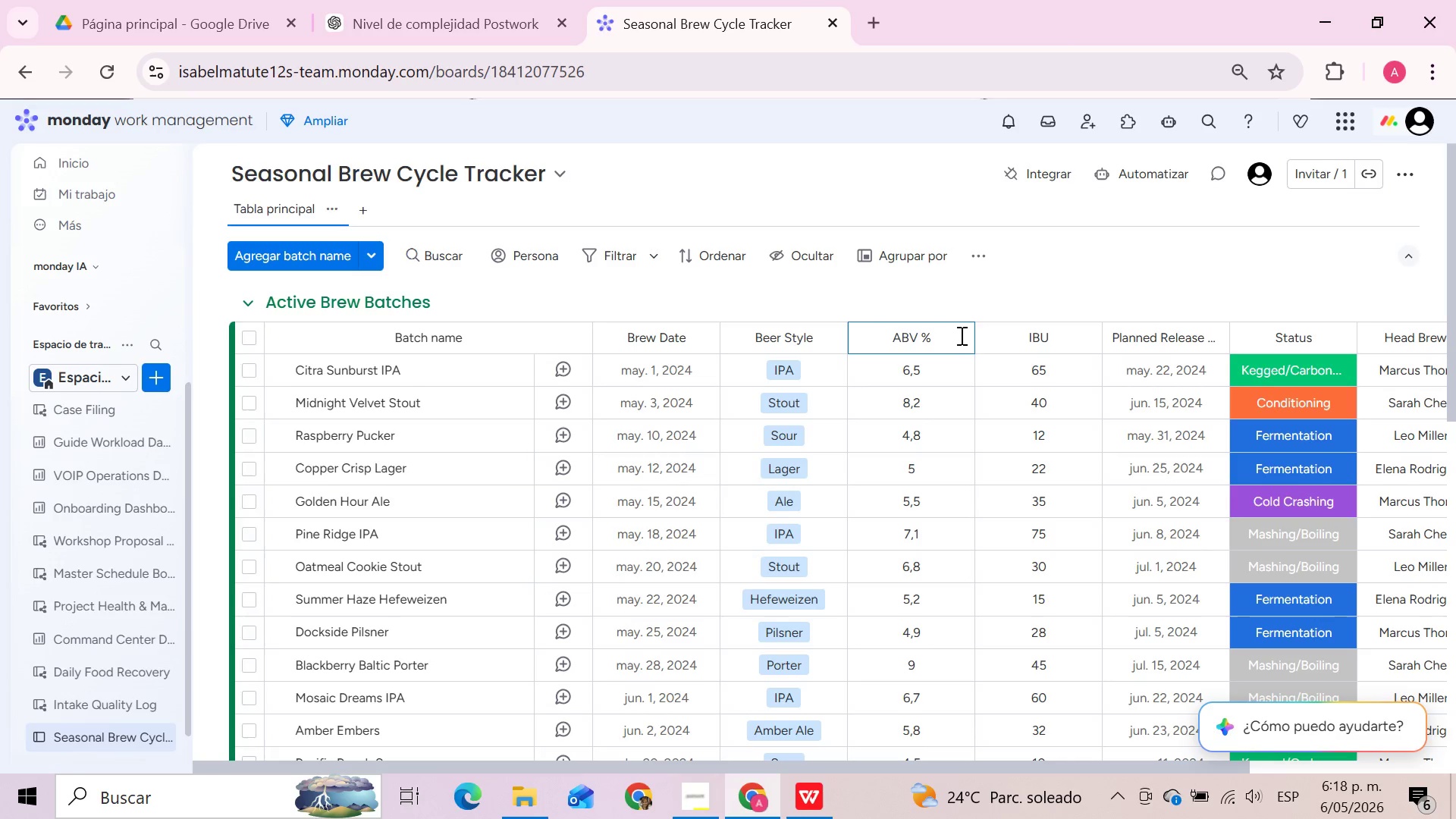 
left_click([984, 292])
 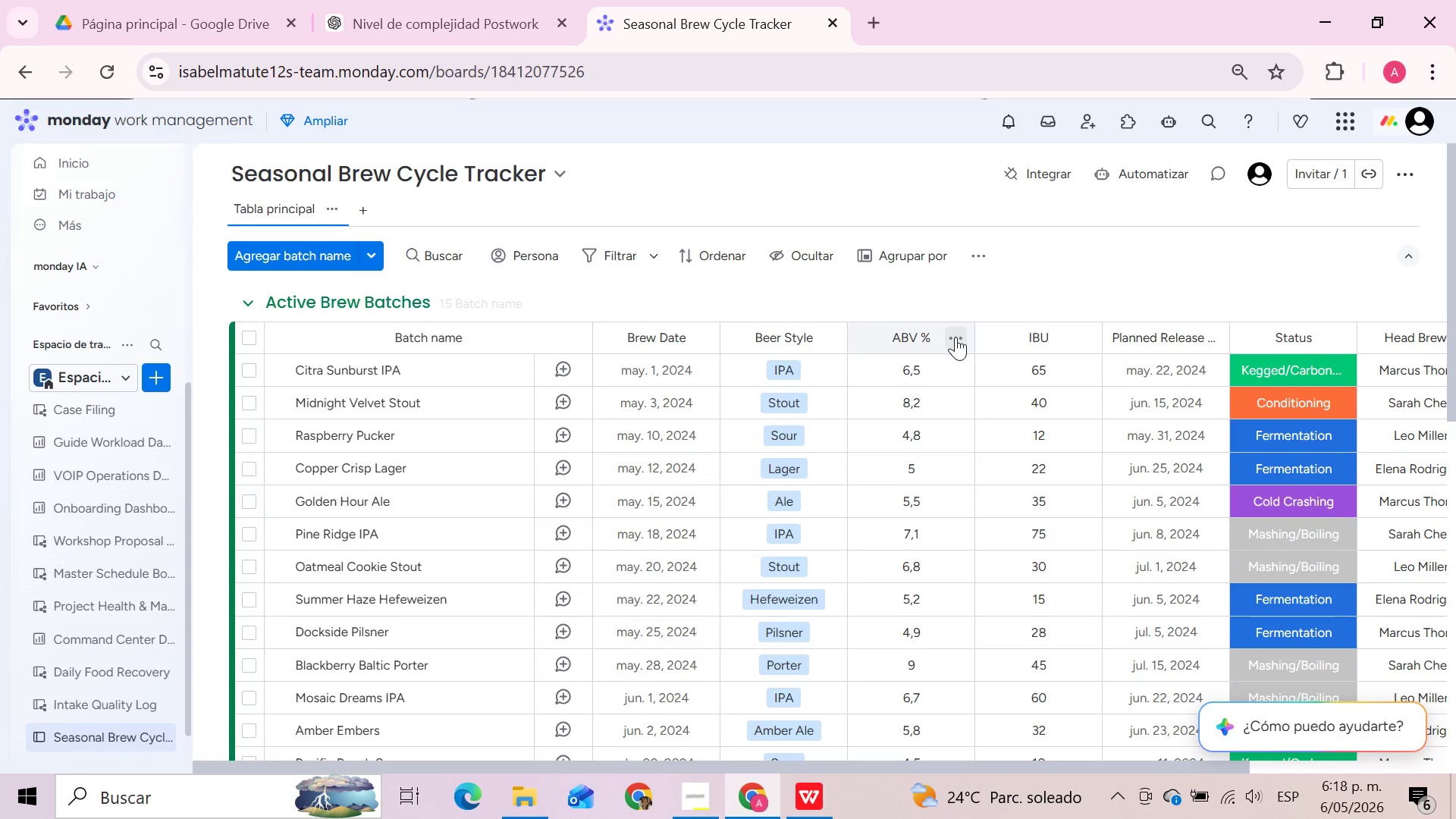 
left_click([955, 340])
 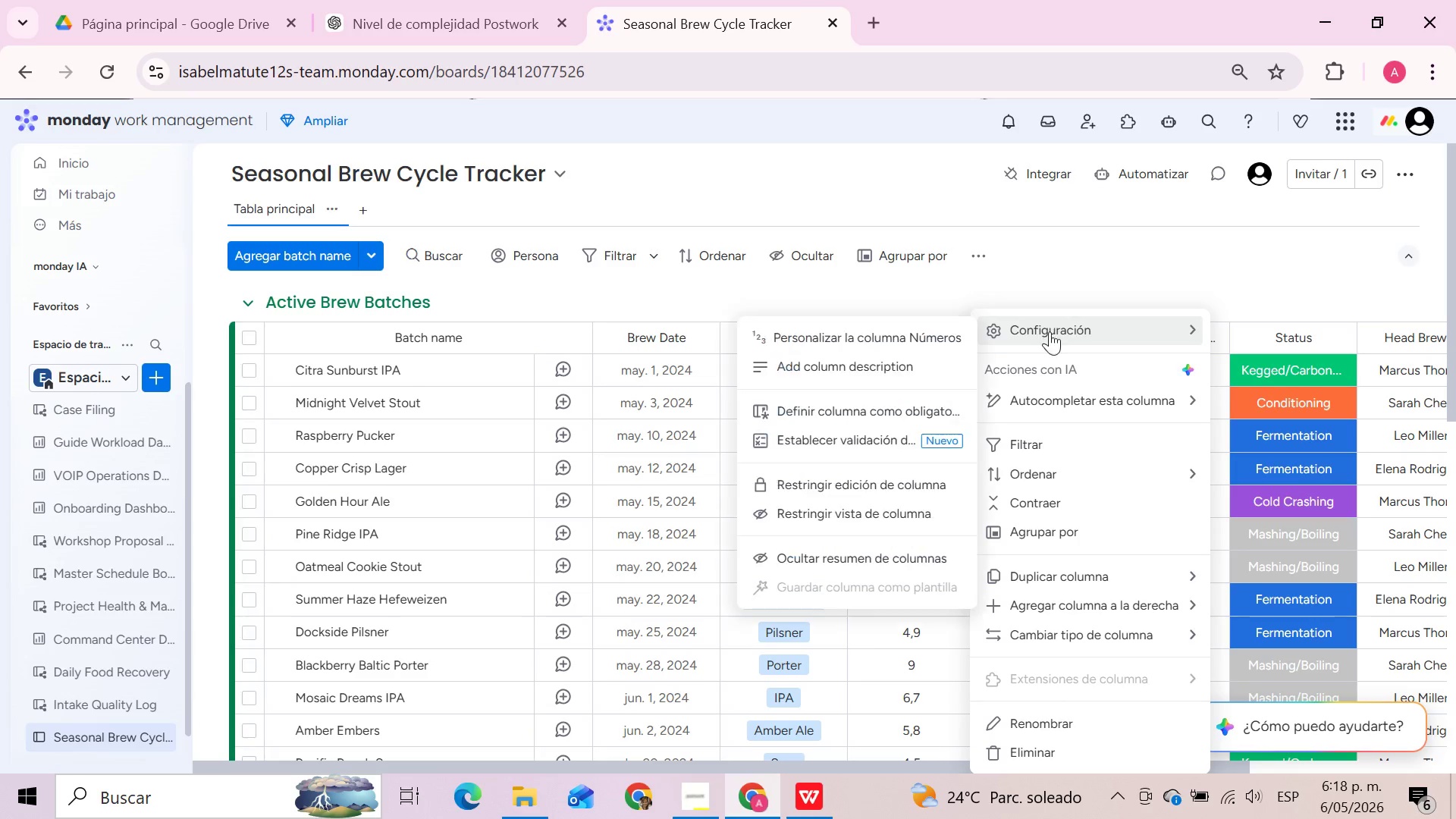 
left_click([1051, 330])
 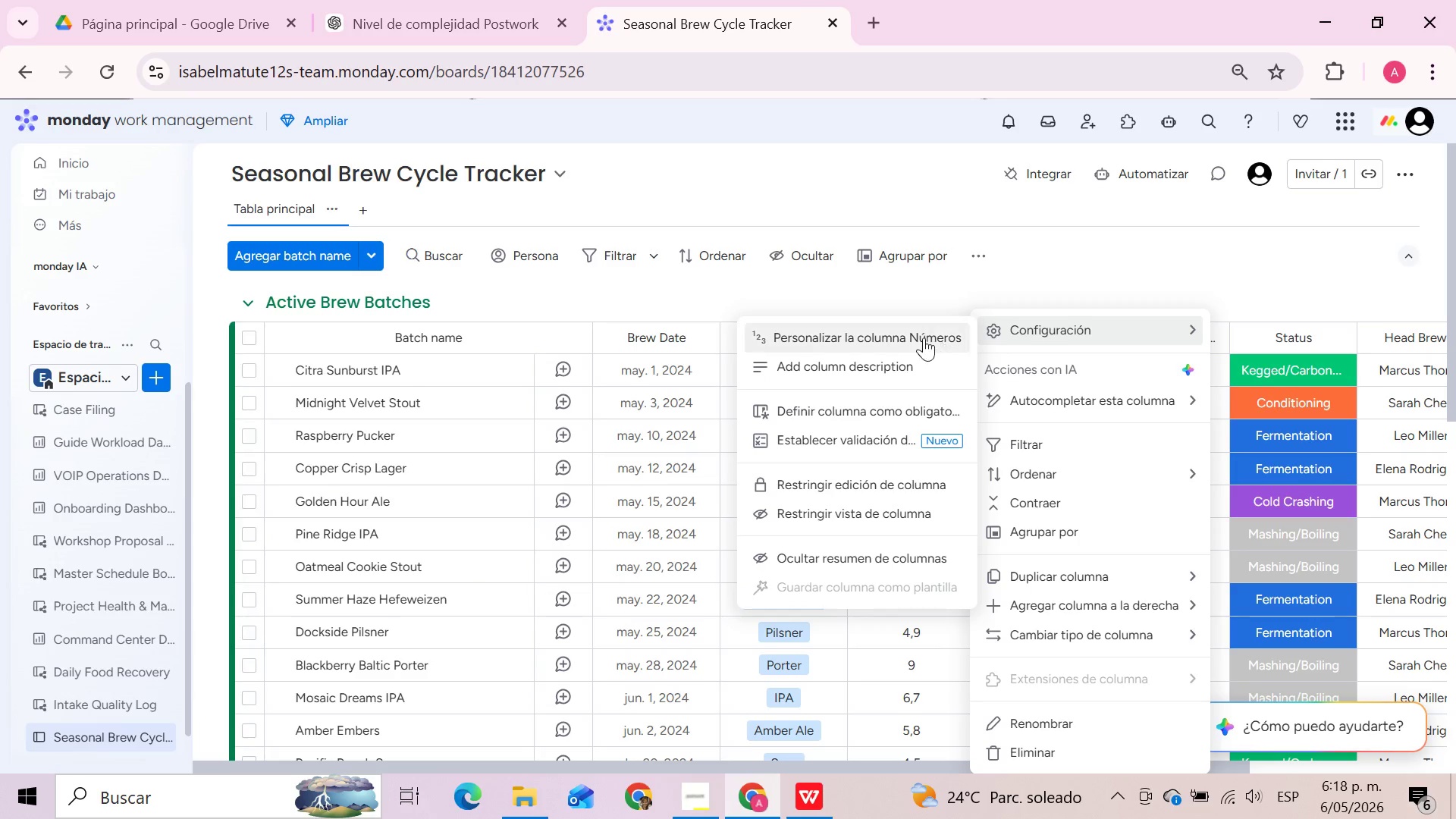 
left_click([922, 335])
 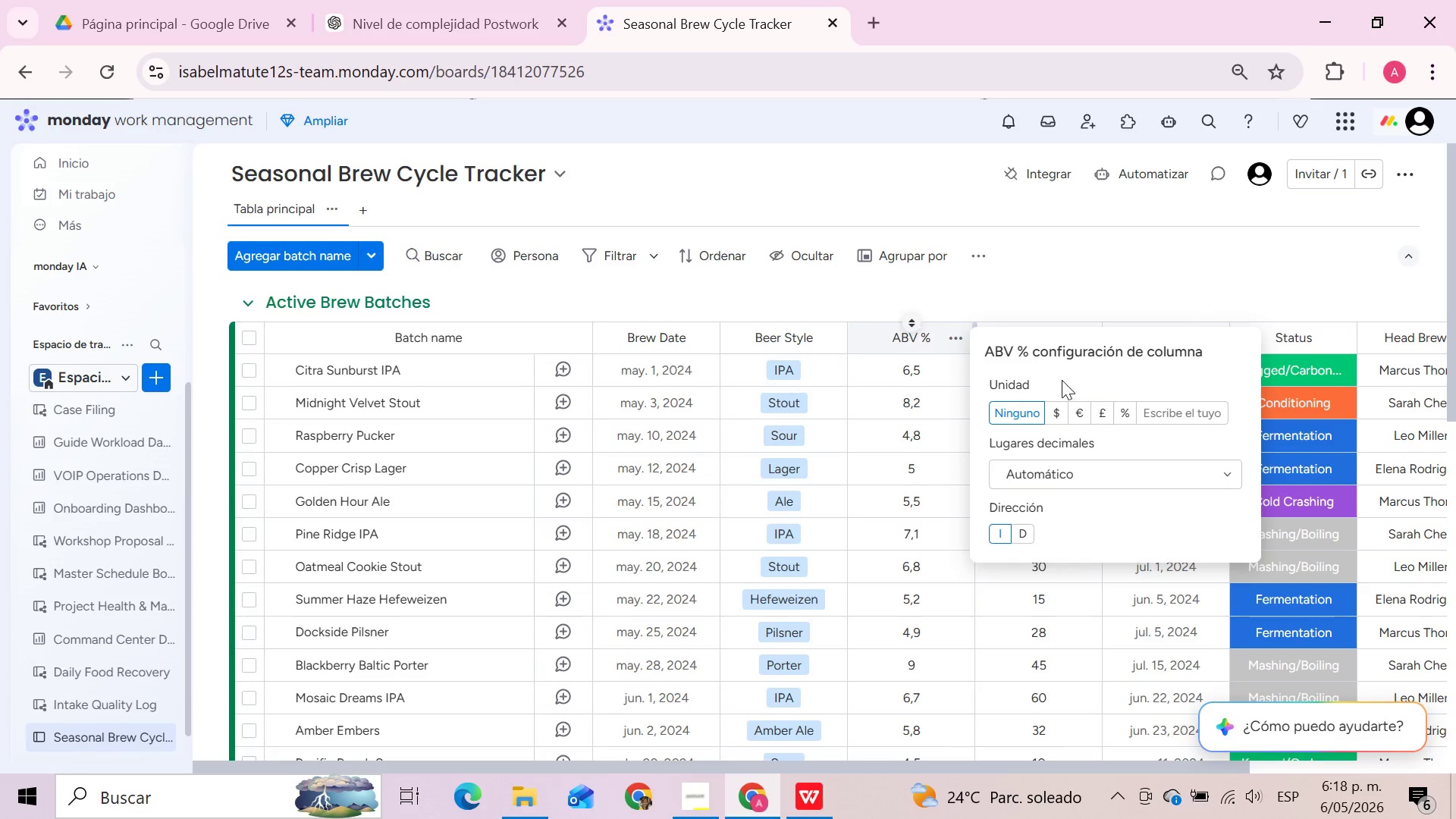 
left_click([1126, 410])
 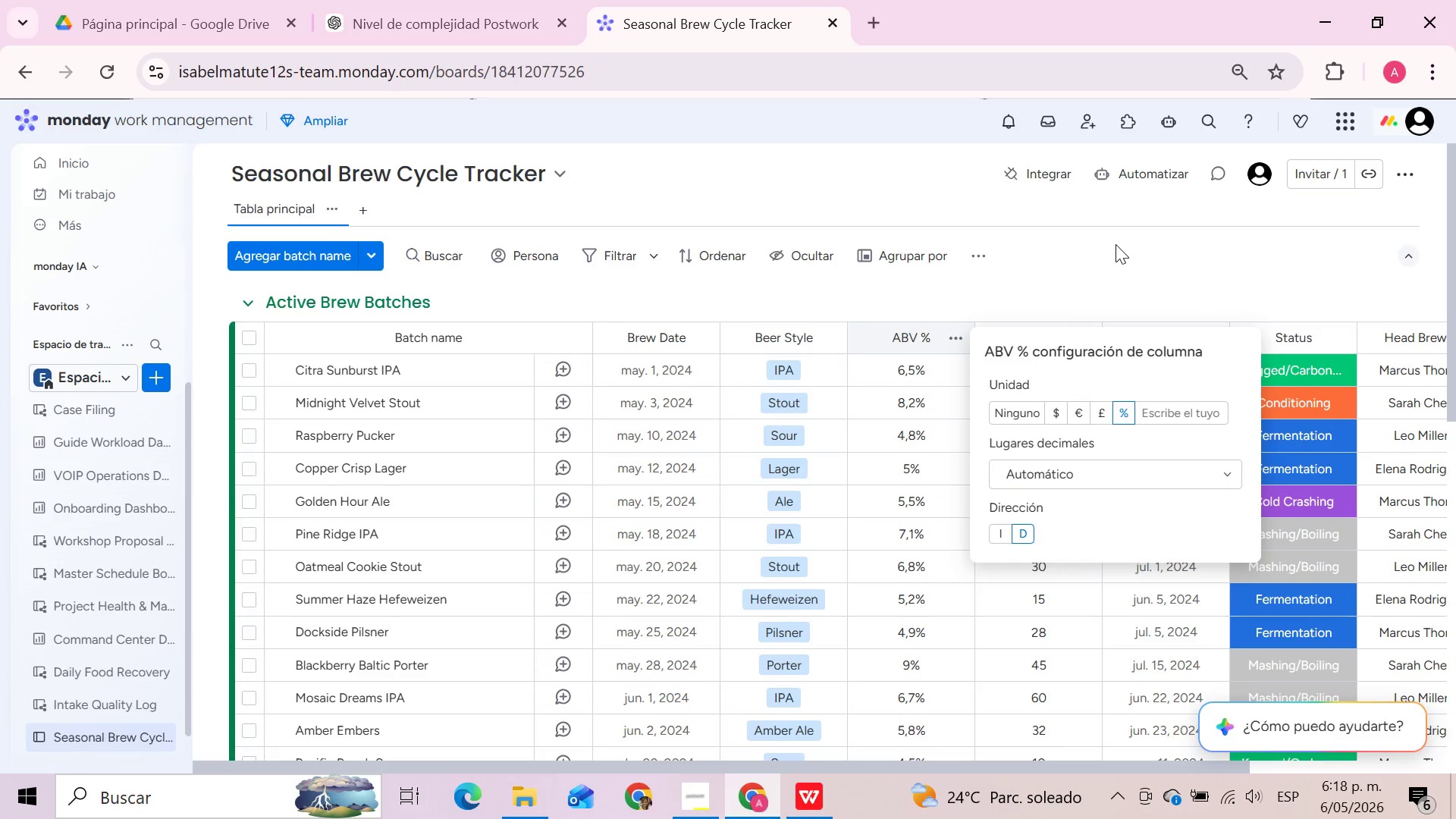 
left_click([1116, 244])
 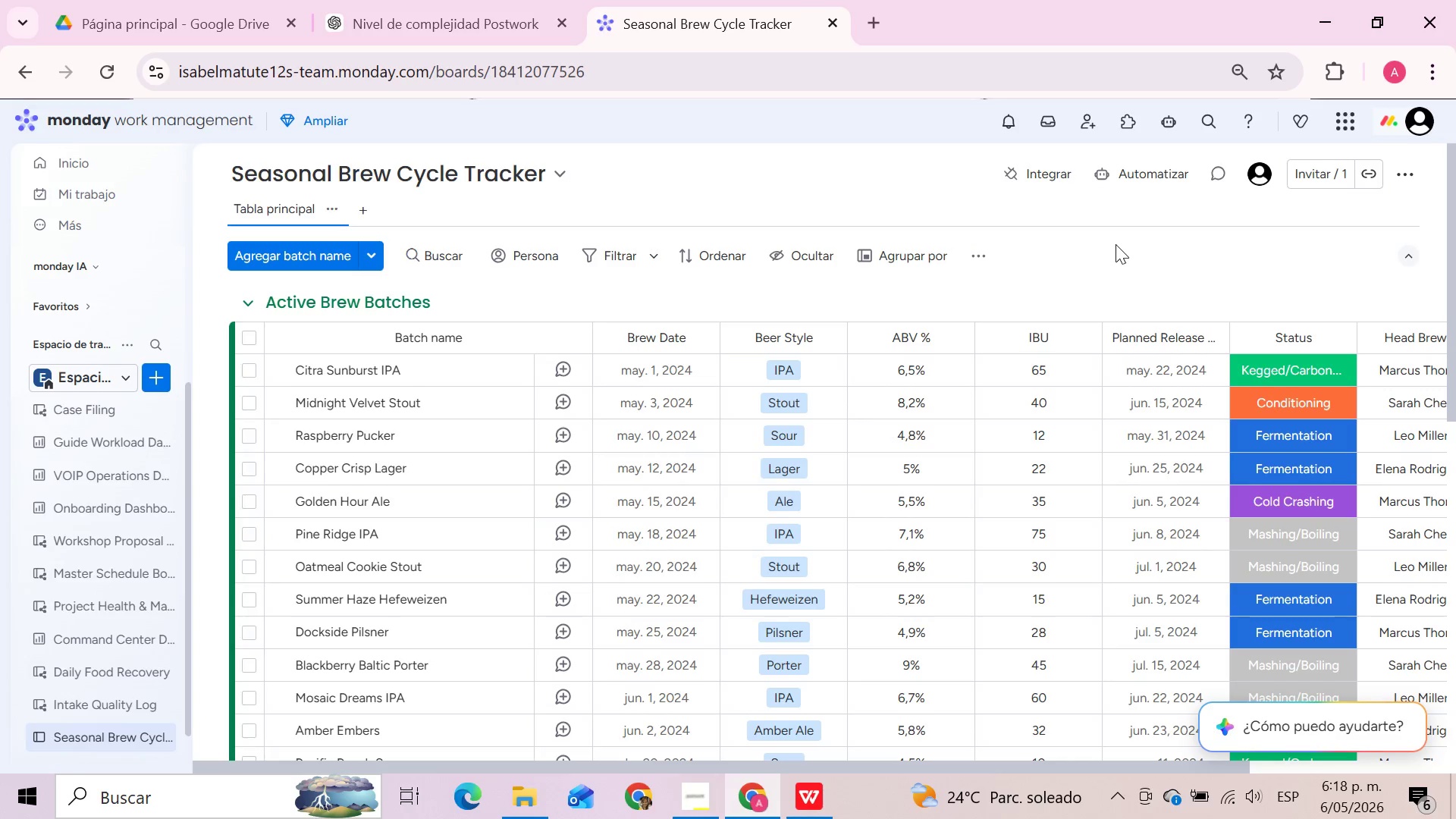 
wait(18.06)
 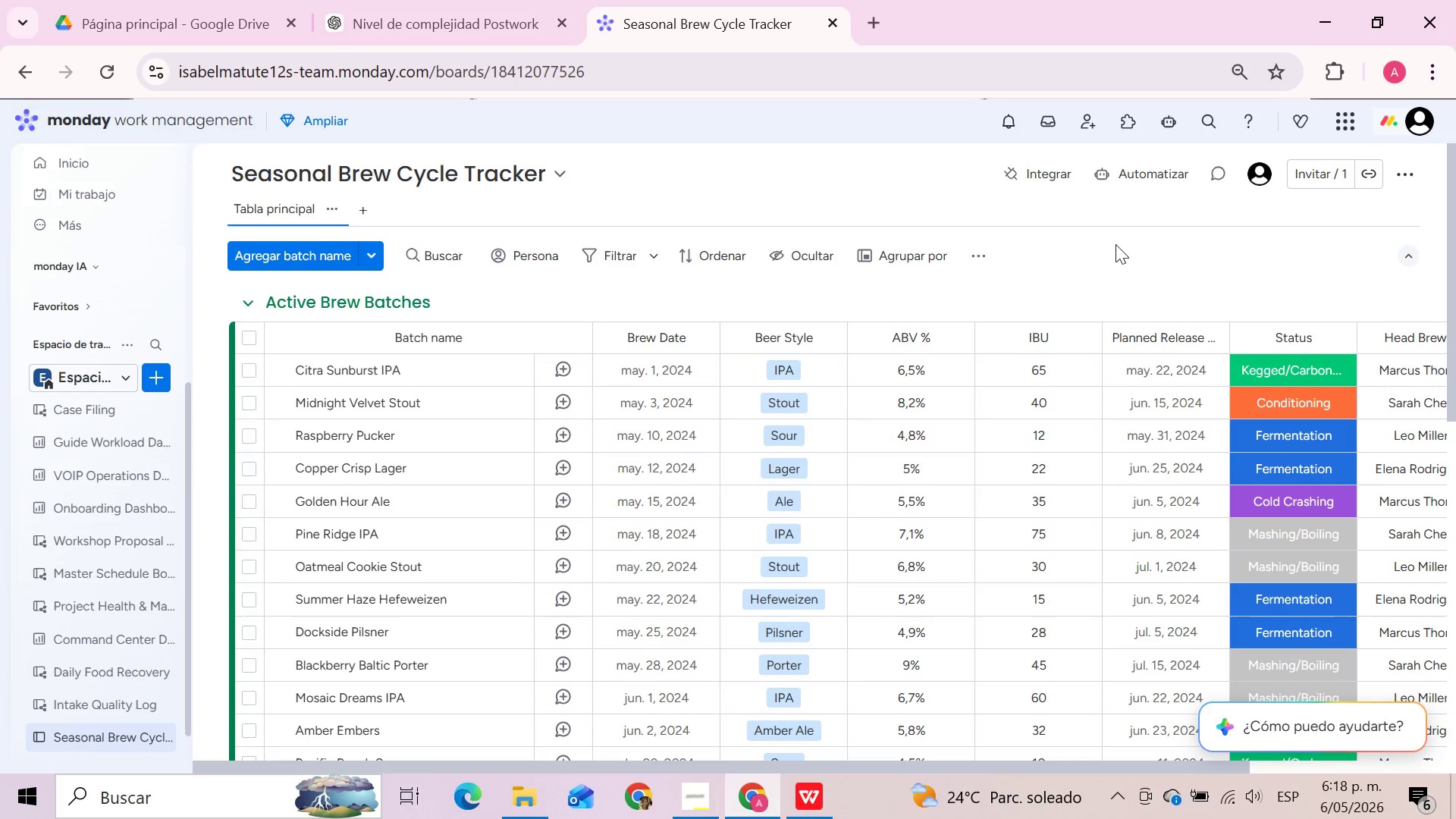 
left_click_drag(start_coordinate=[875, 763], to_coordinate=[1258, 759])
 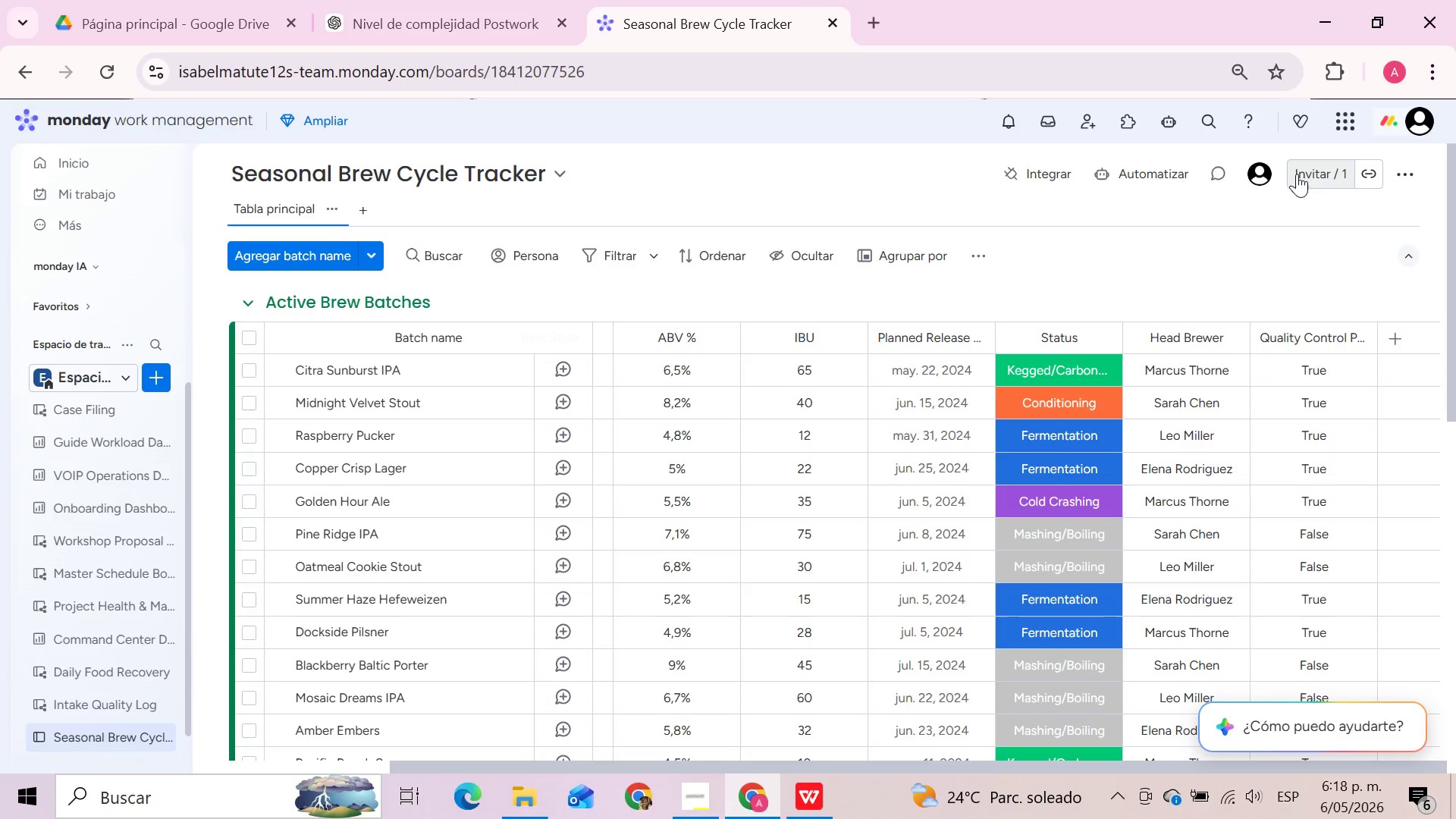 
wait(13.0)
 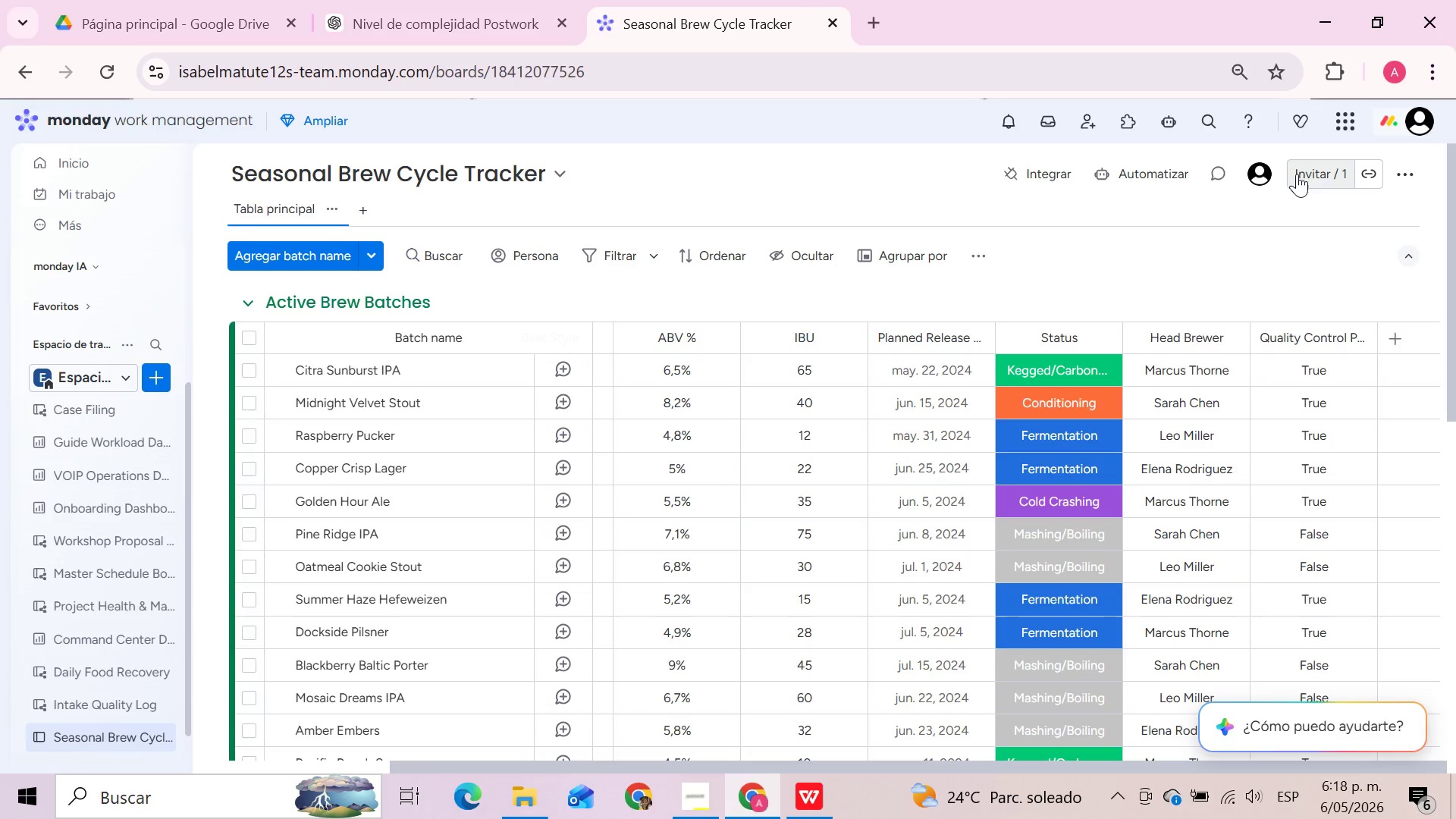 
left_click([1228, 338])
 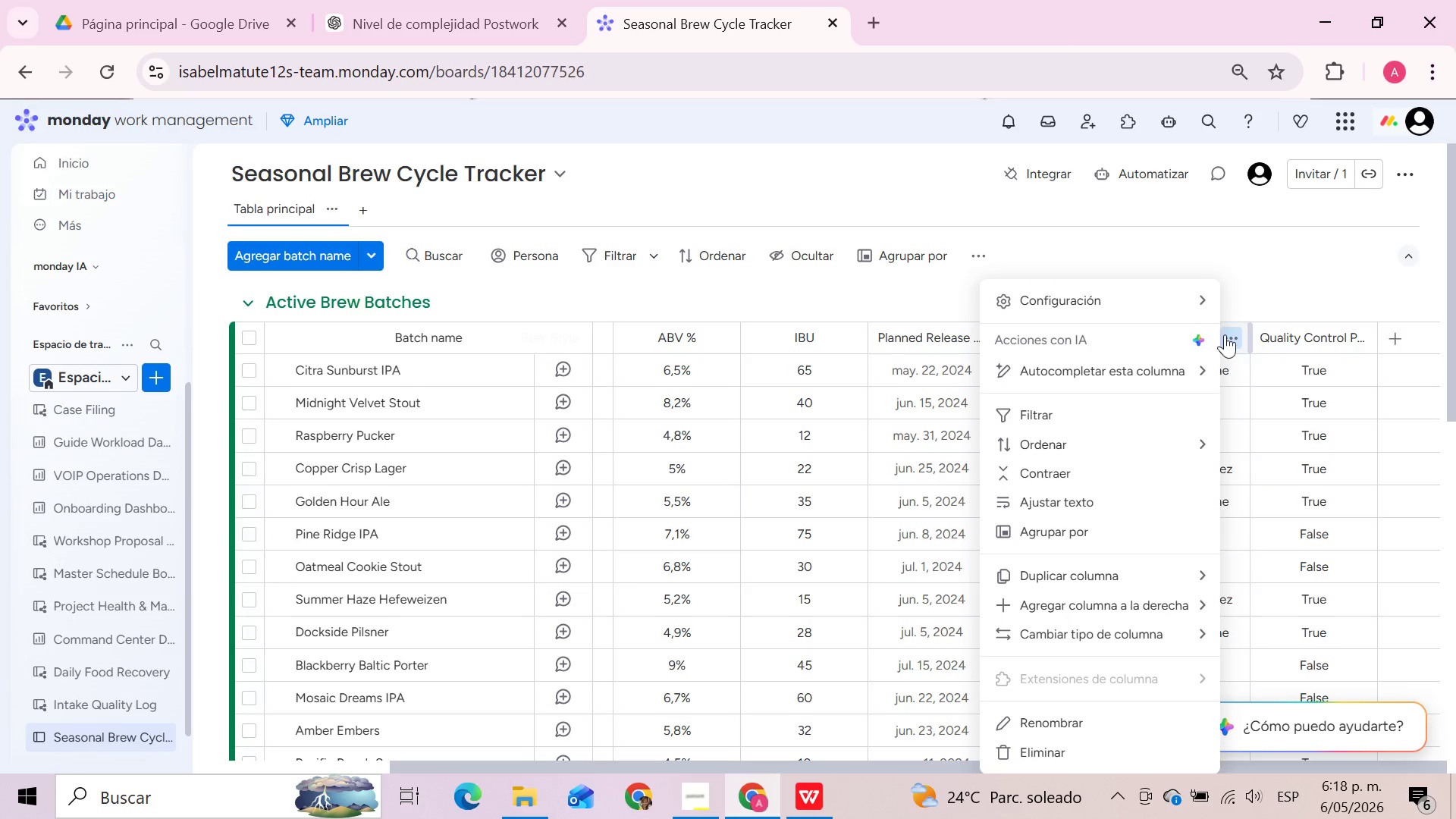 
left_click([1200, 300])
 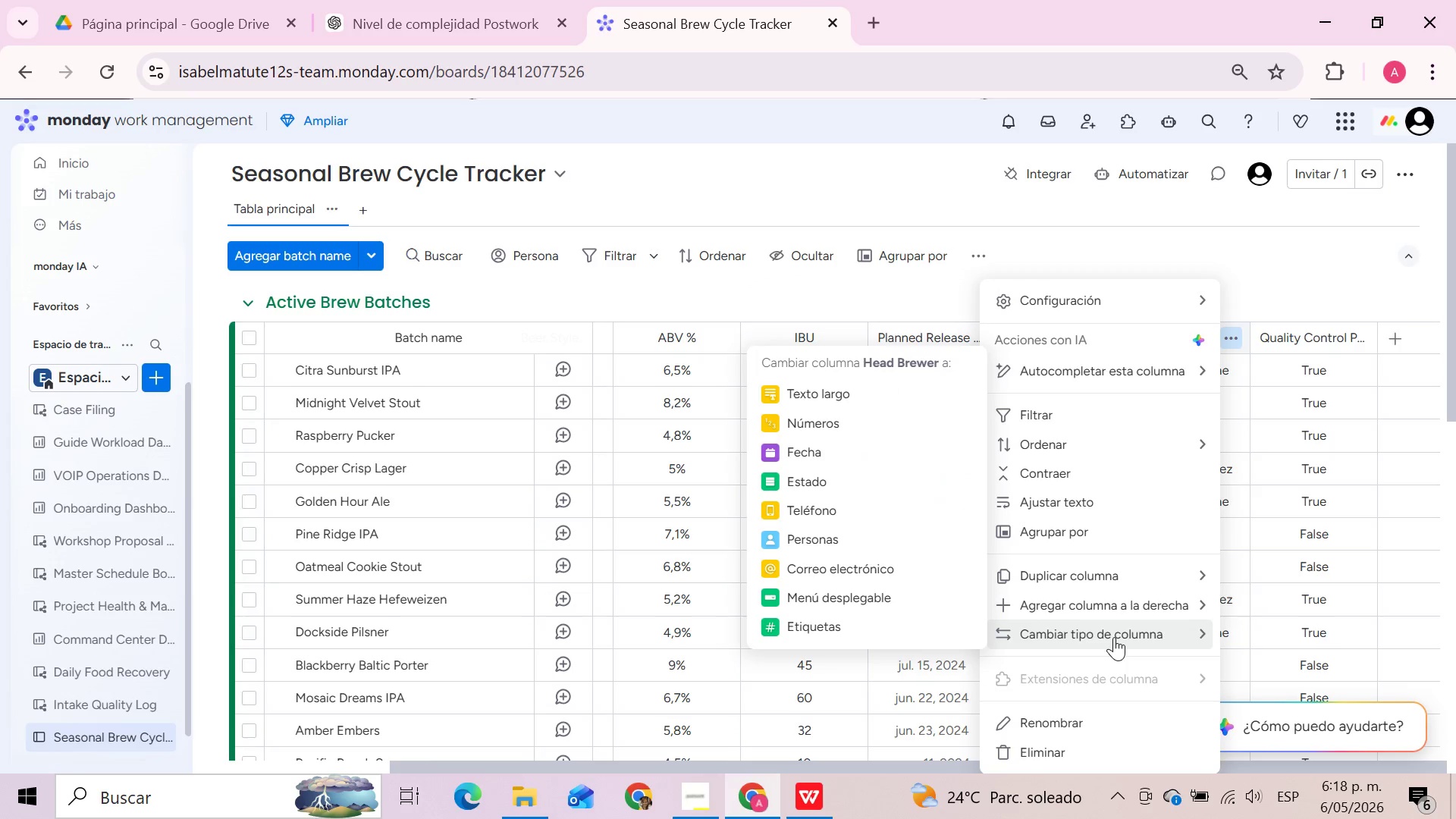 
wait(6.28)
 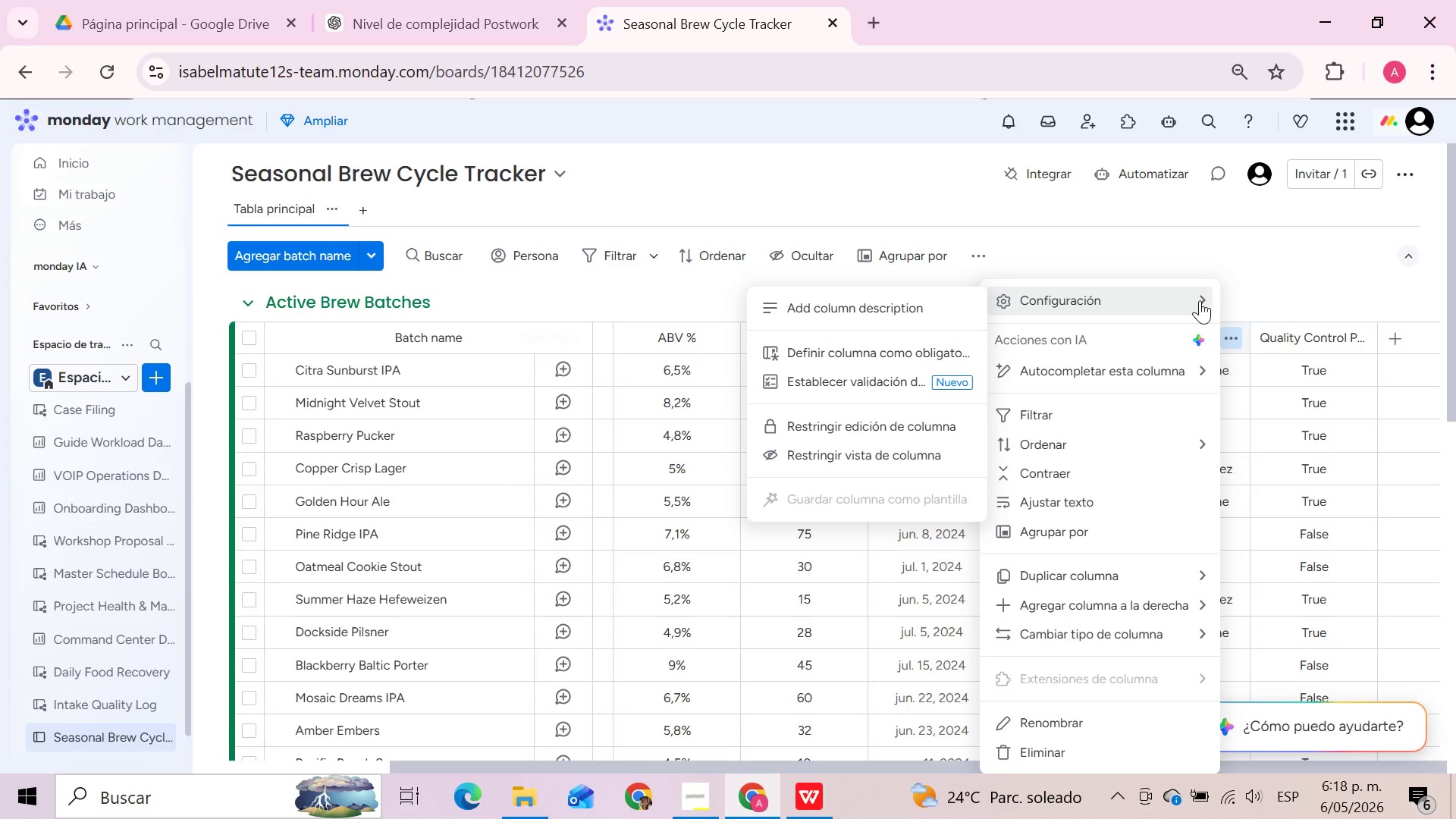 
left_click([830, 535])
 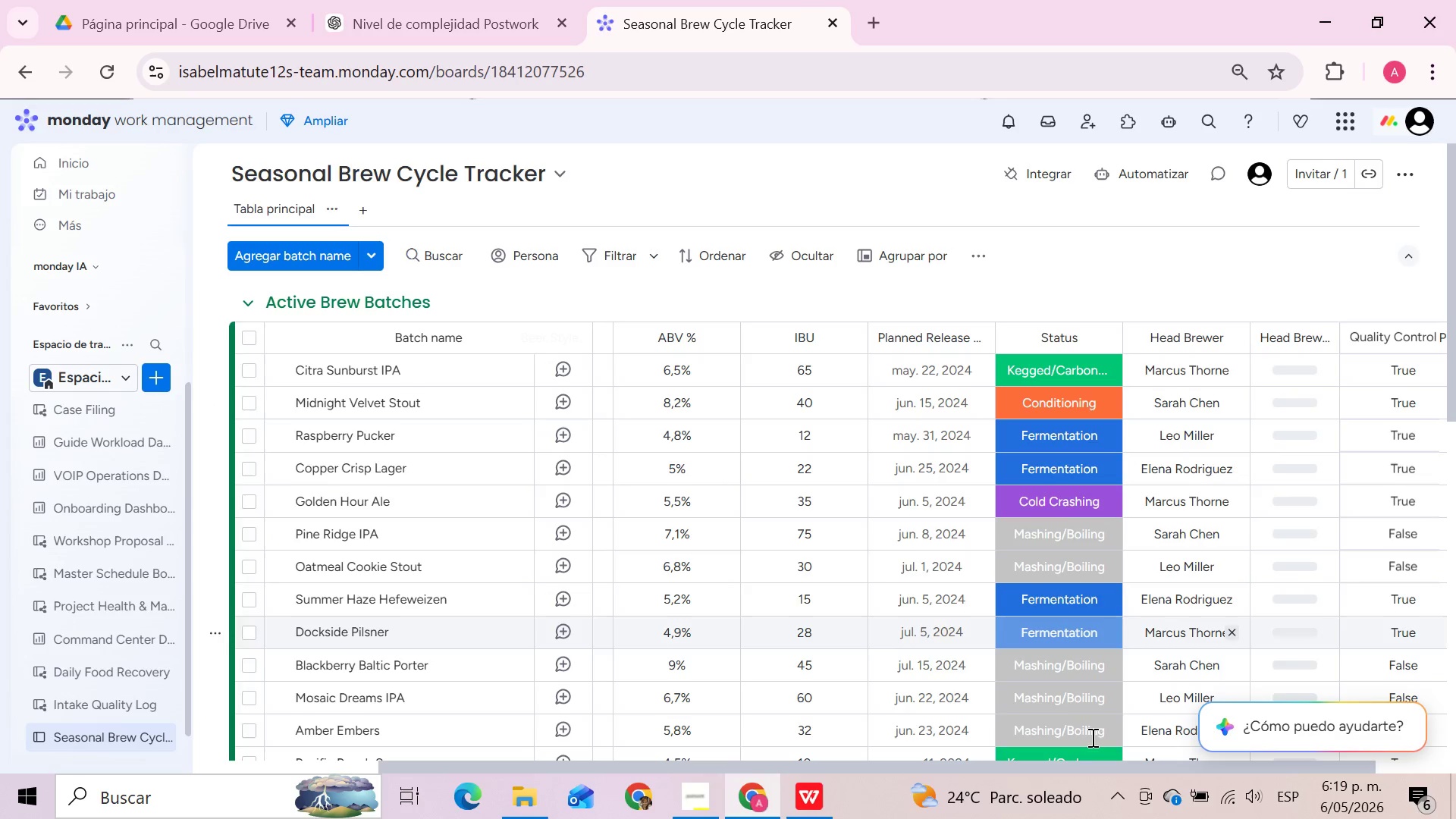 
left_click_drag(start_coordinate=[1002, 765], to_coordinate=[1315, 765])
 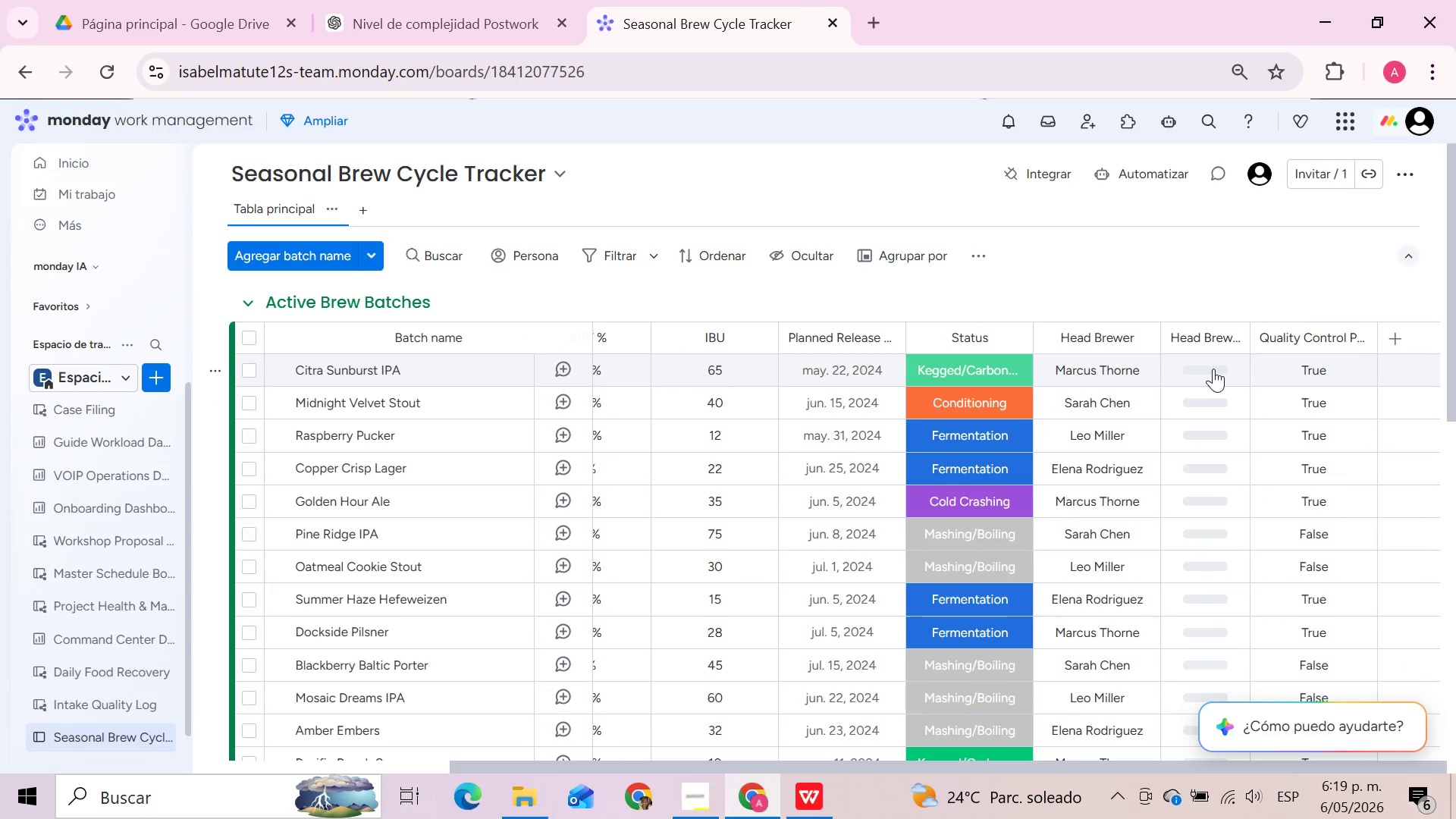 
mouse_move([1244, 271])
 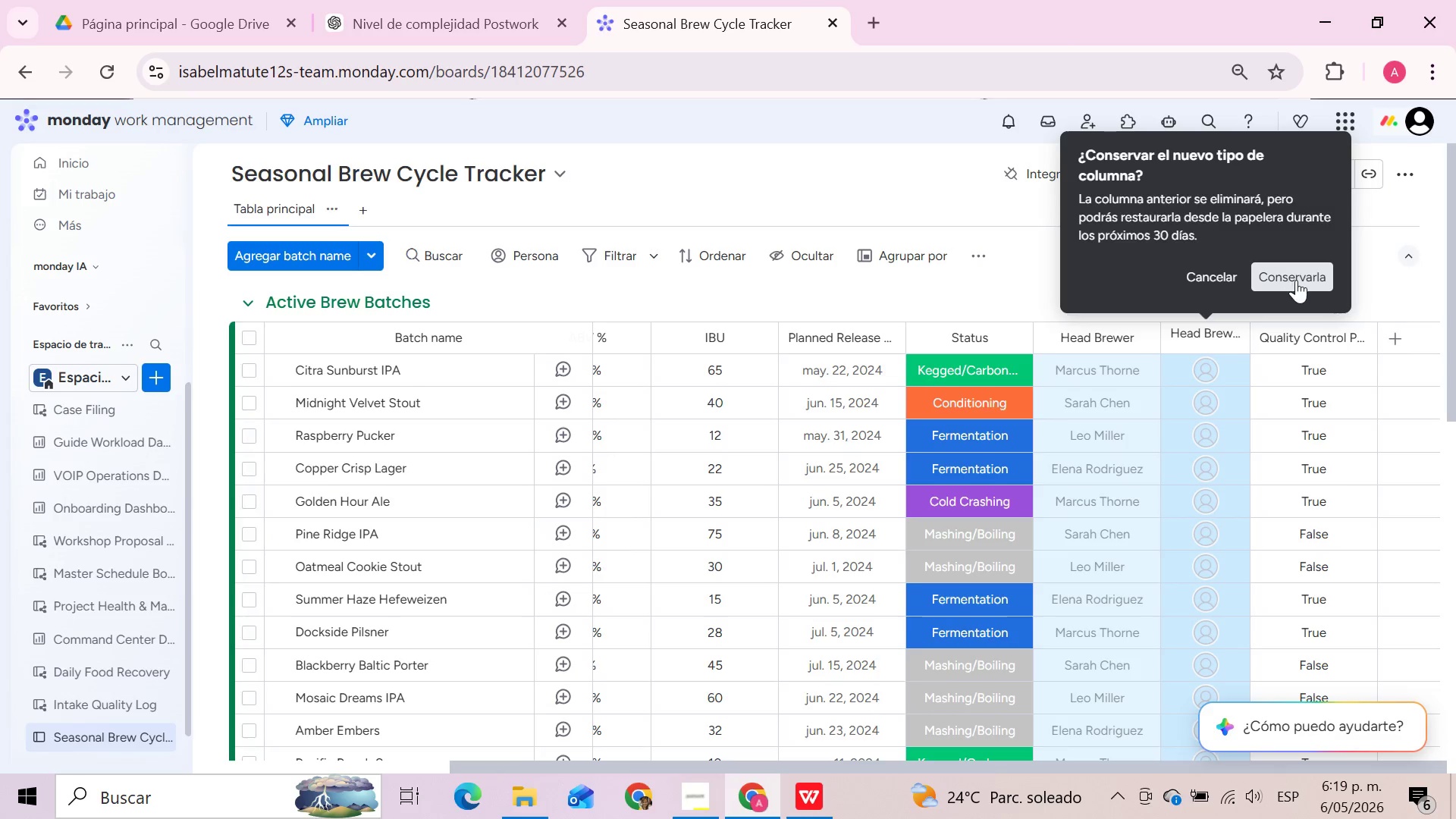 
left_click([1296, 280])
 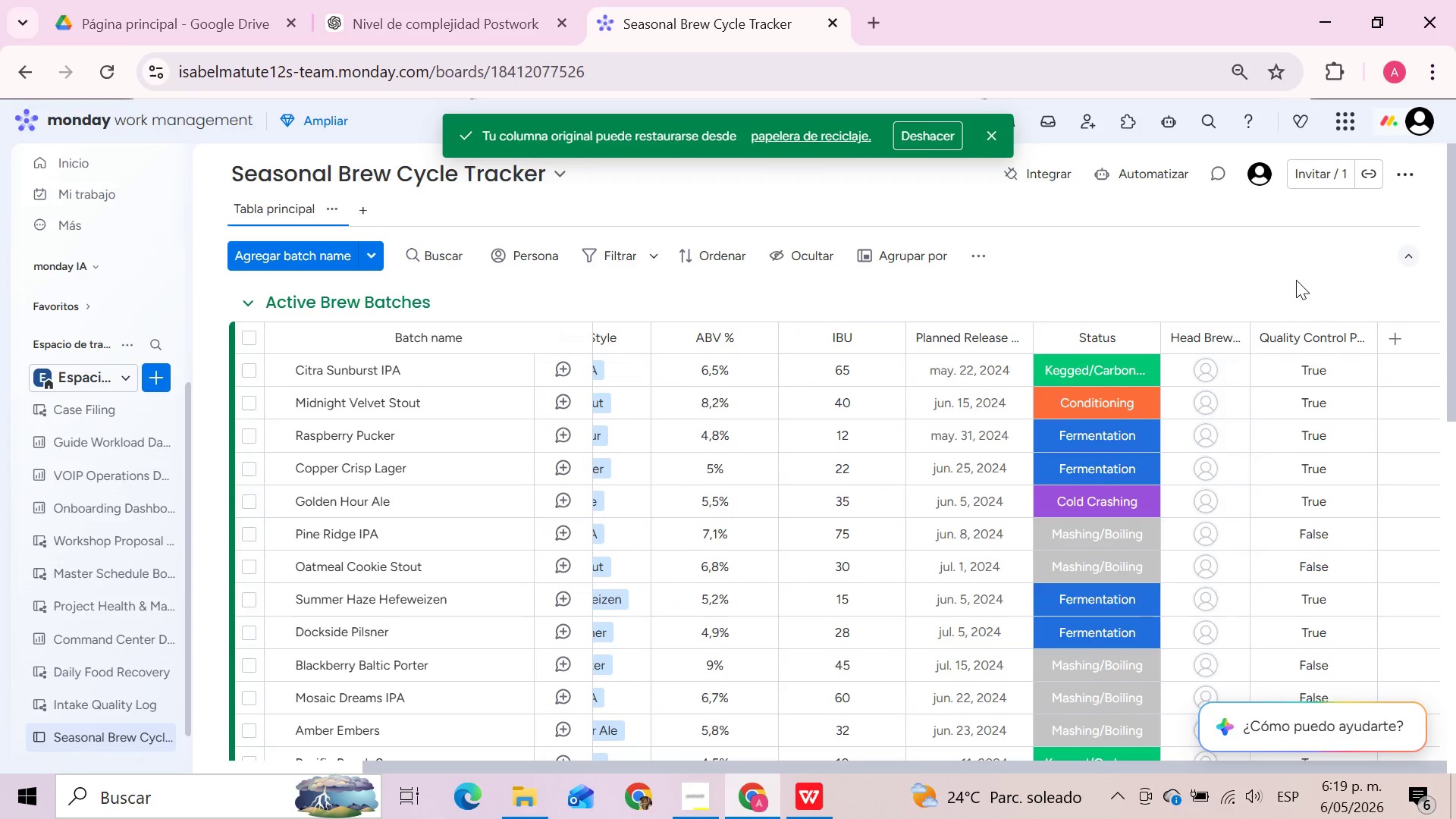 
wait(5.8)
 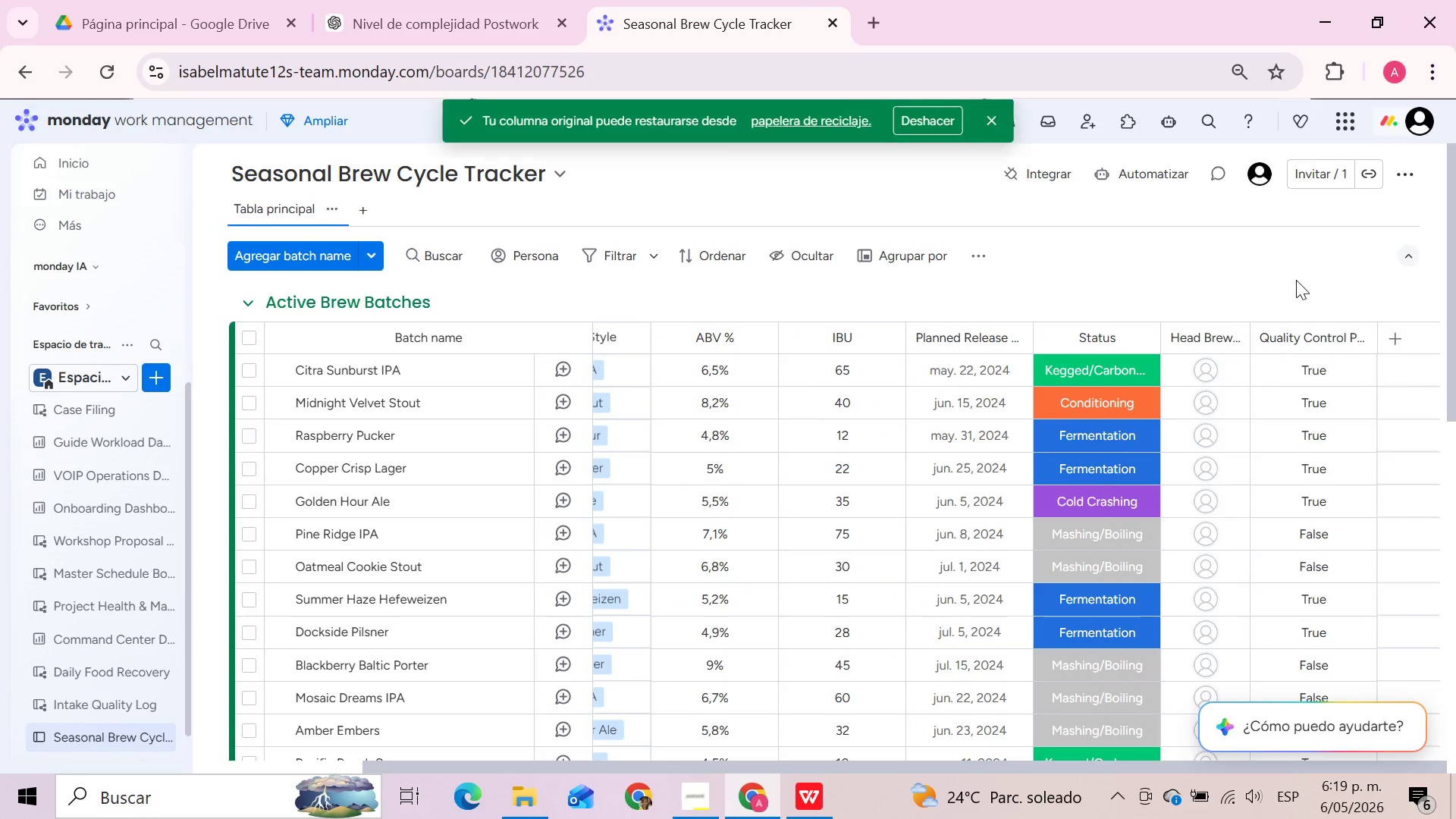 
left_click([1204, 373])
 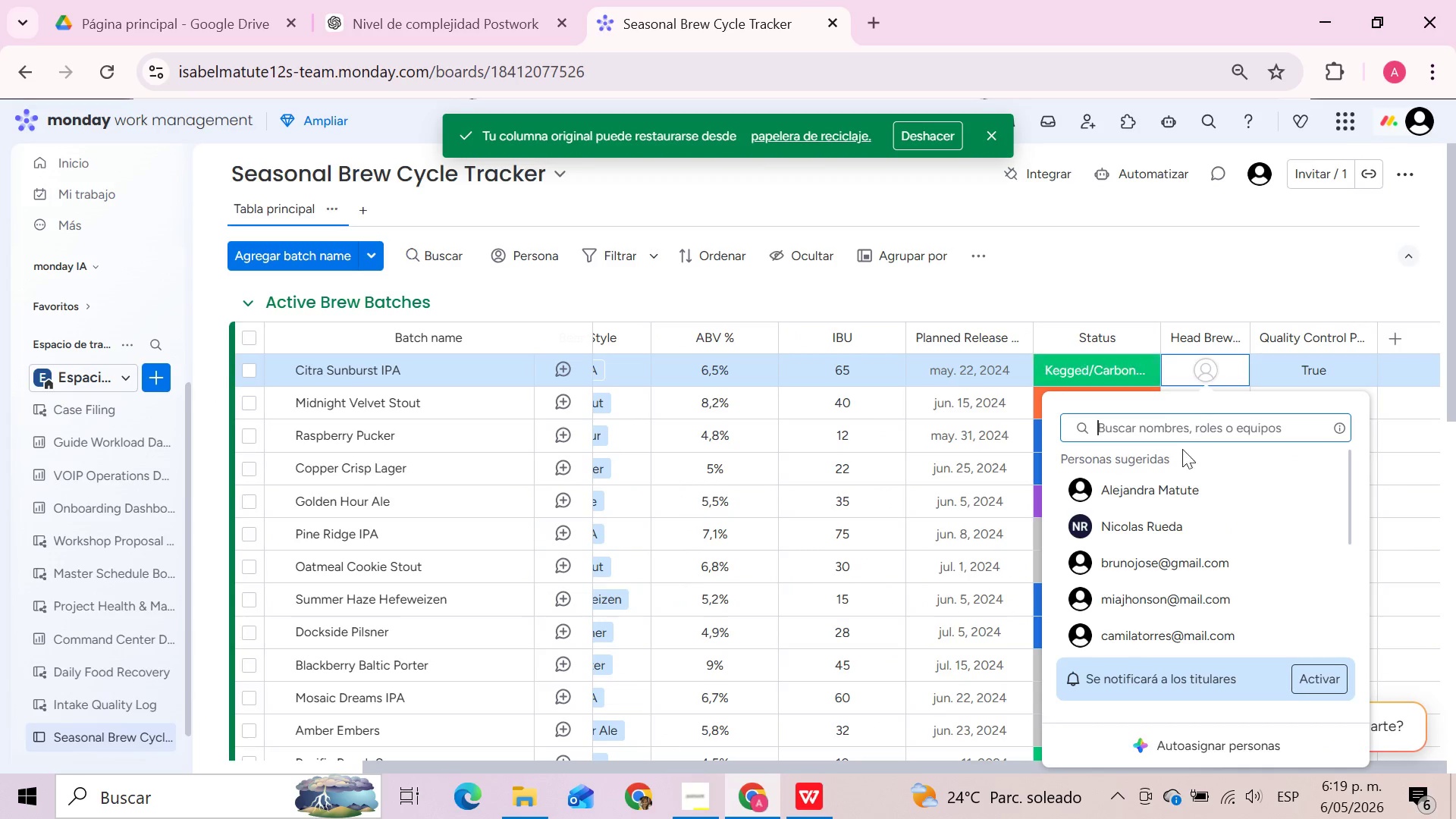 
left_click([1172, 486])
 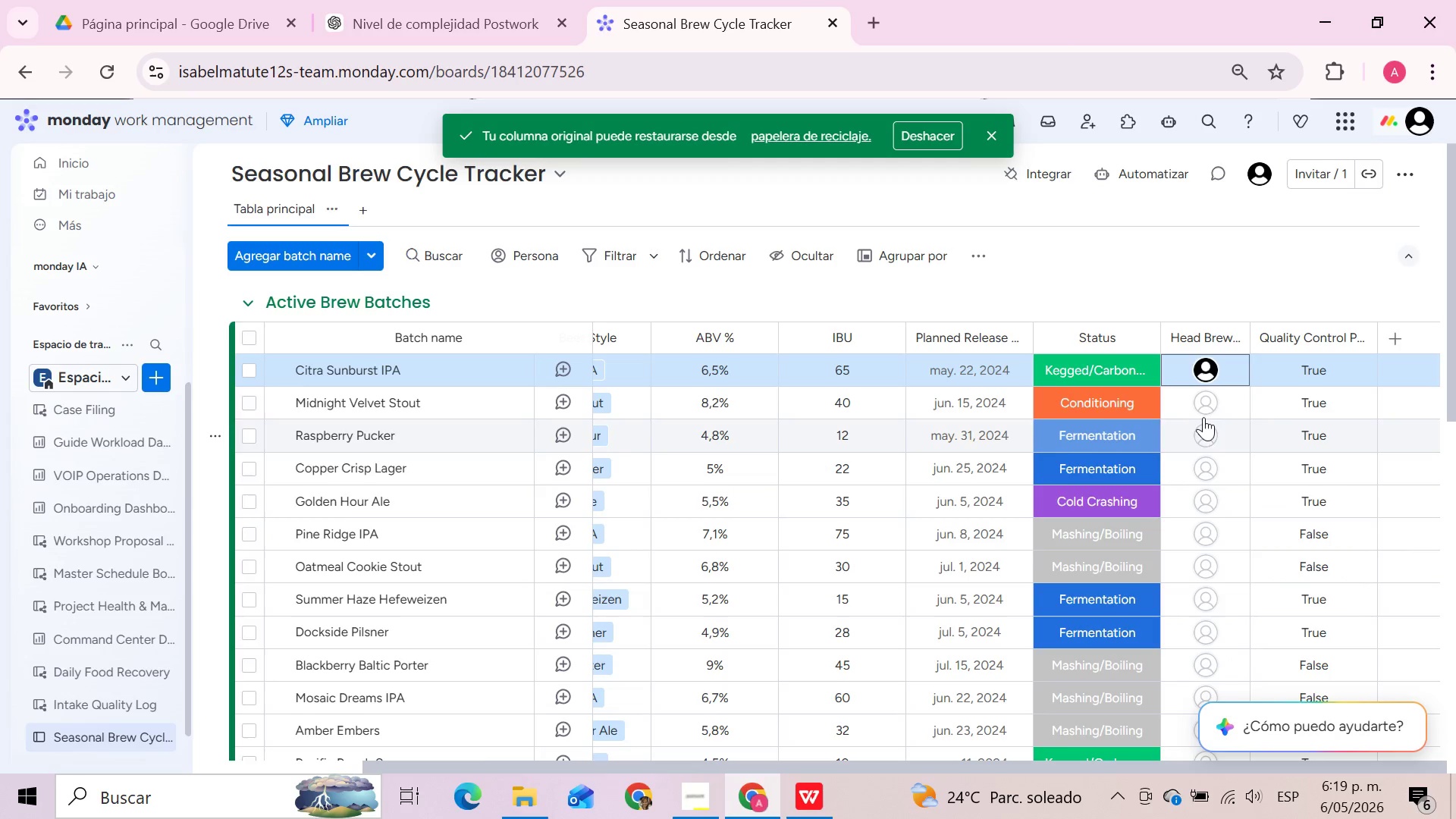 
left_click([1207, 412])
 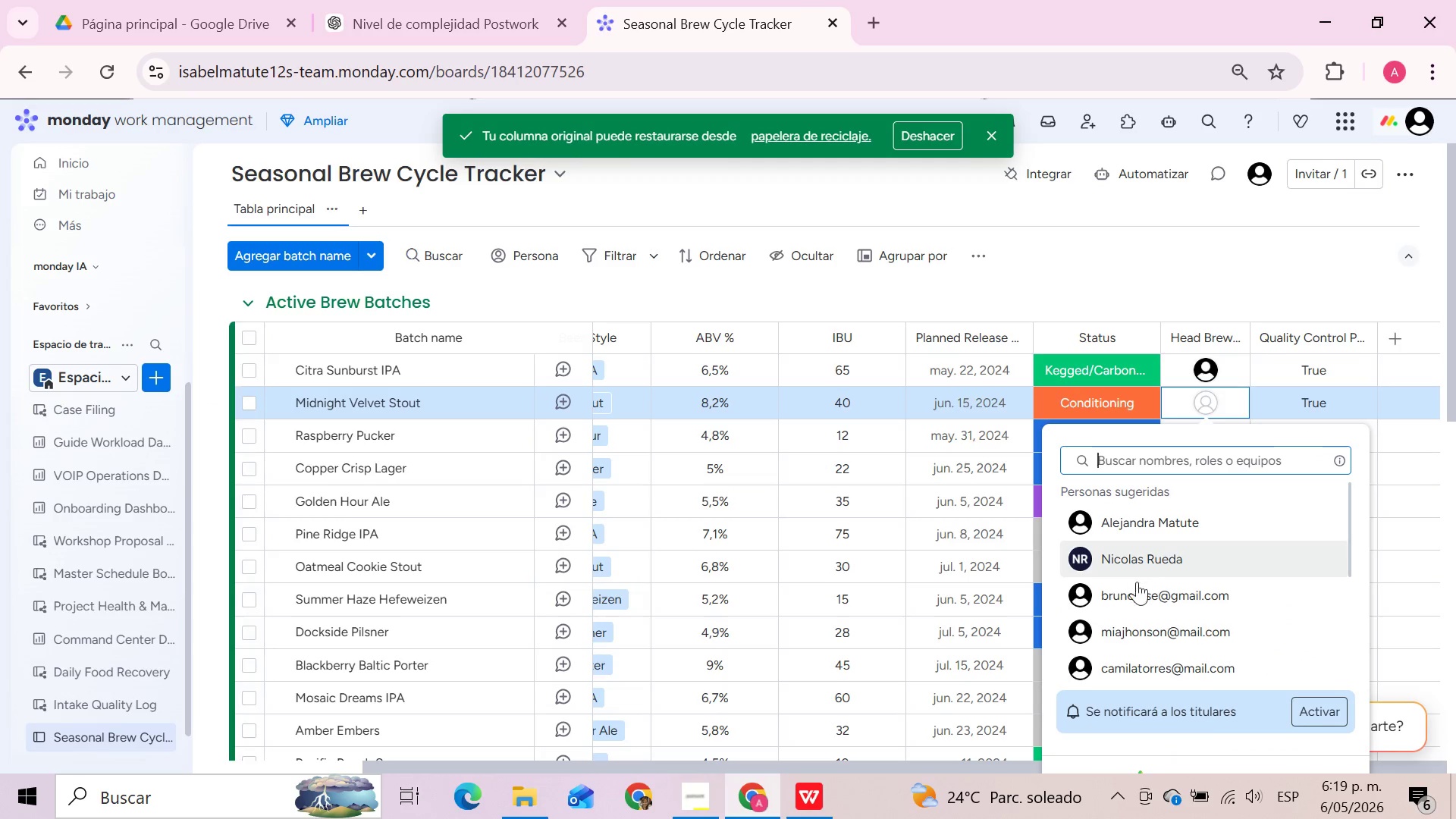 
left_click([1127, 601])
 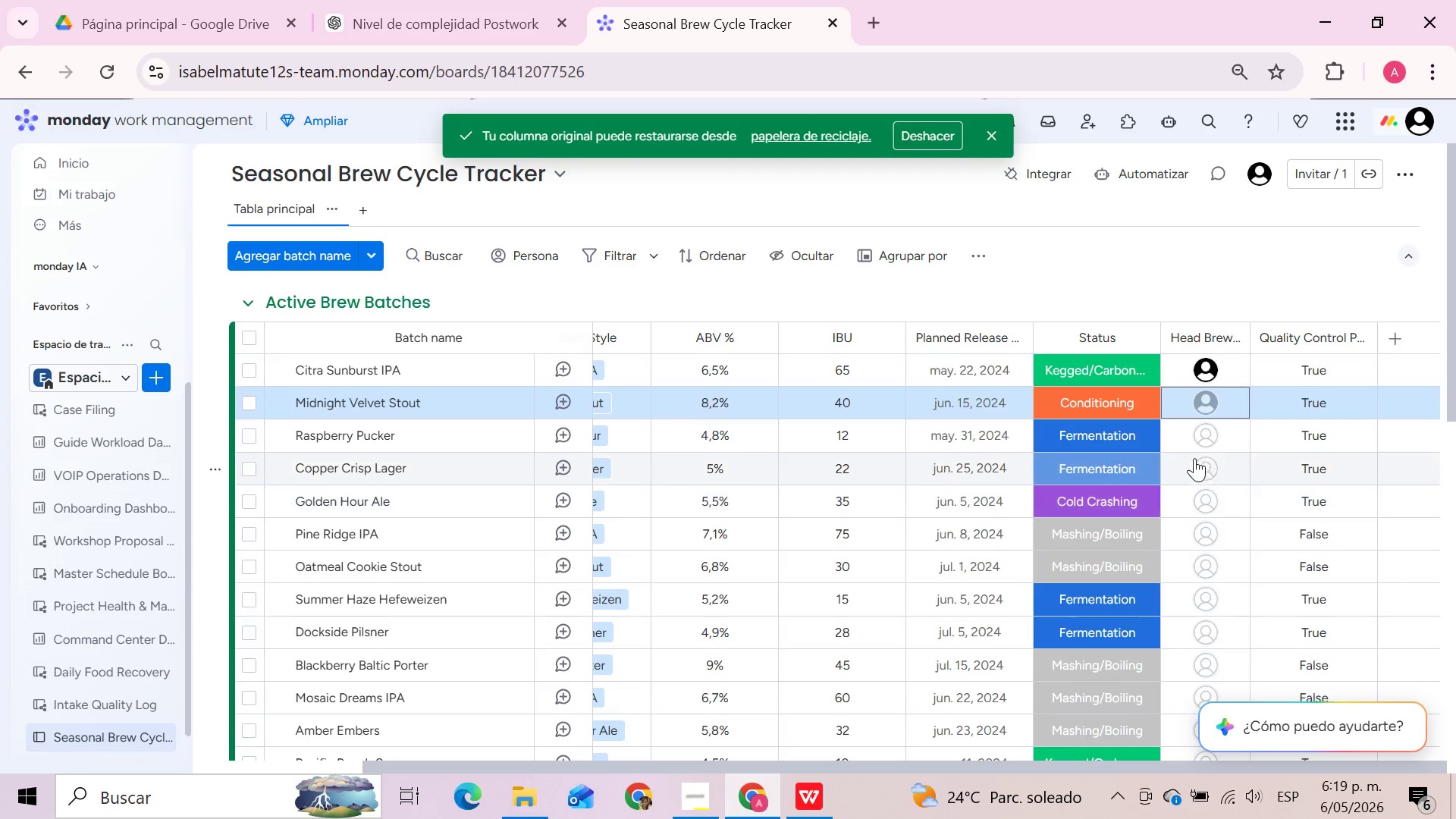 
left_click([1212, 438])
 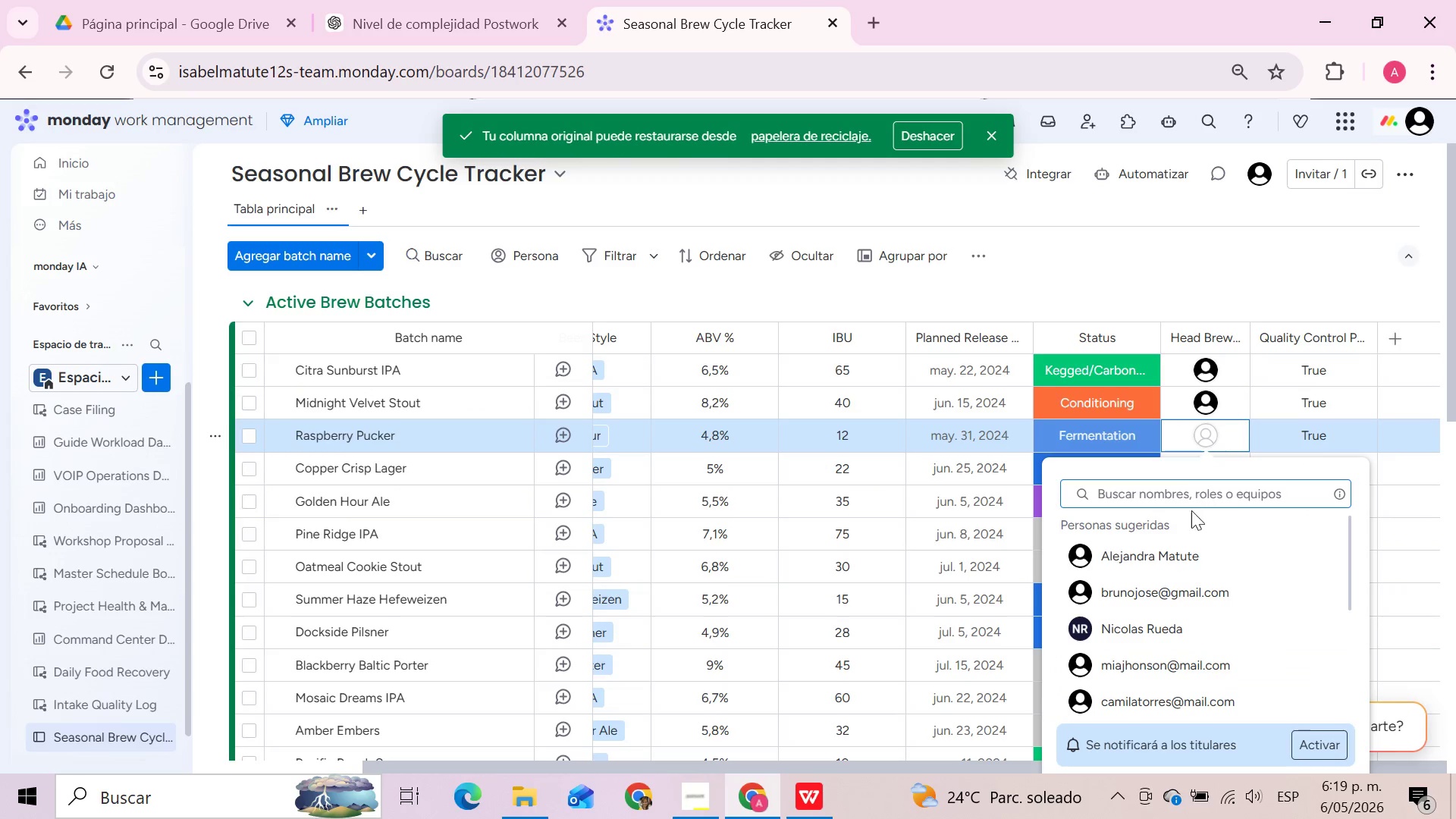 
left_click([1177, 563])
 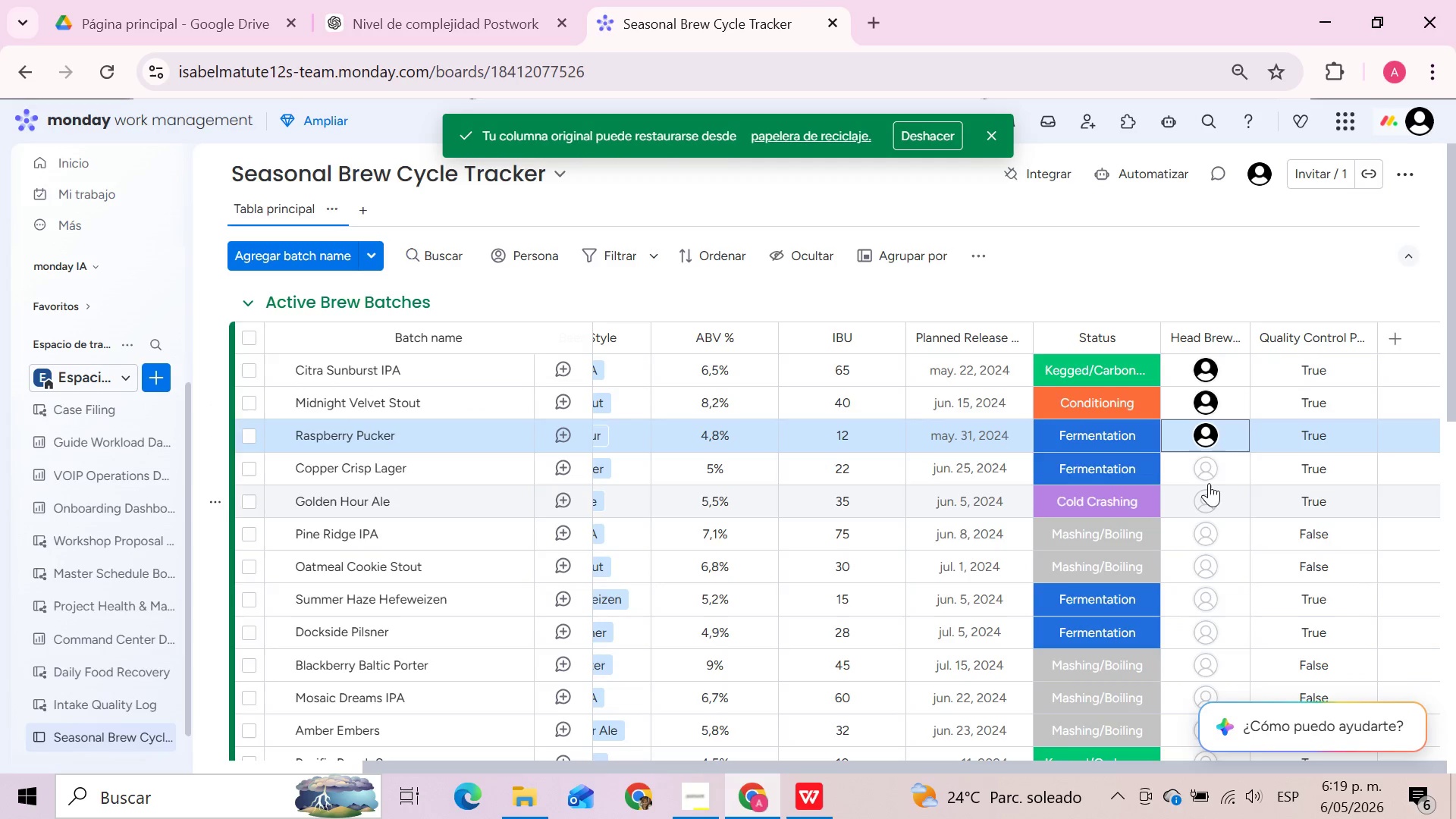 
left_click([1213, 478])
 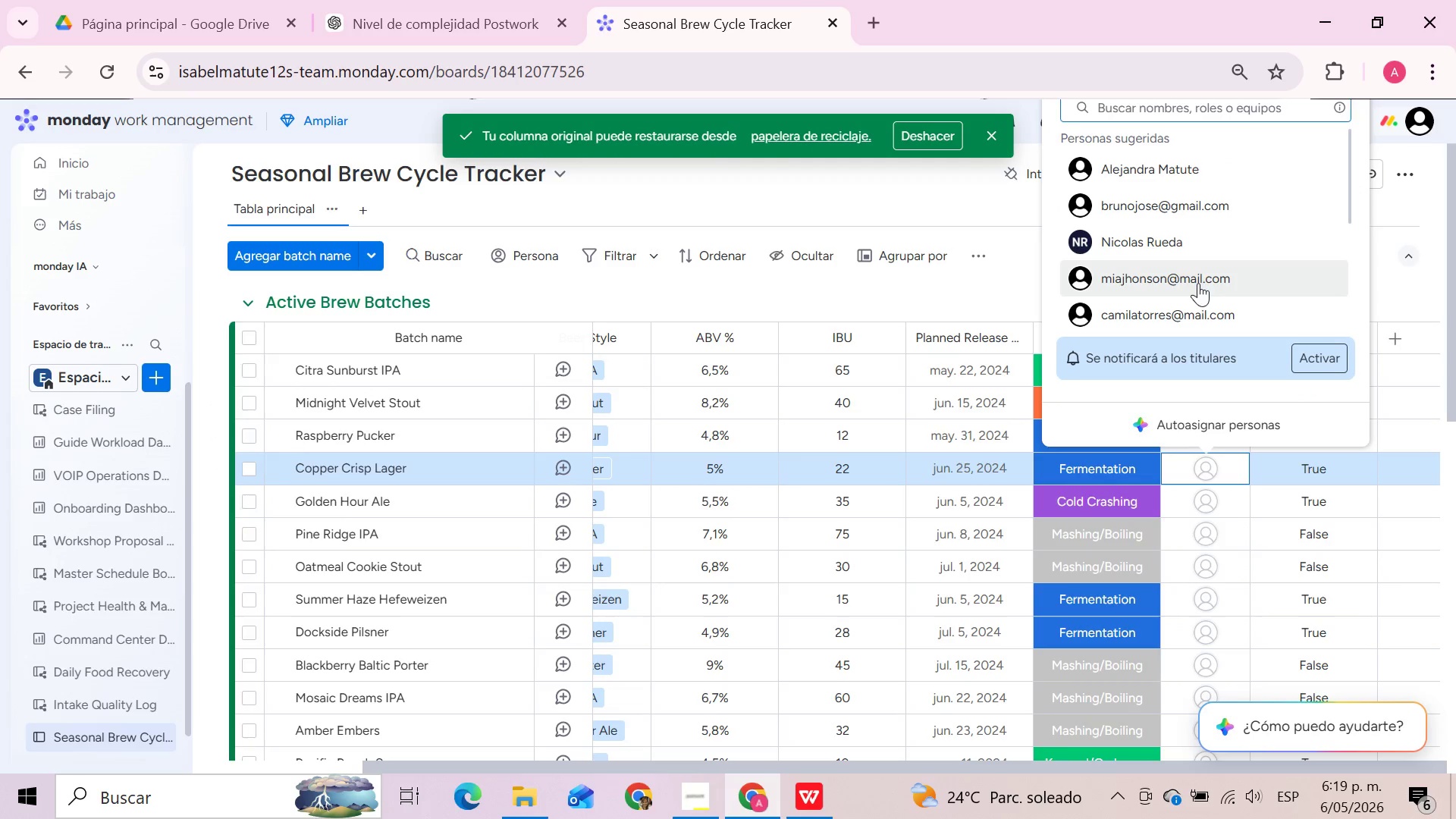 
left_click([1219, 504])
 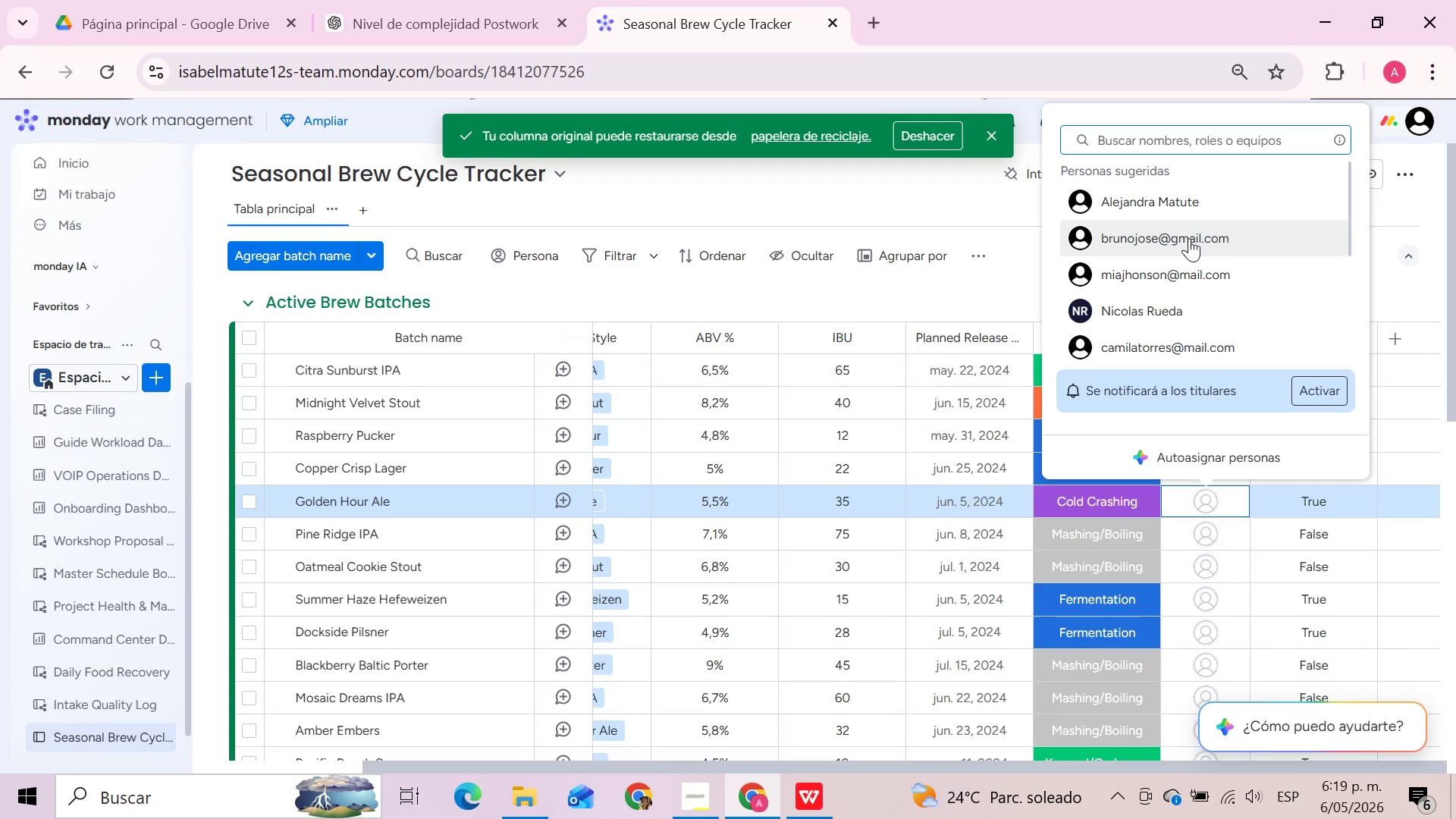 
left_click([1184, 196])
 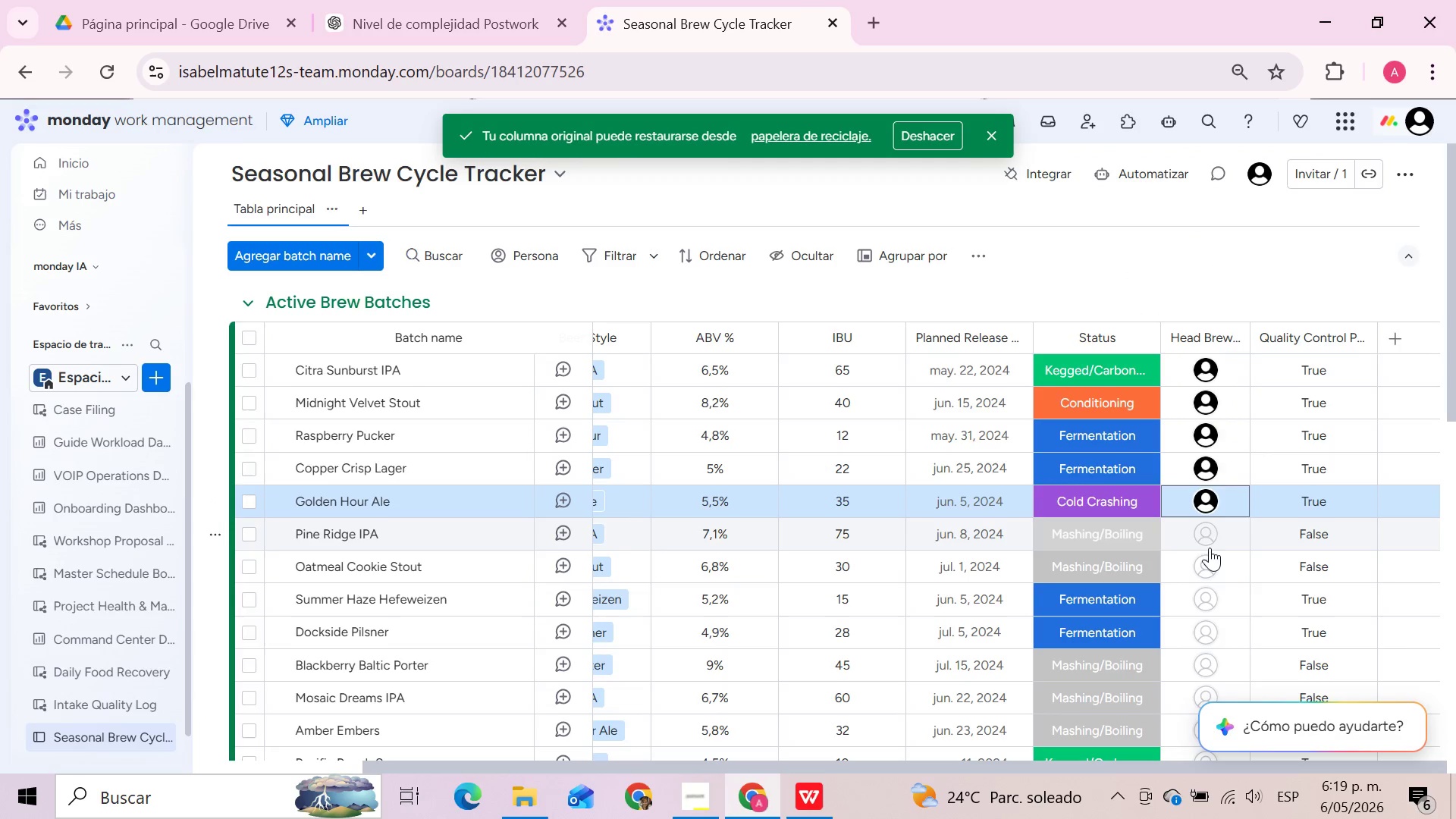 
left_click([1212, 542])
 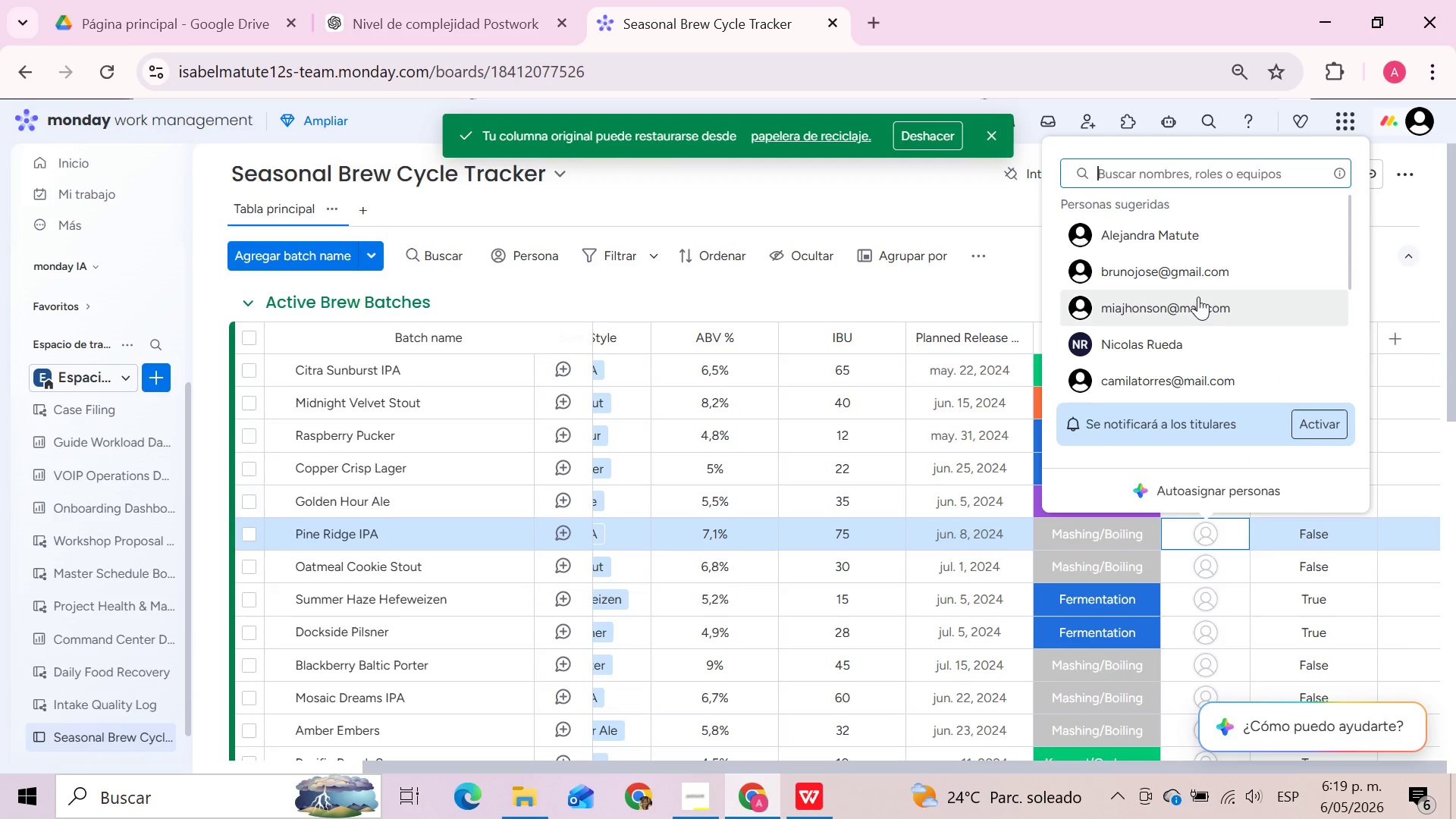 
left_click([1196, 271])
 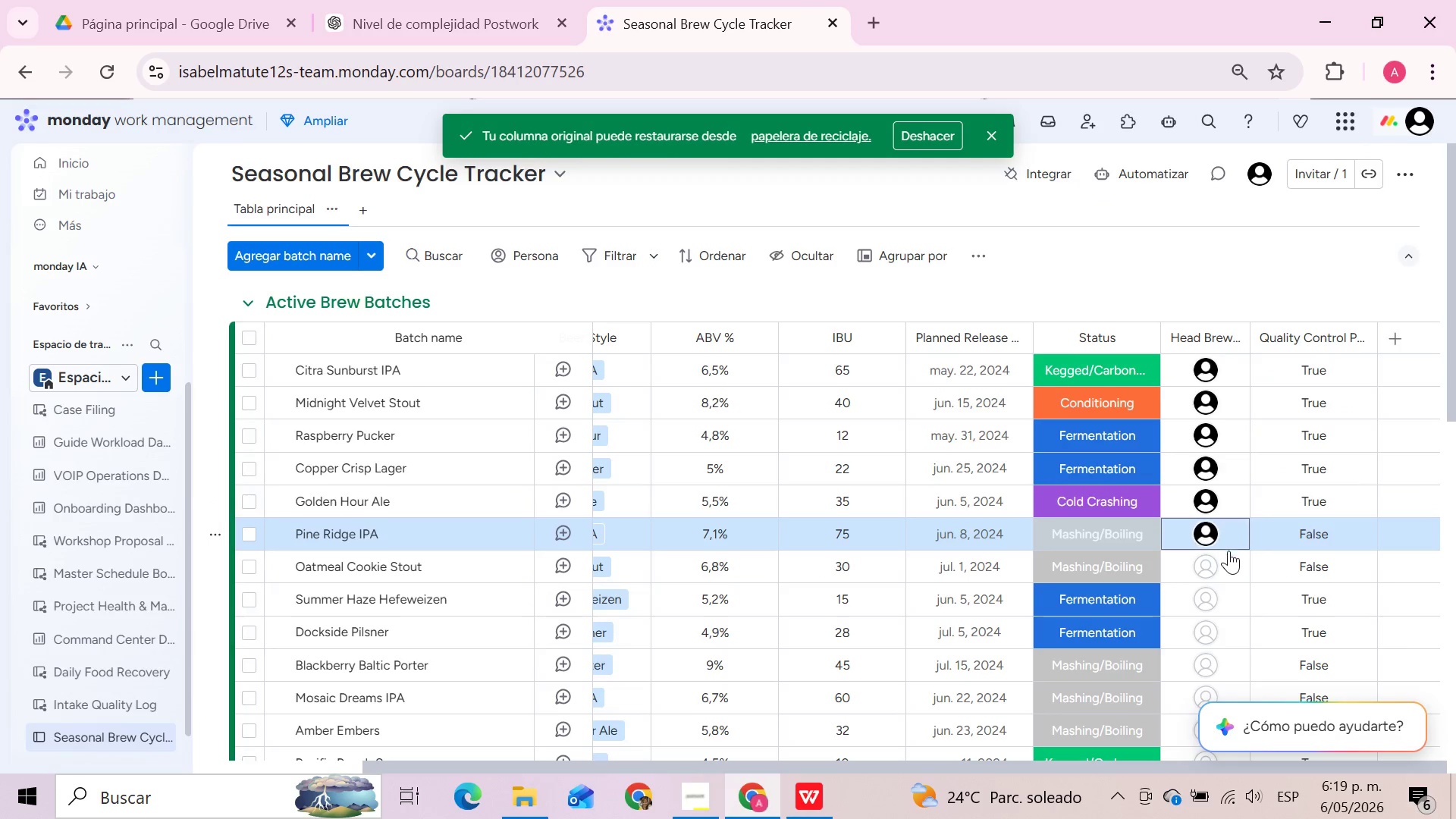 
left_click([1219, 563])
 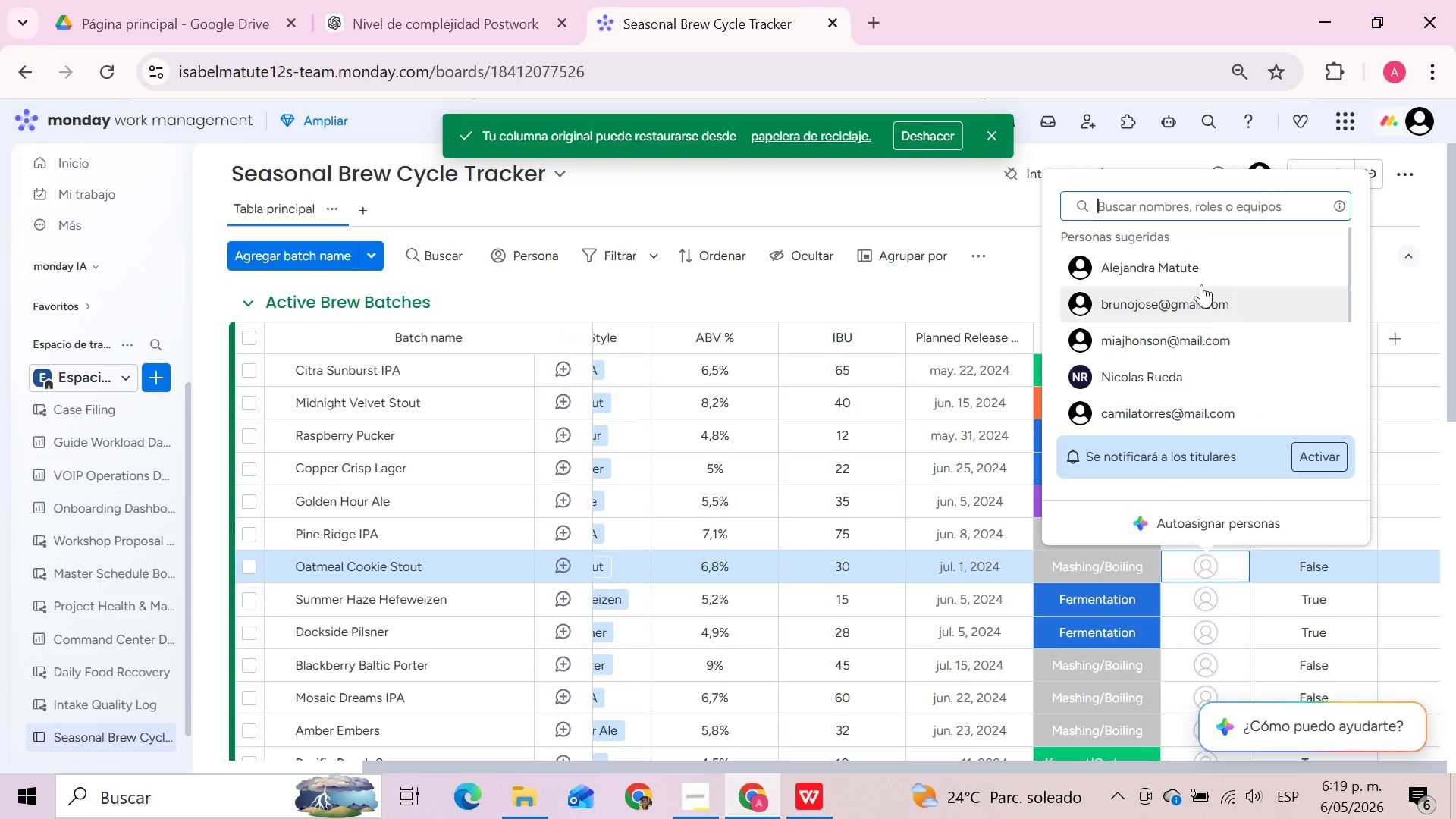 
left_click([1200, 272])
 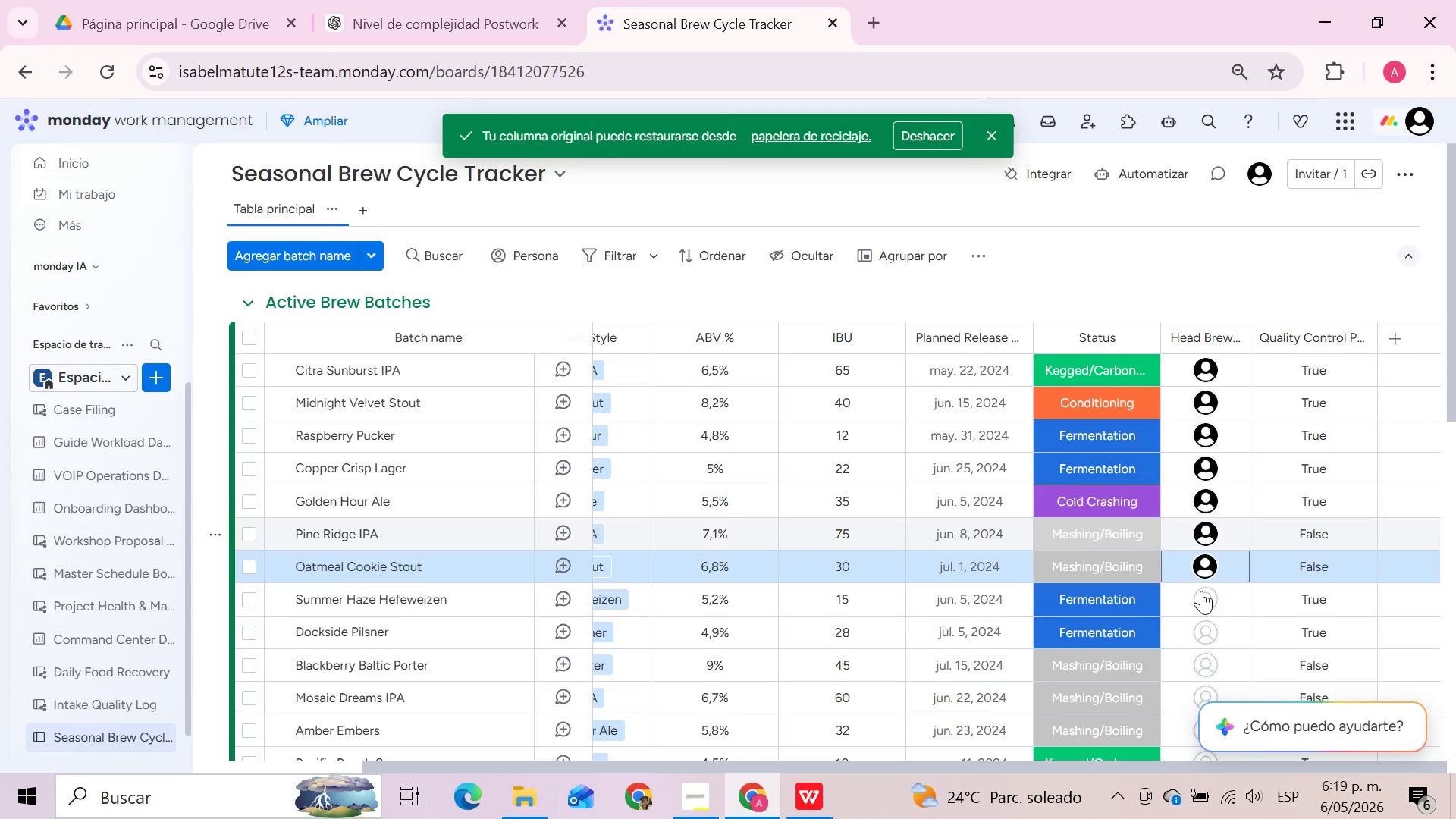 
left_click([1197, 600])
 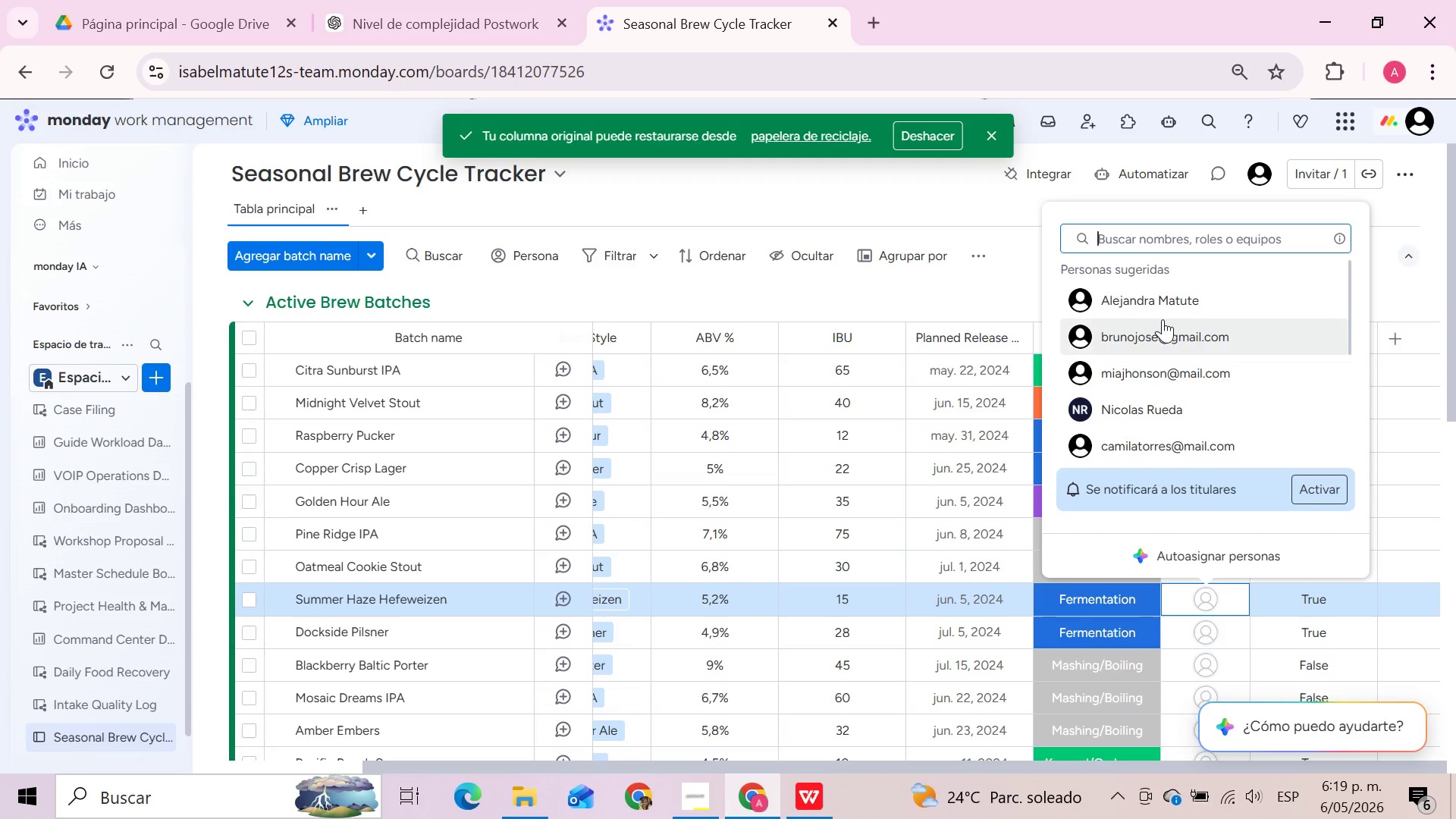 
left_click([1162, 334])
 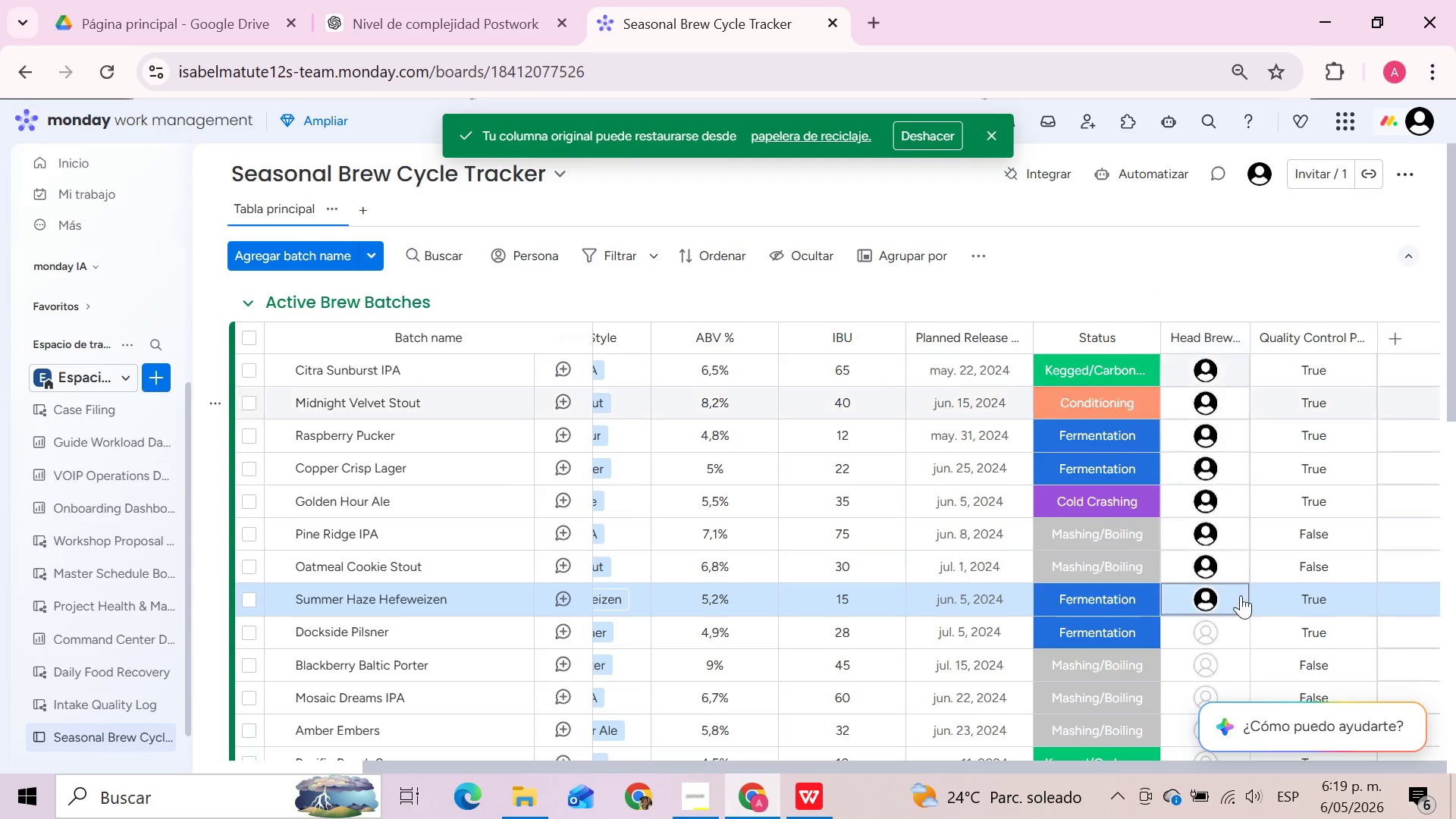 
scroll: coordinate [1241, 601], scroll_direction: down, amount: 2.0
 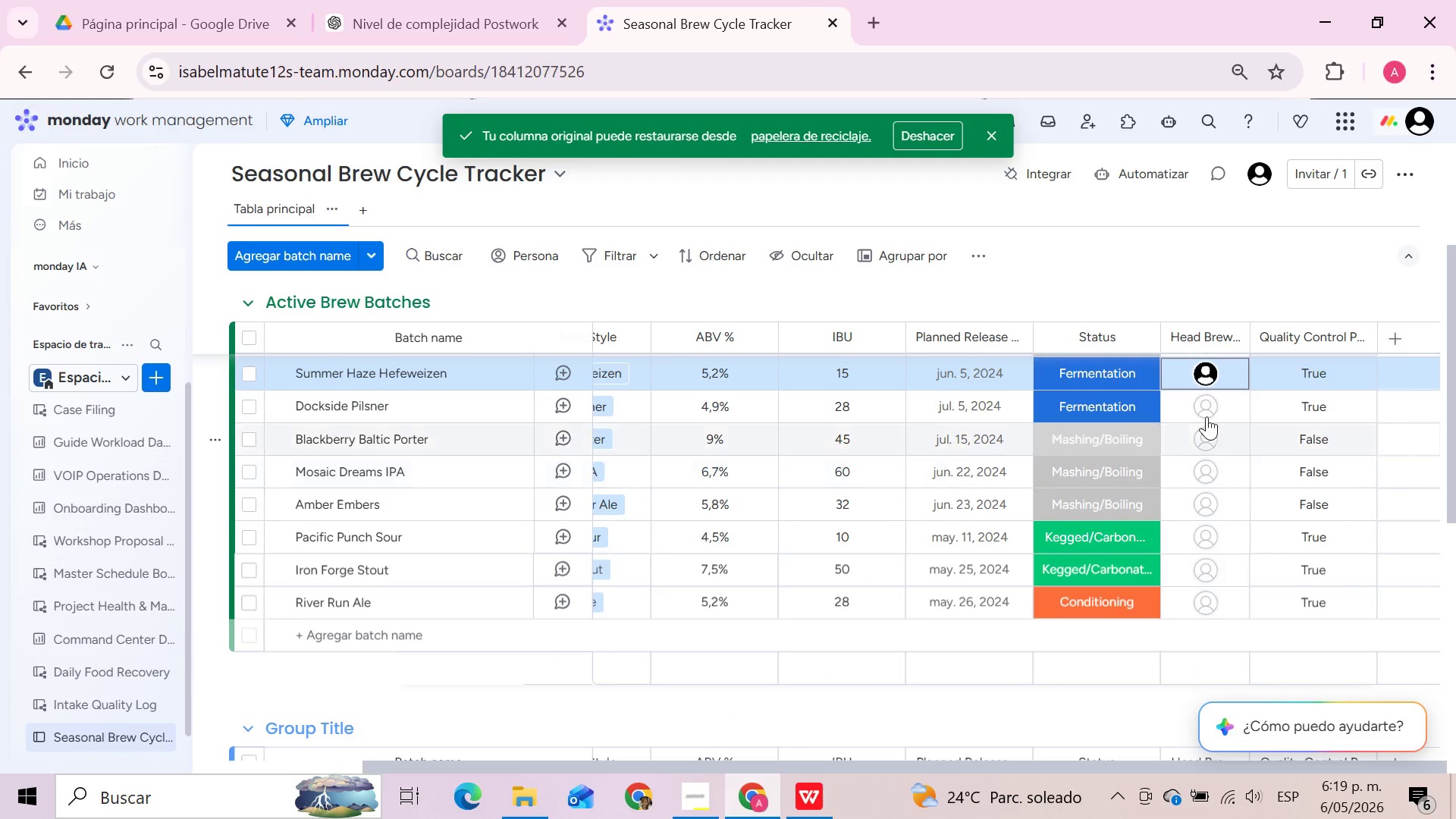 
left_click([1206, 412])
 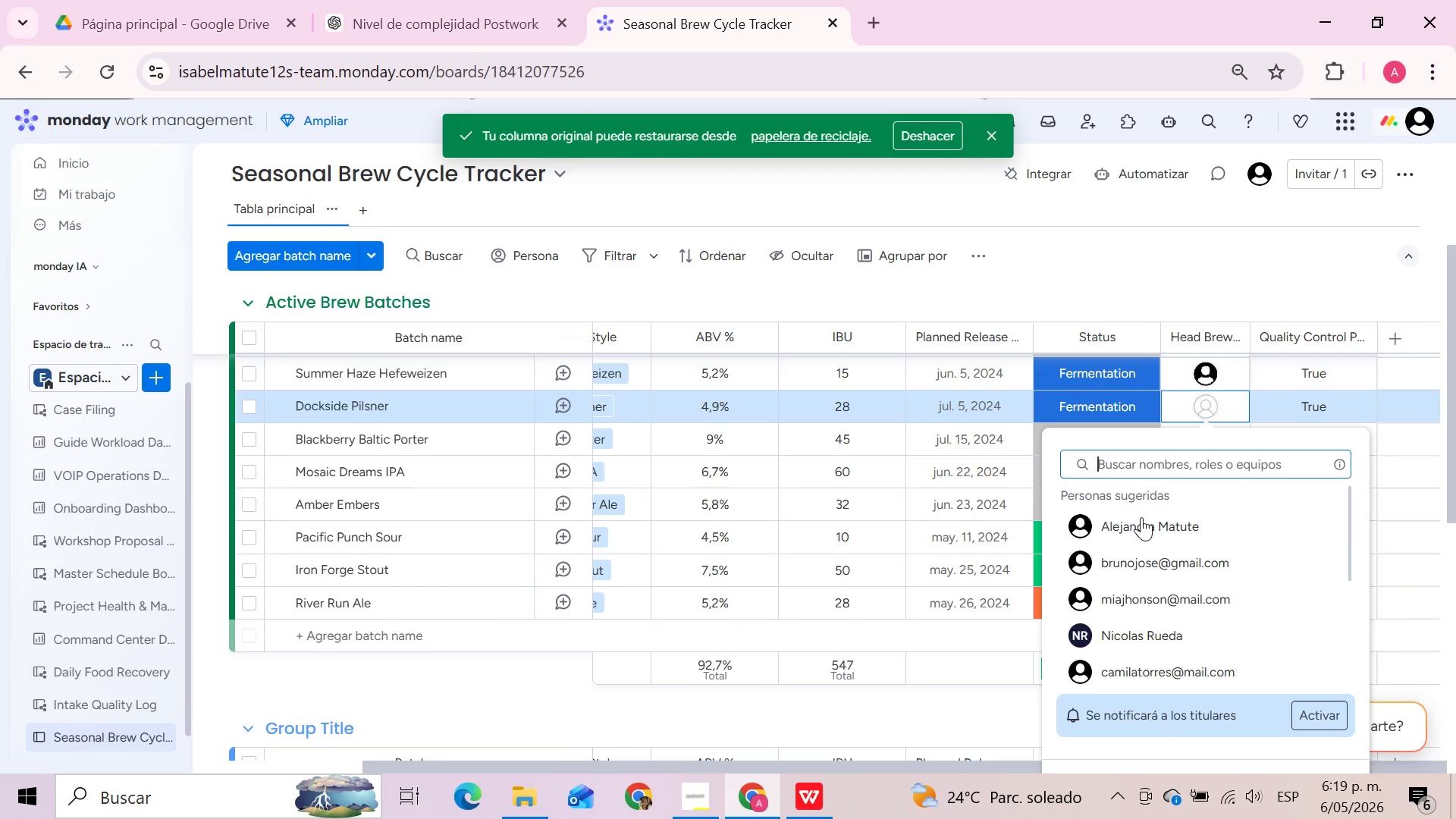 
left_click([1138, 532])
 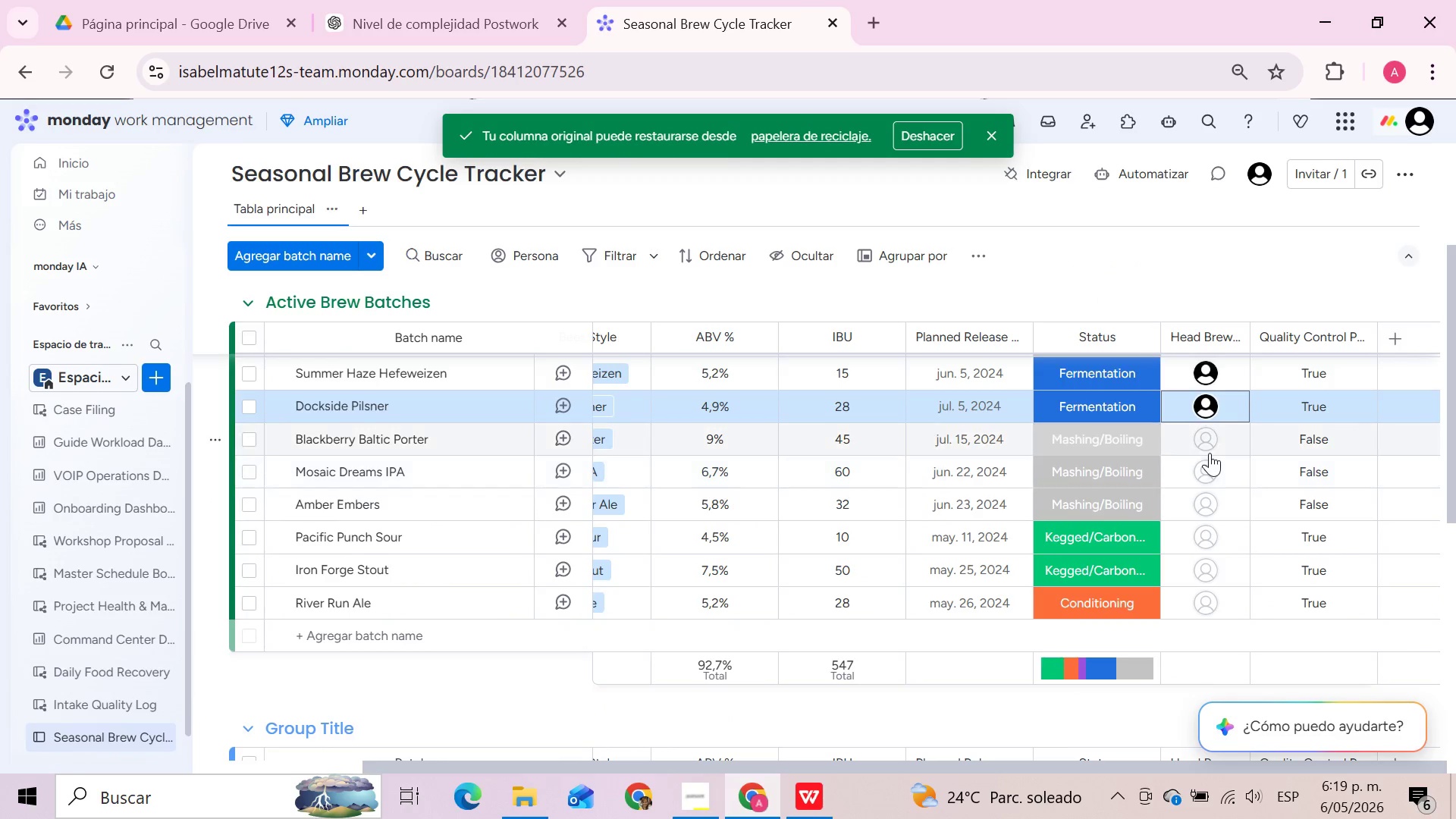 
left_click([1210, 449])
 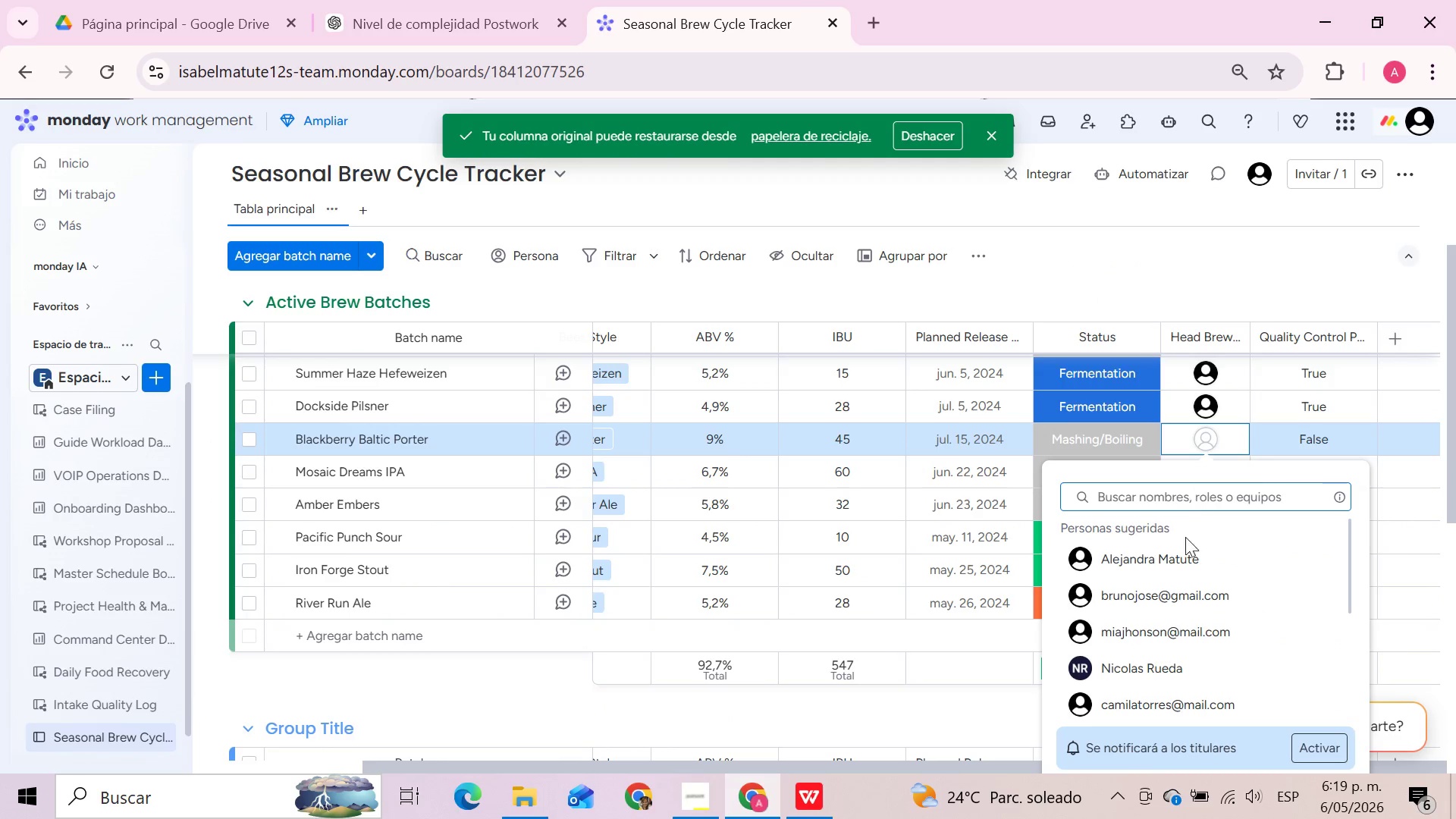 
left_click([1162, 590])
 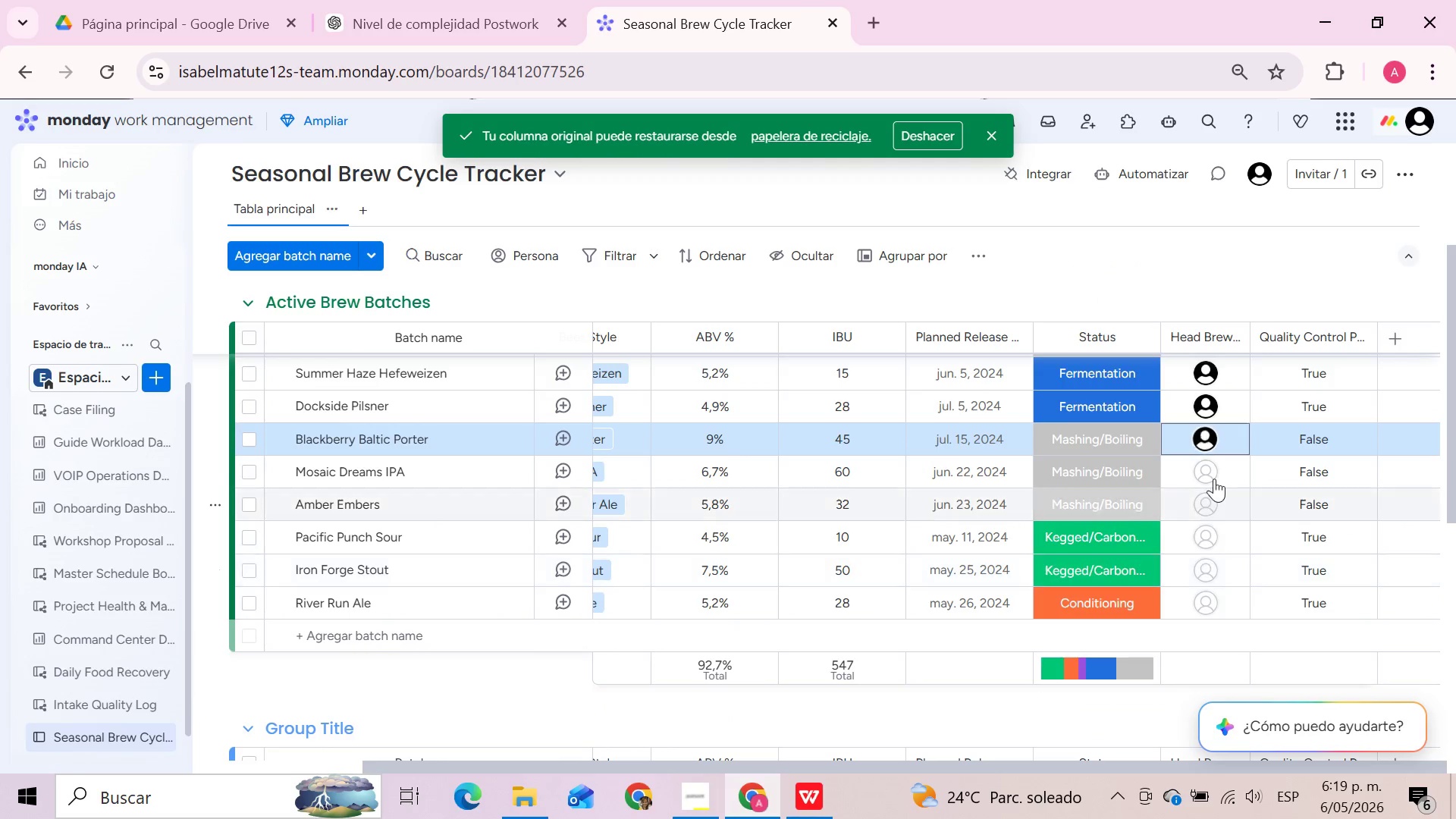 
left_click([1215, 477])
 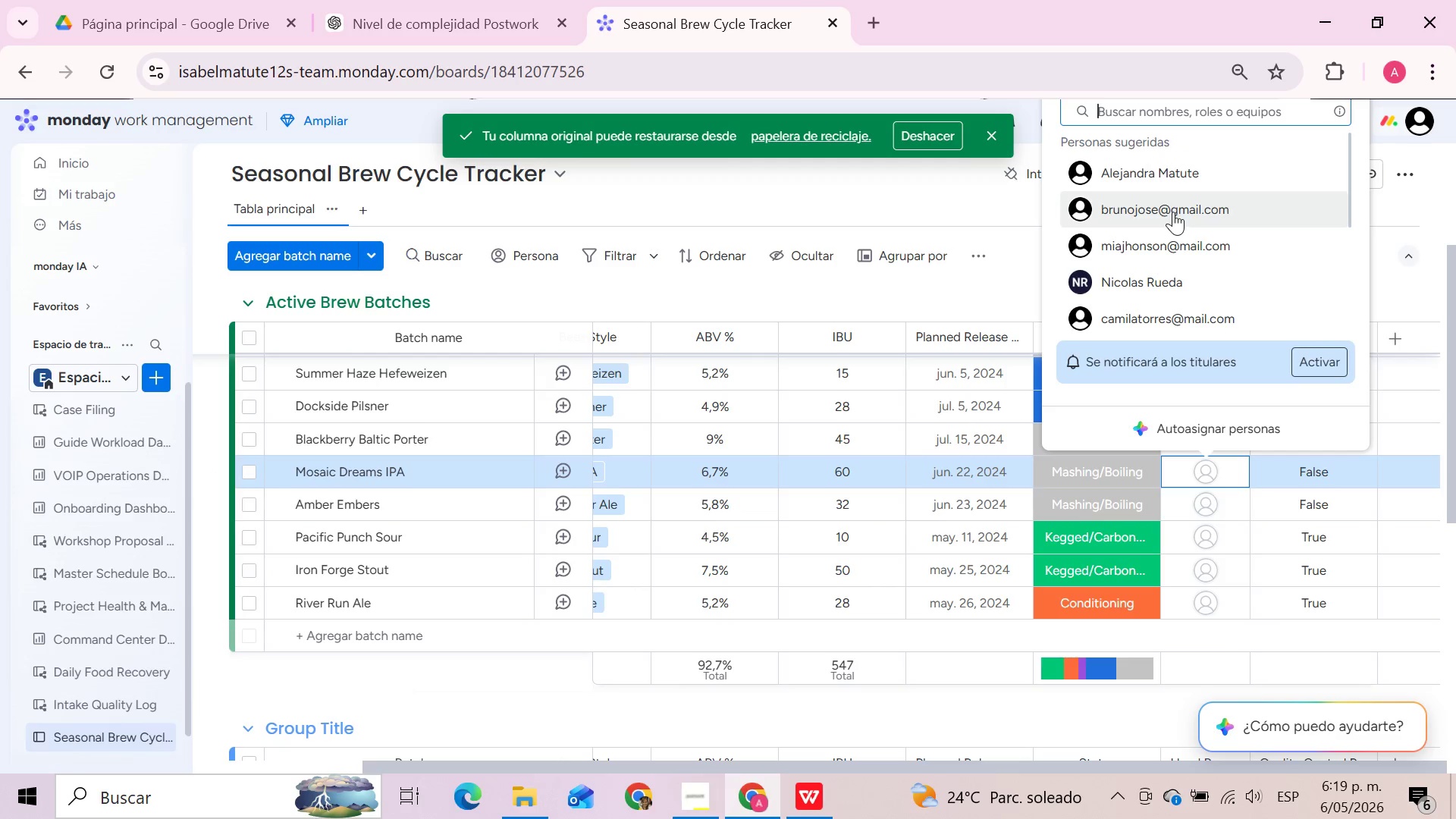 
left_click([1166, 171])
 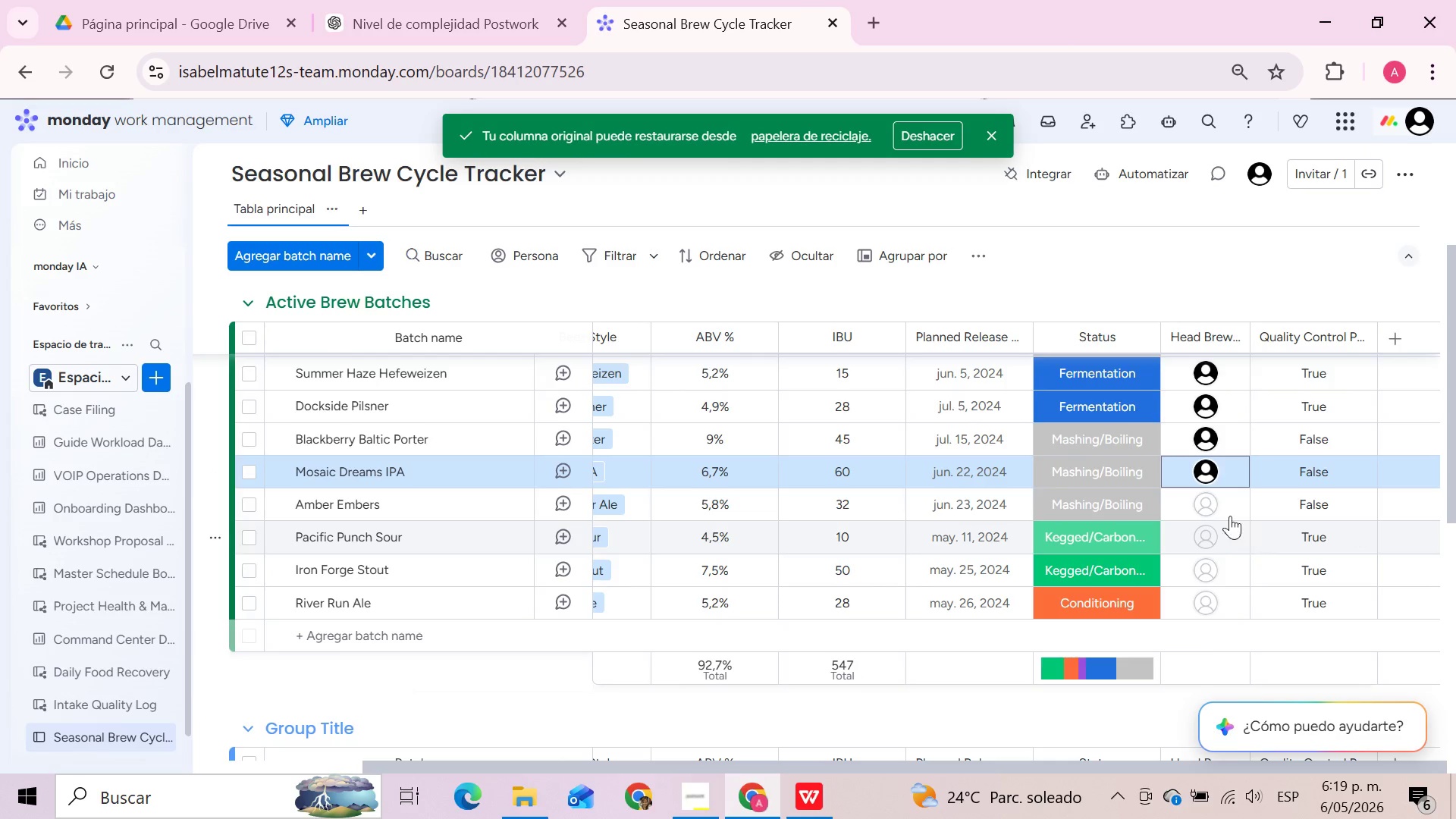 
left_click([1207, 501])
 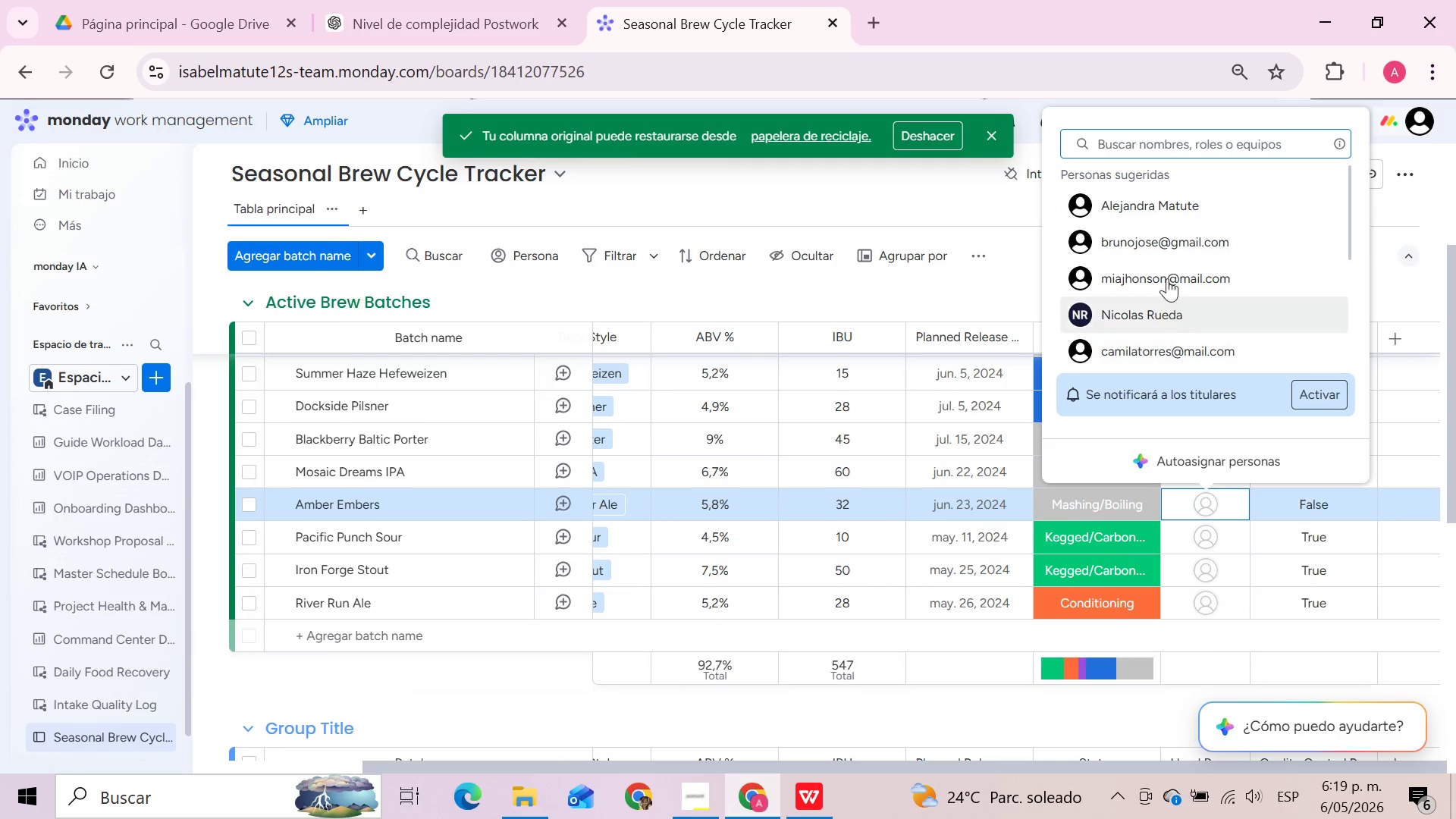 
left_click([1159, 243])
 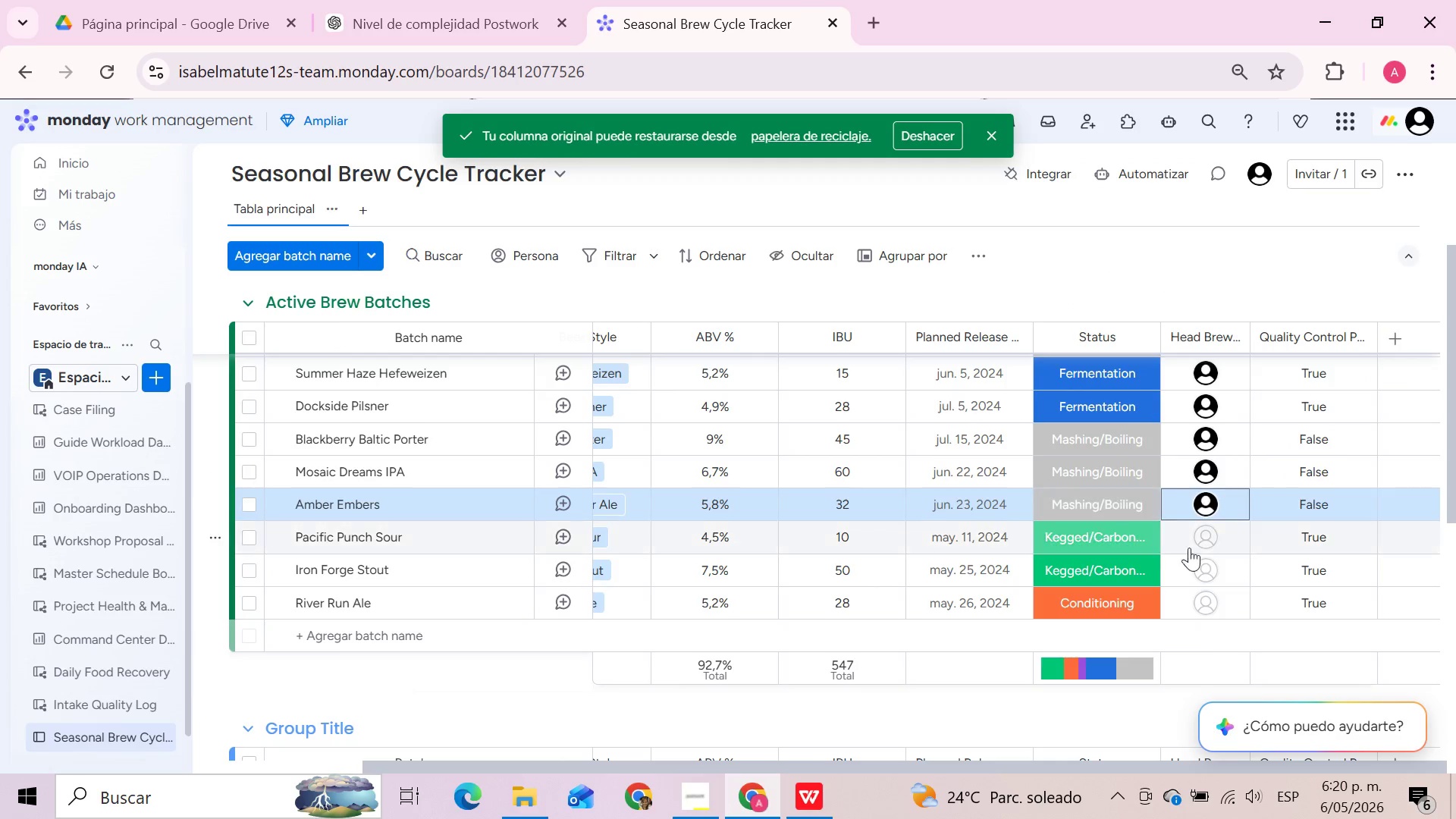 
left_click([1207, 544])
 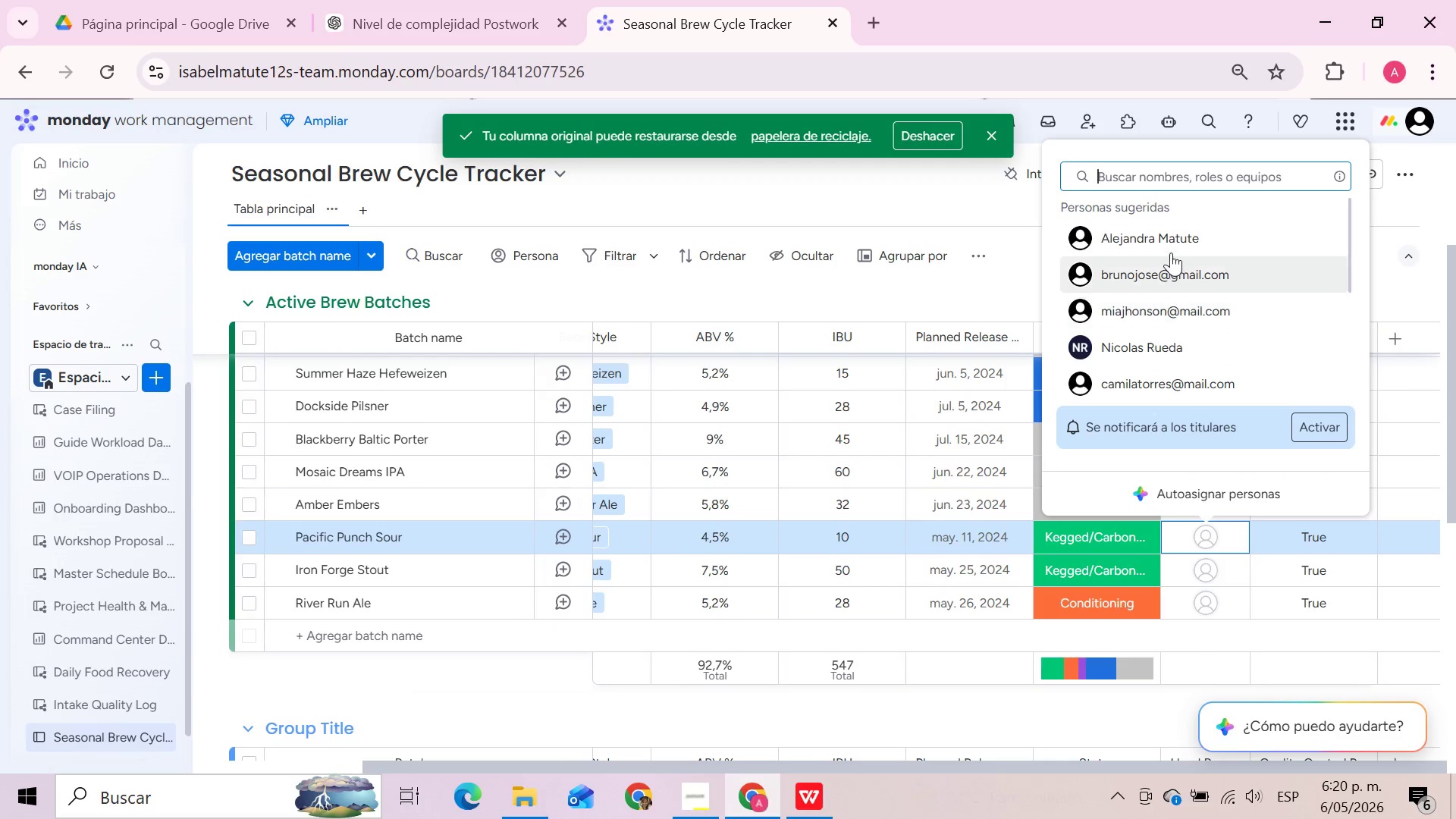 
left_click([1168, 240])
 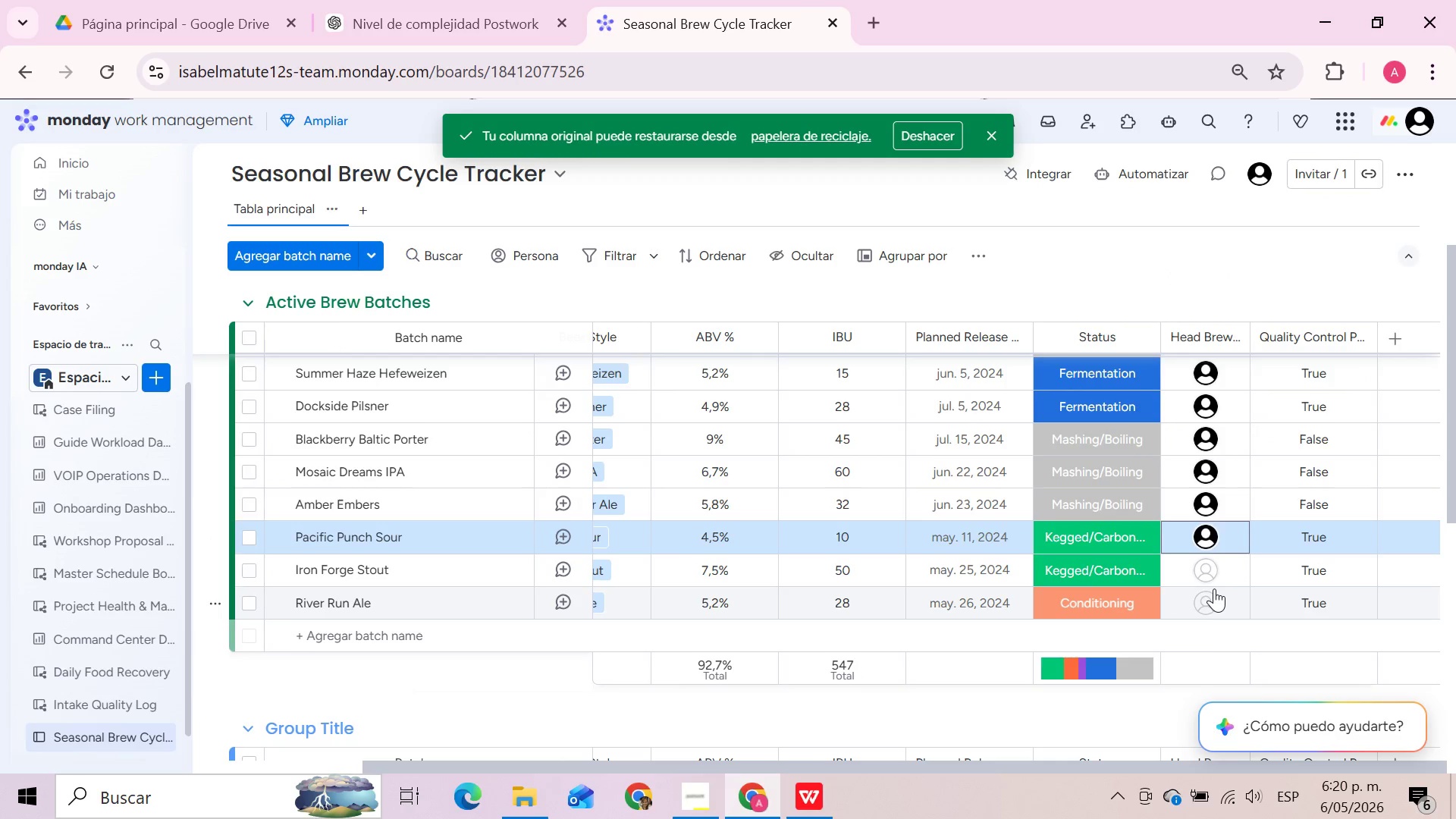 
left_click([1214, 579])
 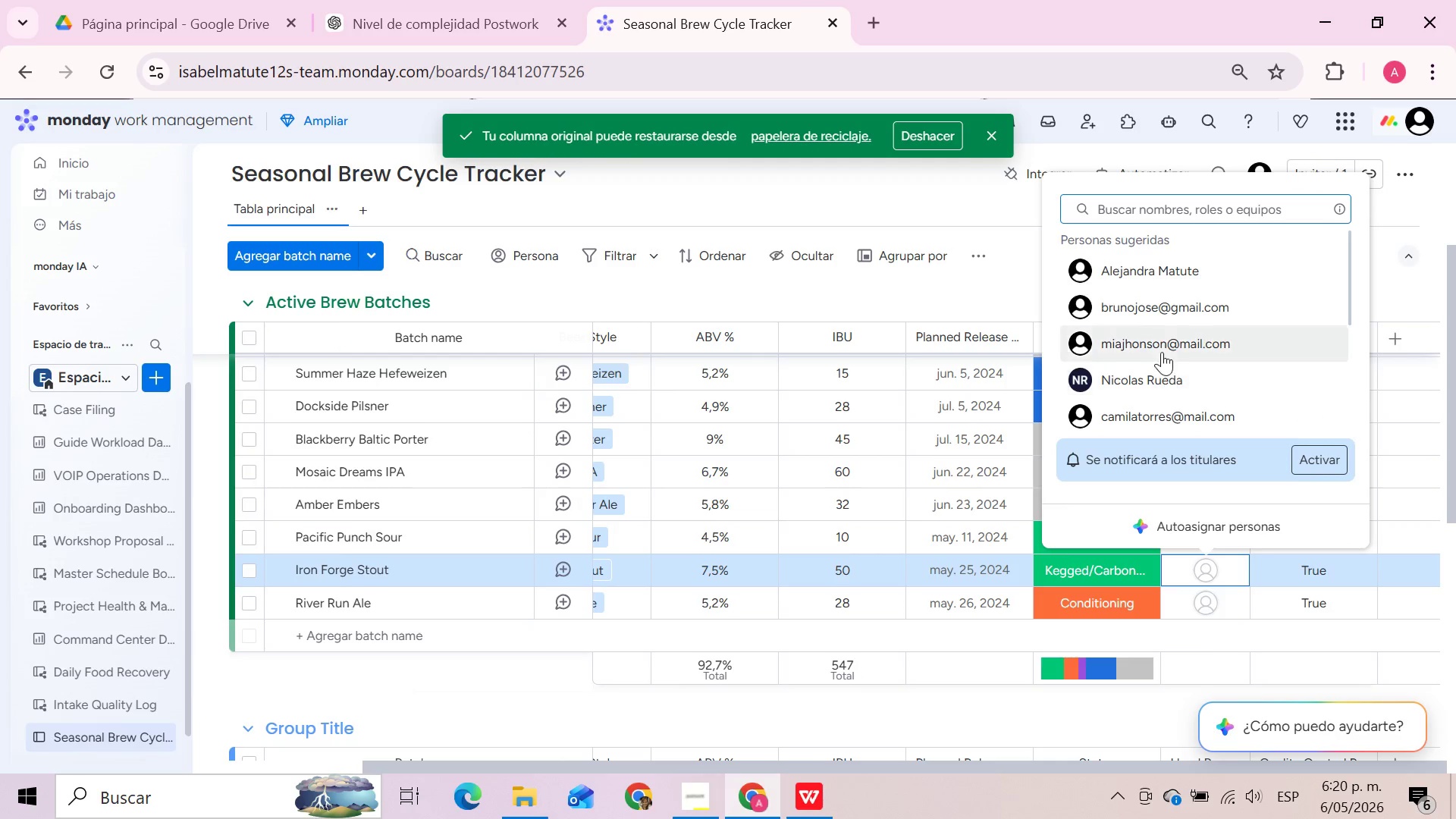 
left_click([1152, 310])
 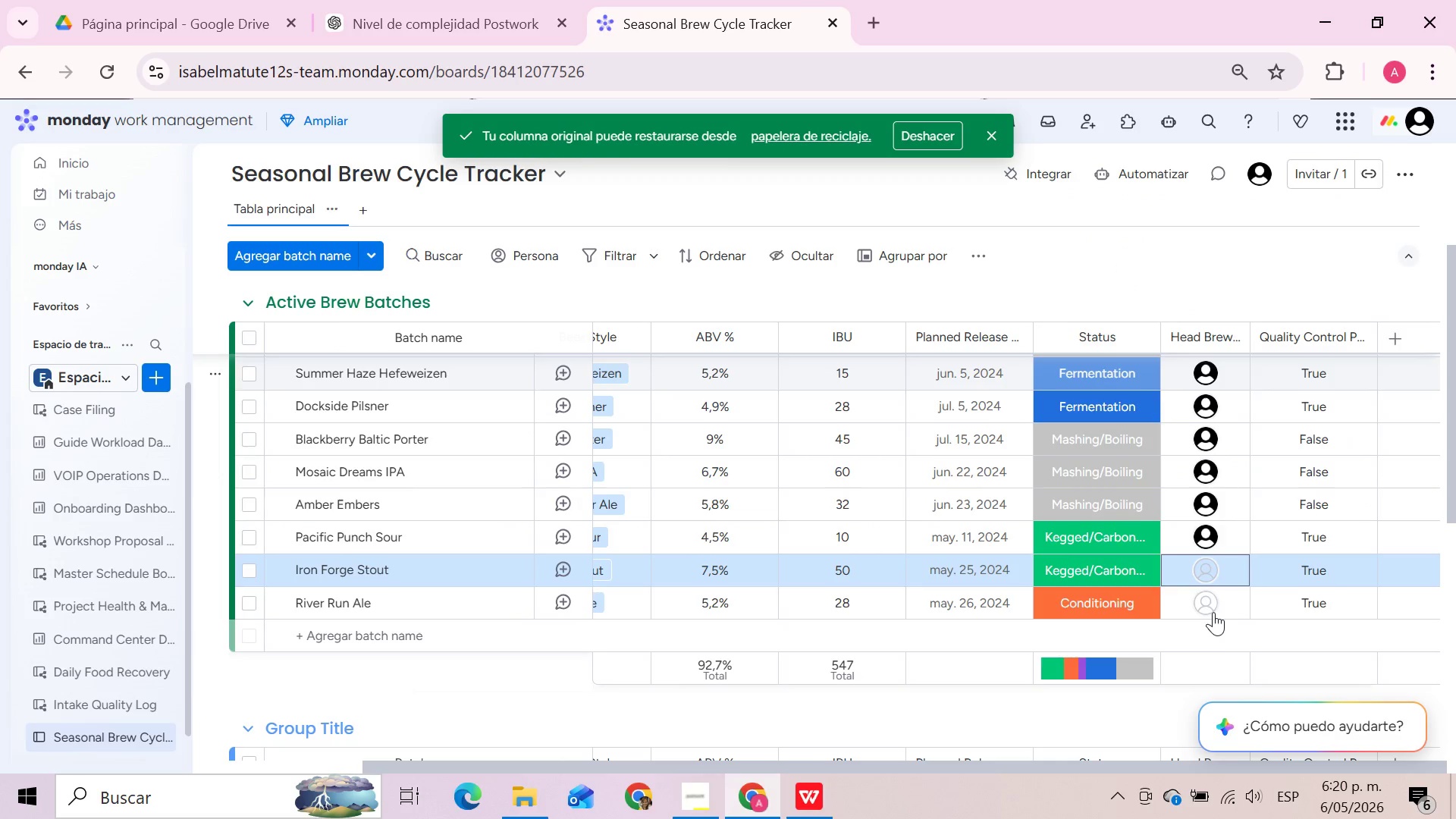 
left_click([1213, 612])
 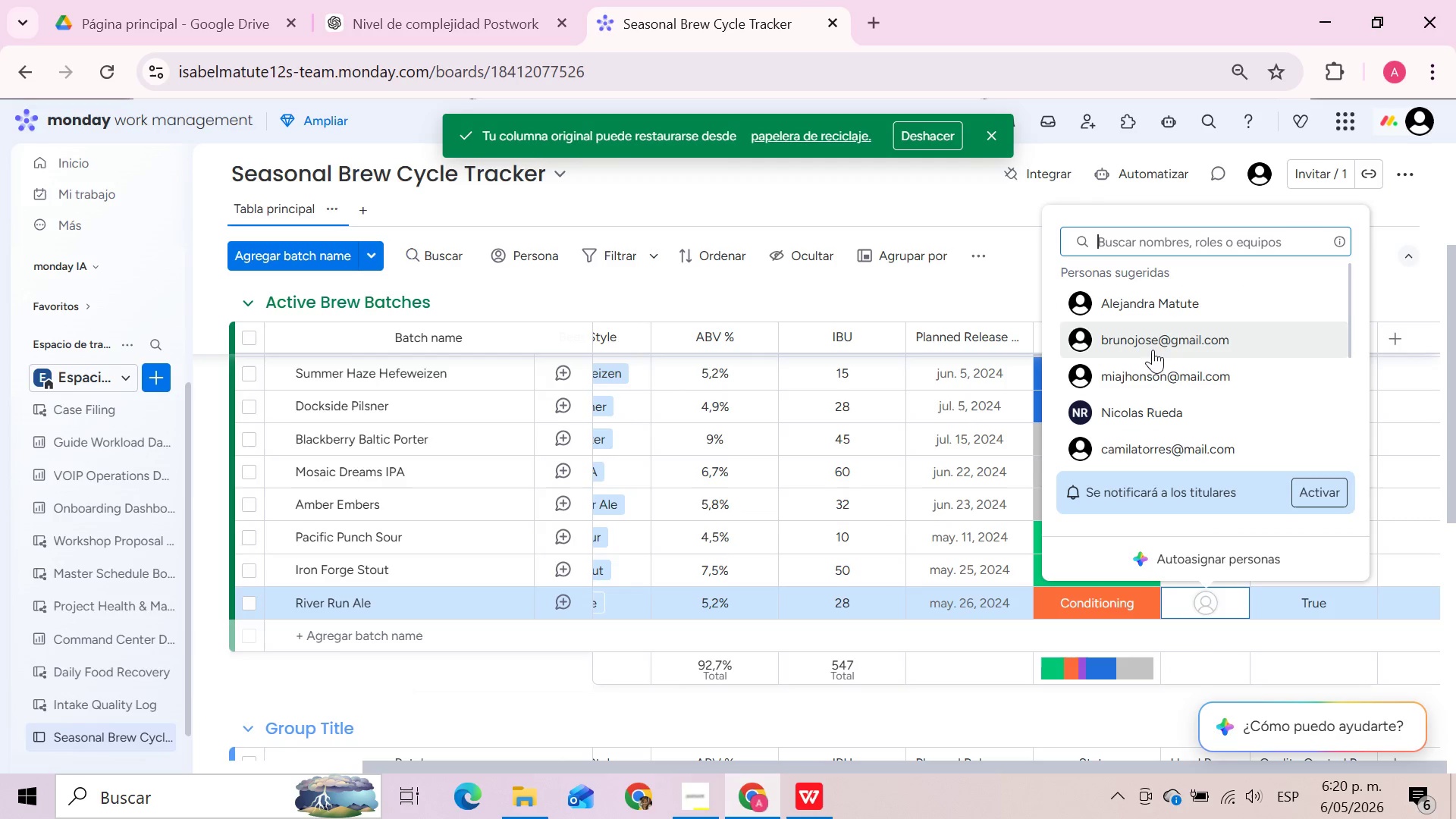 
left_click([1147, 306])
 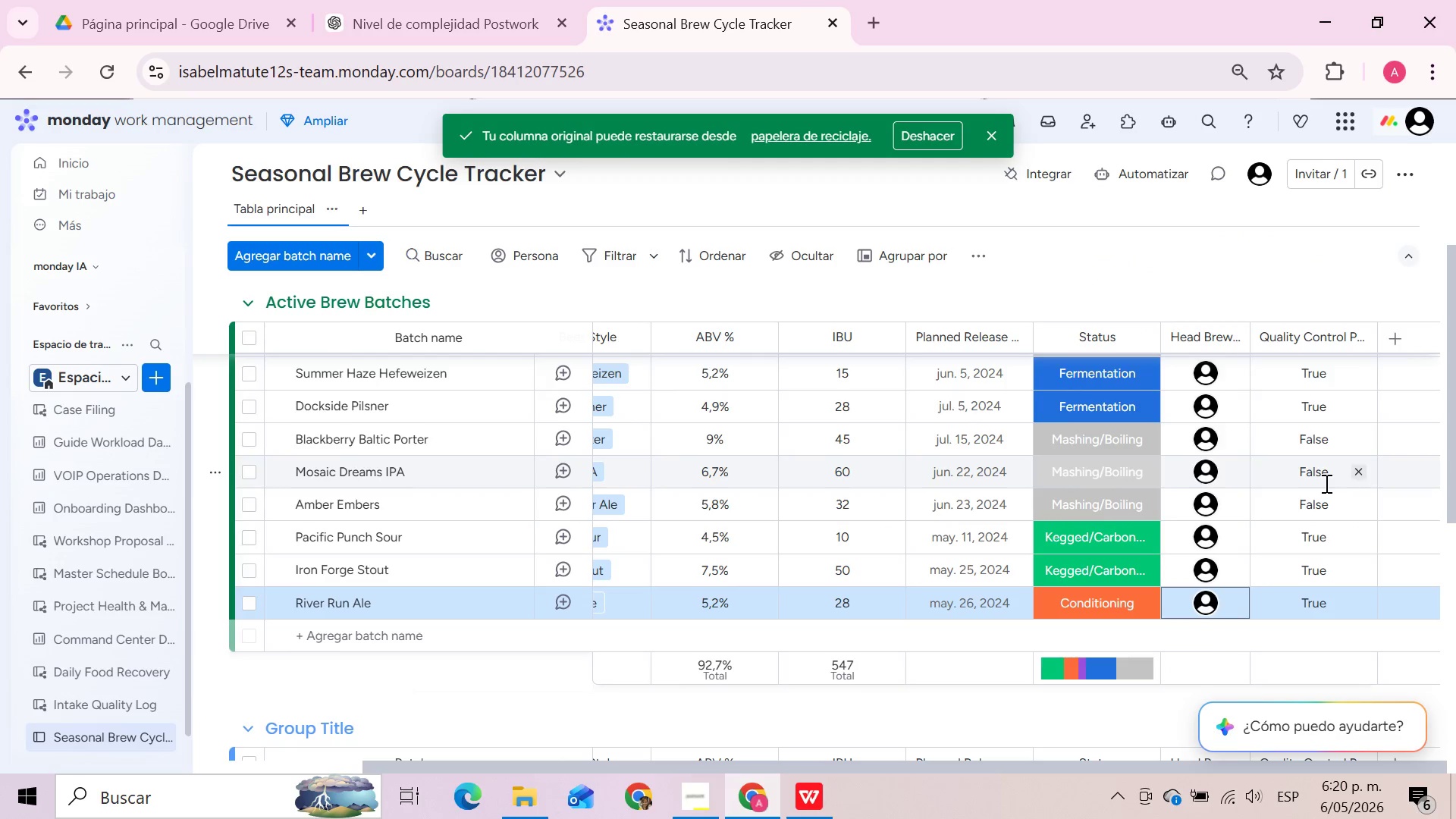 
scroll: coordinate [1320, 487], scroll_direction: up, amount: 8.0
 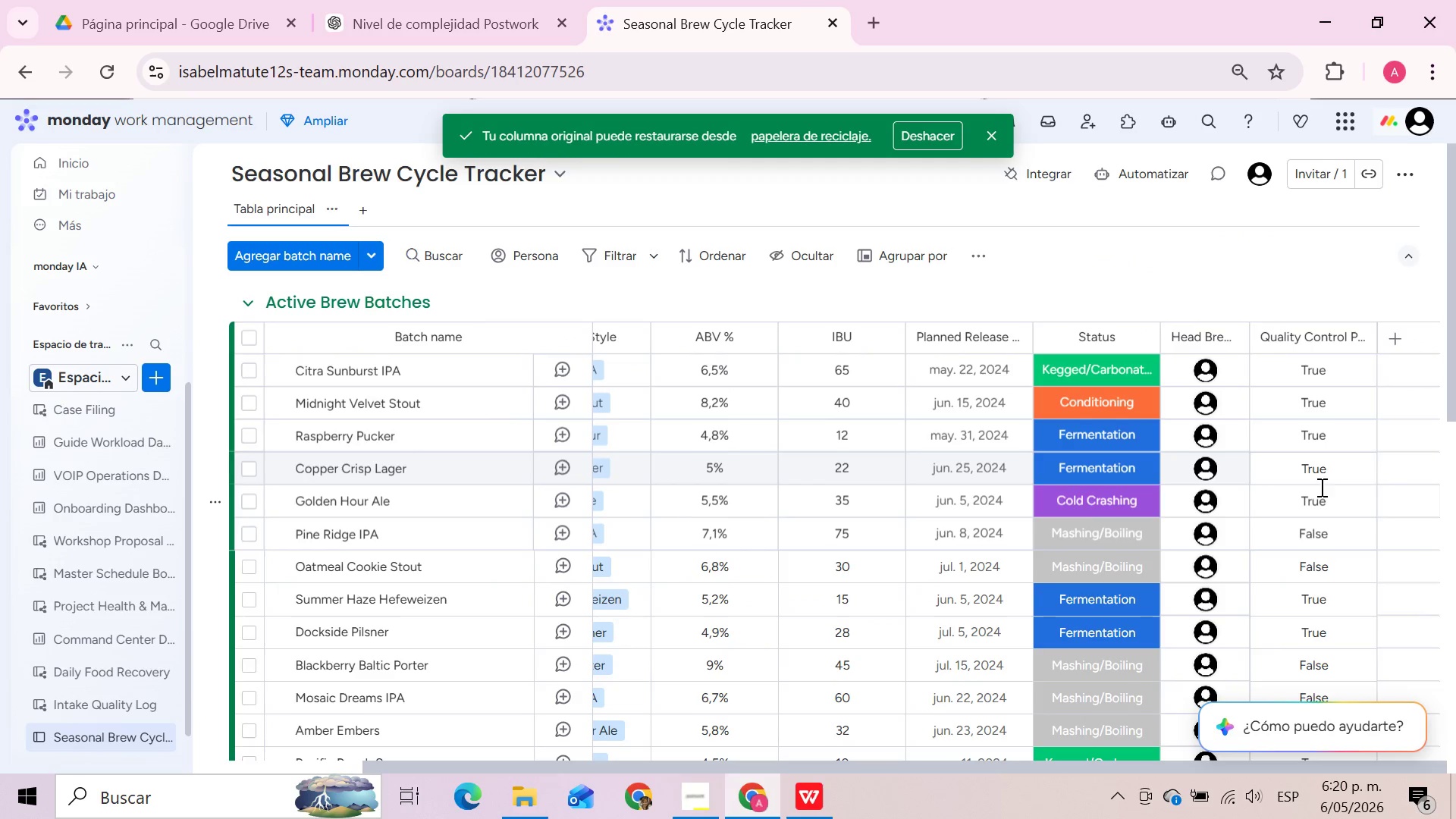 
mouse_move([1372, 422])
 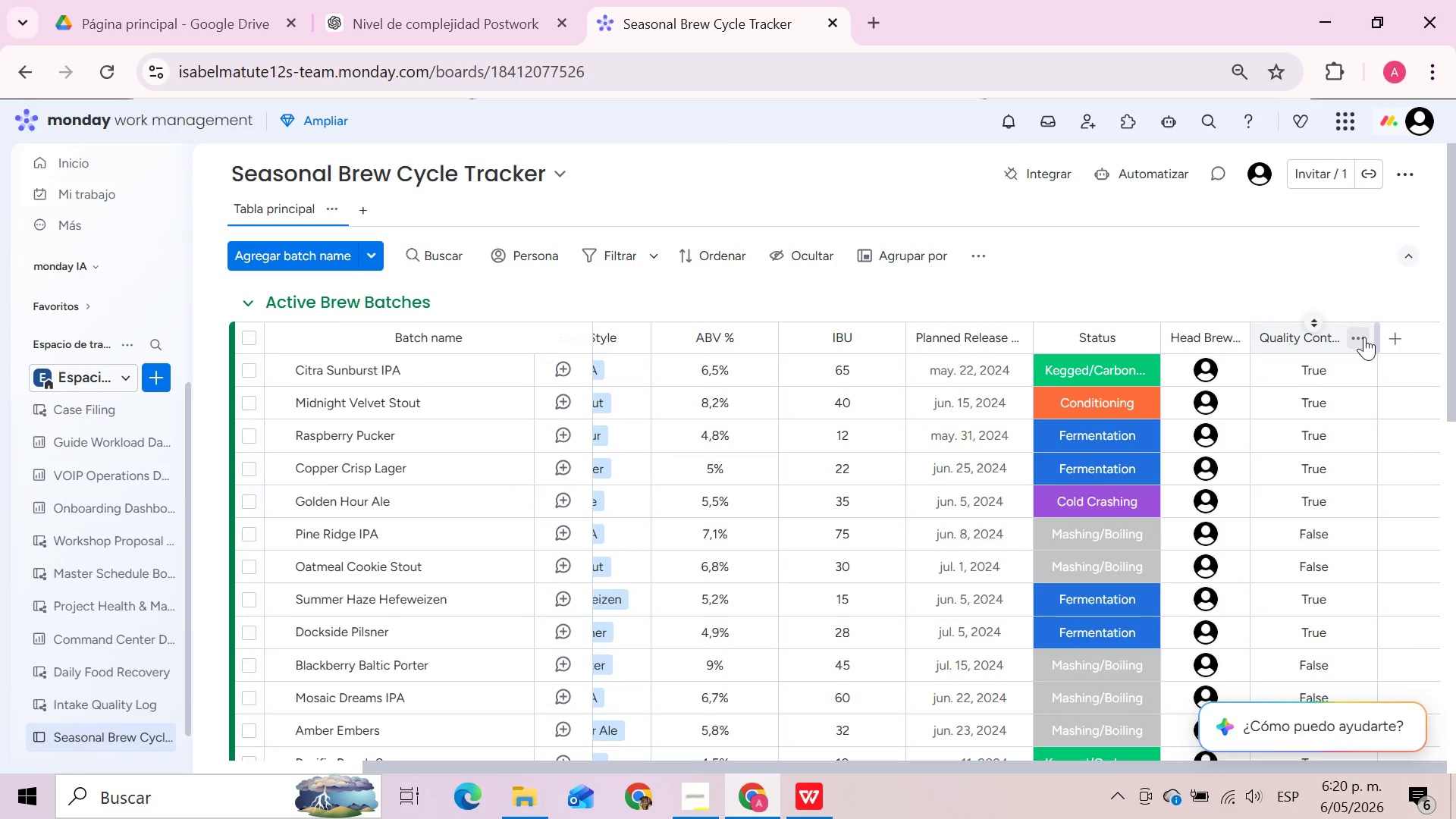 
left_click([1364, 337])
 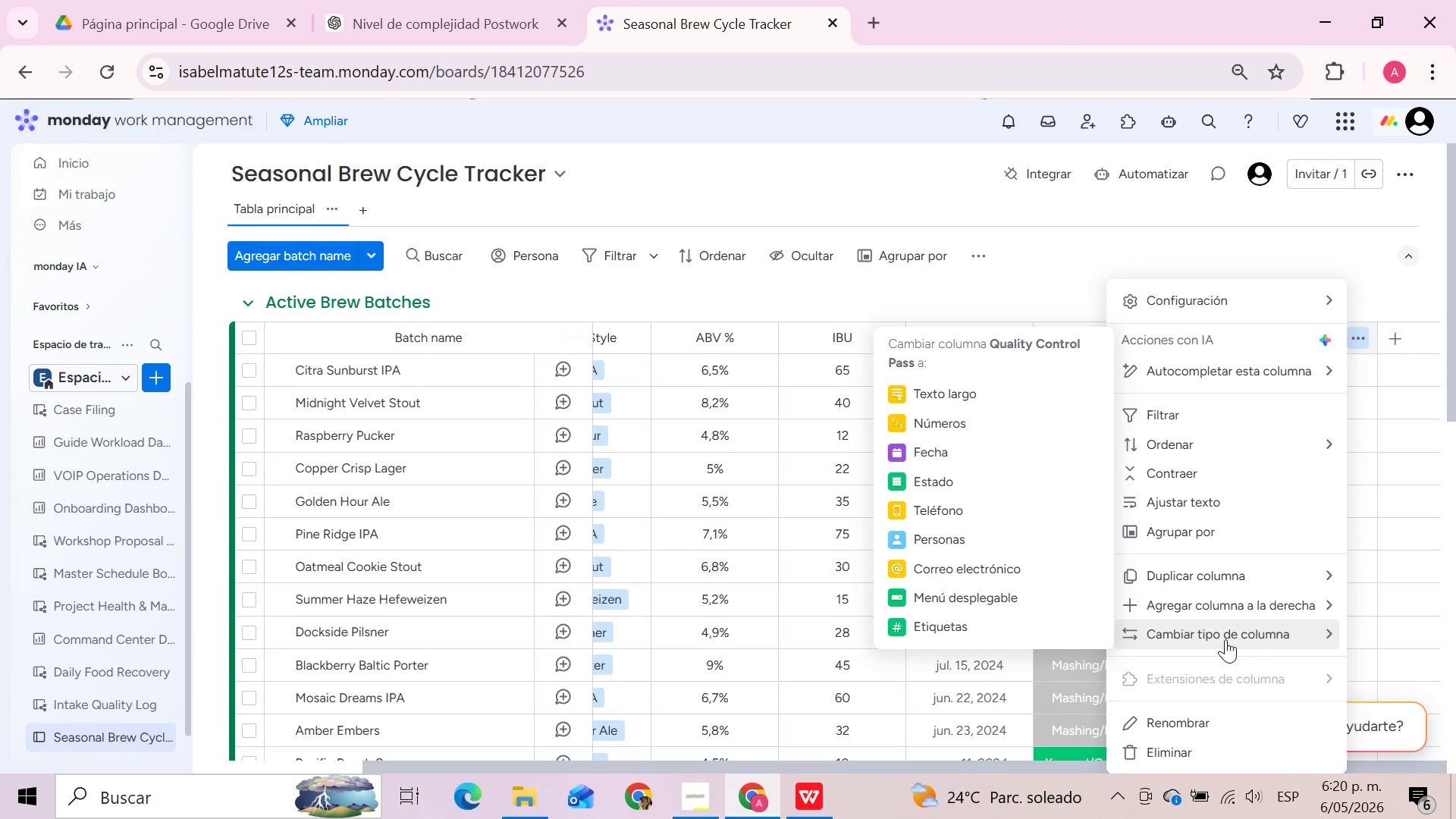 
wait(17.1)
 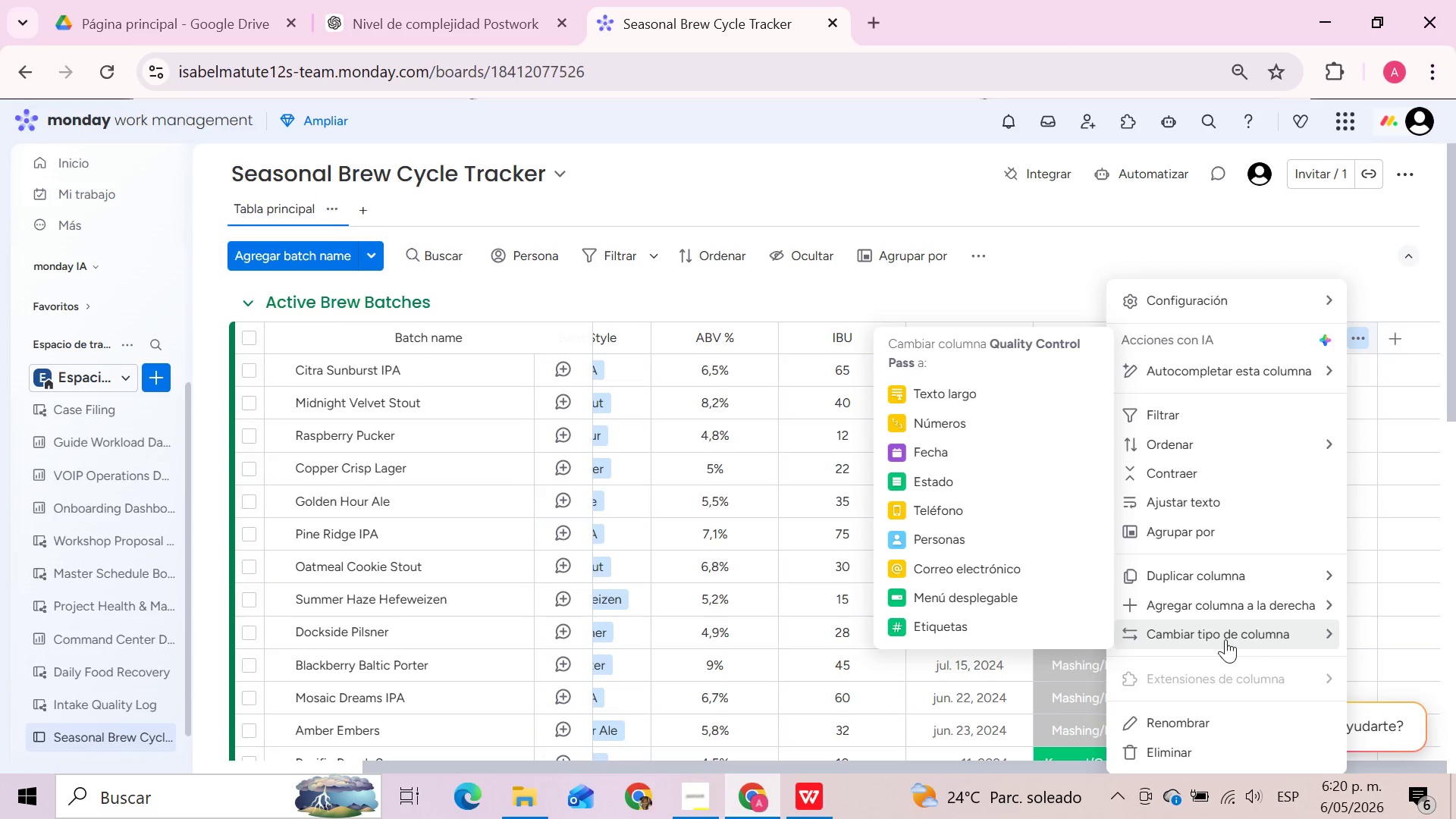 
mouse_move([1238, 573])
 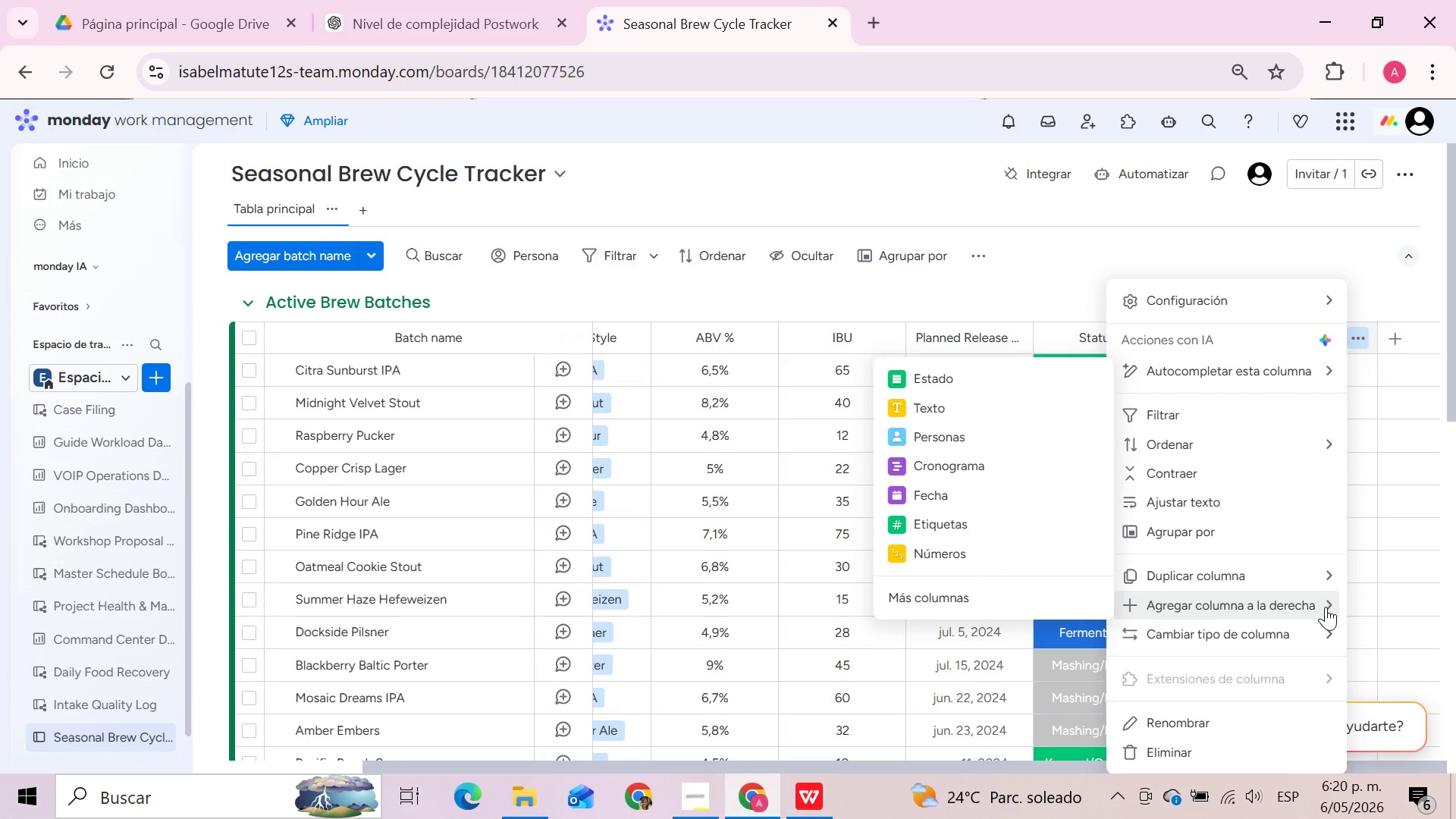 
wait(5.84)
 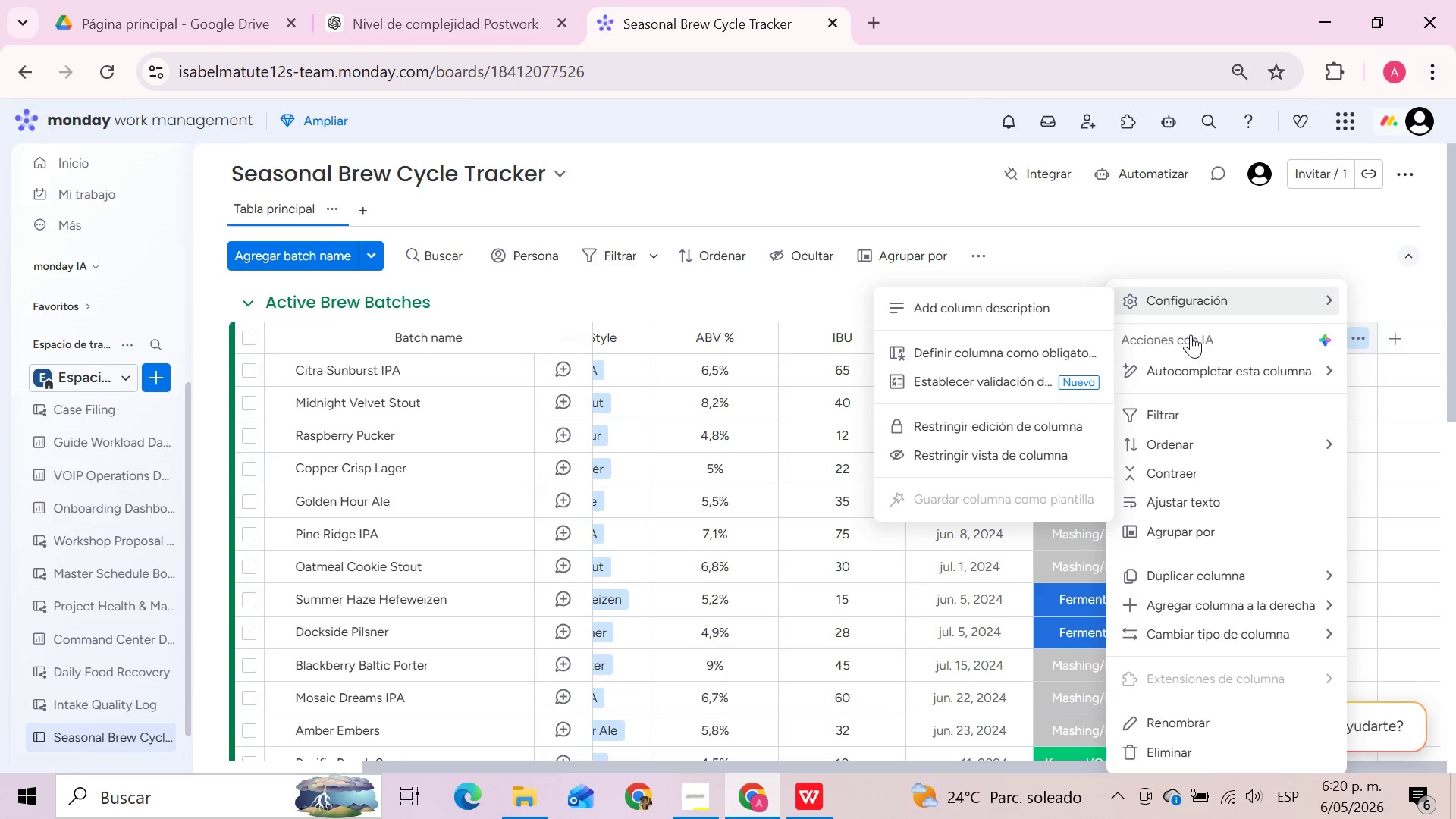 
left_click([942, 591])
 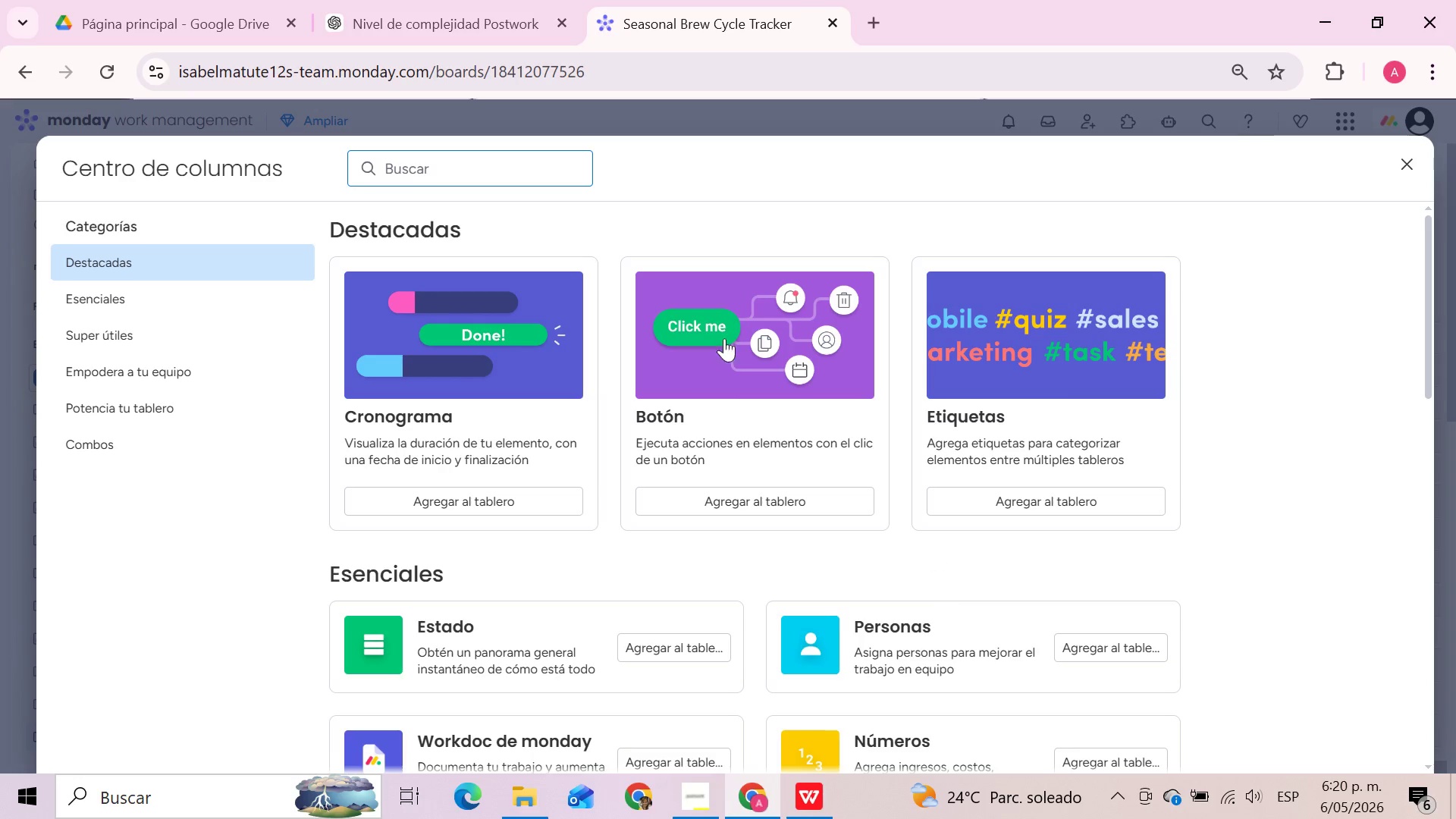 
left_click([509, 162])
 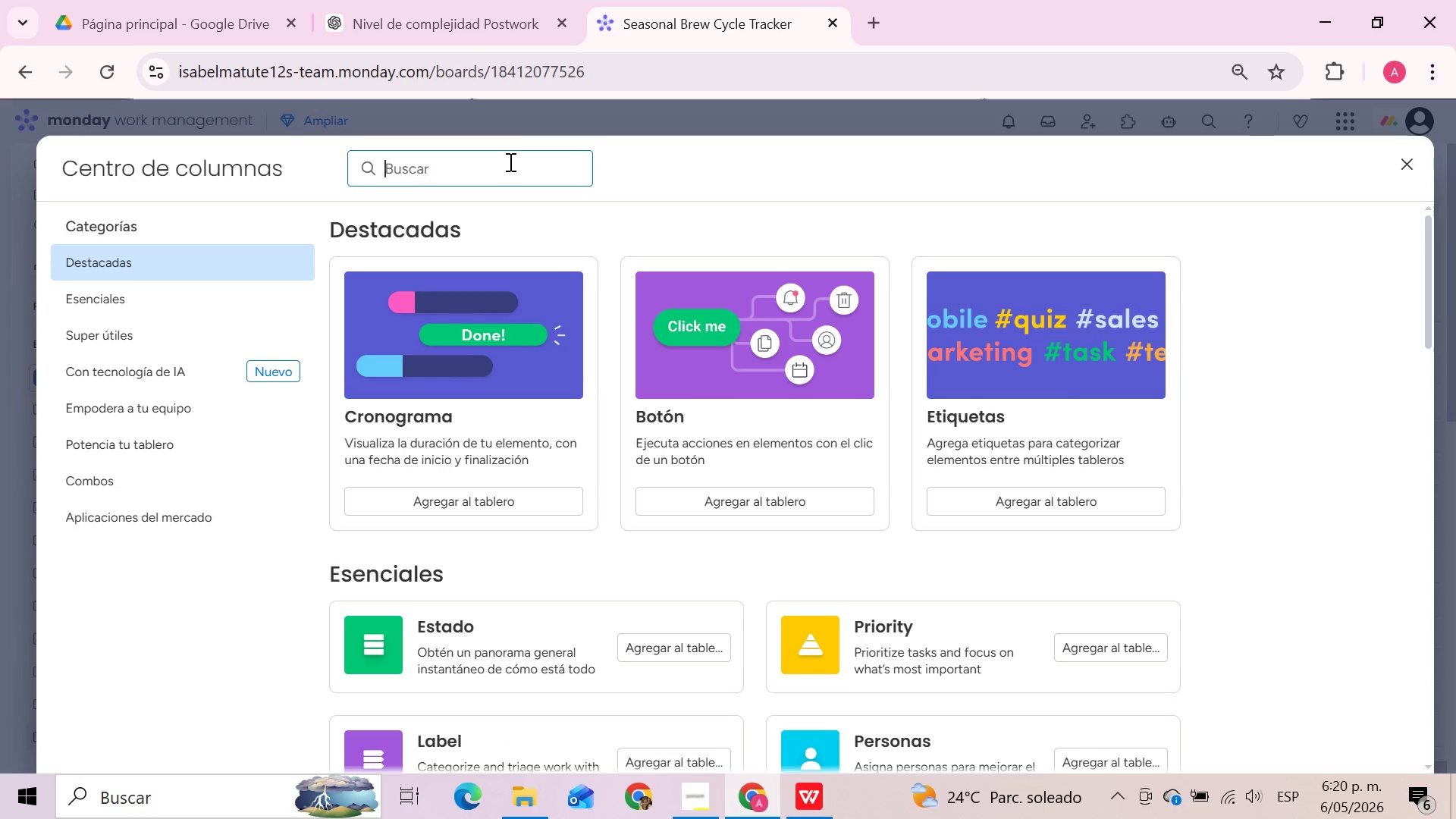 
type(verifi)
 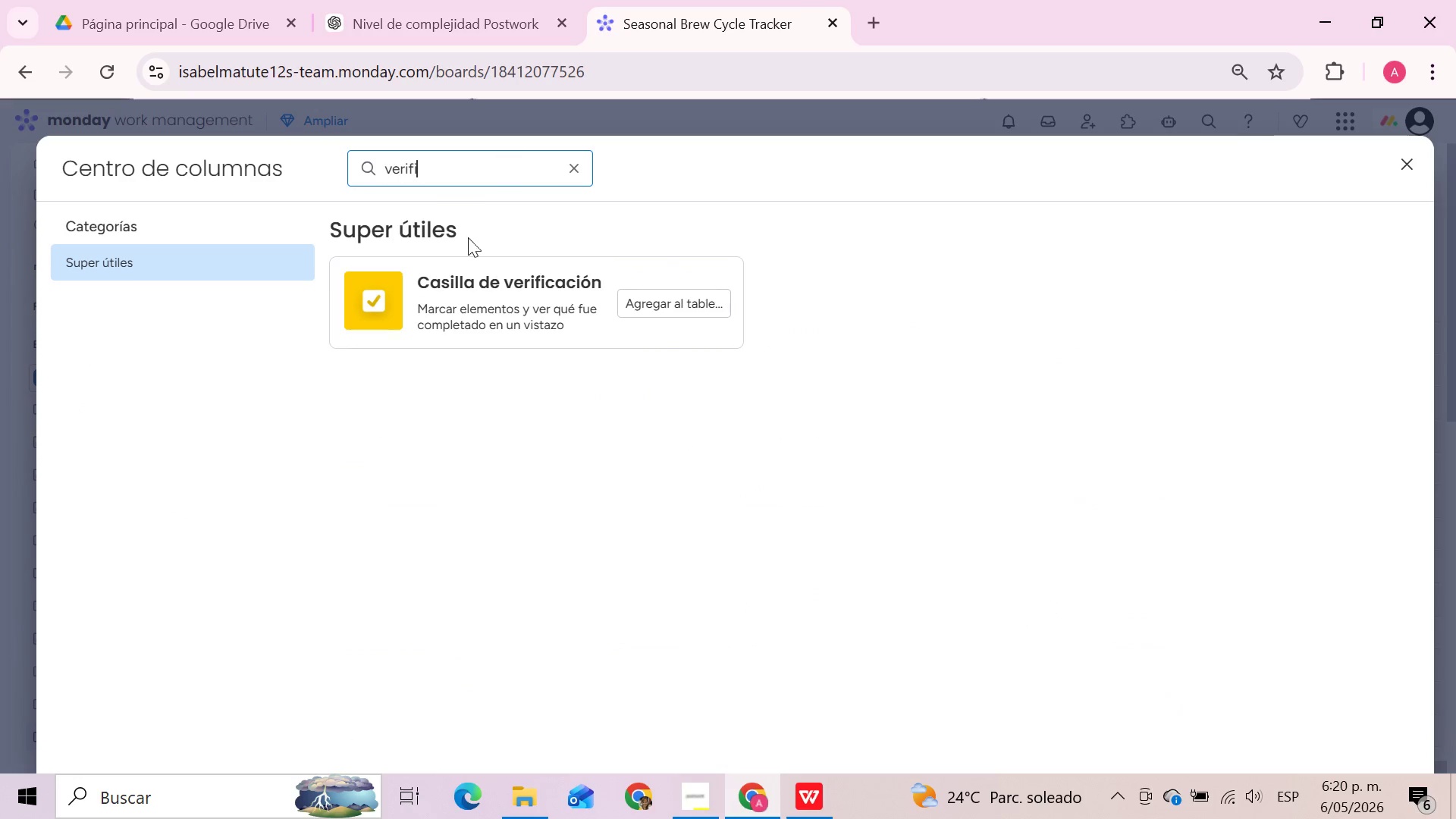 
left_click([460, 307])
 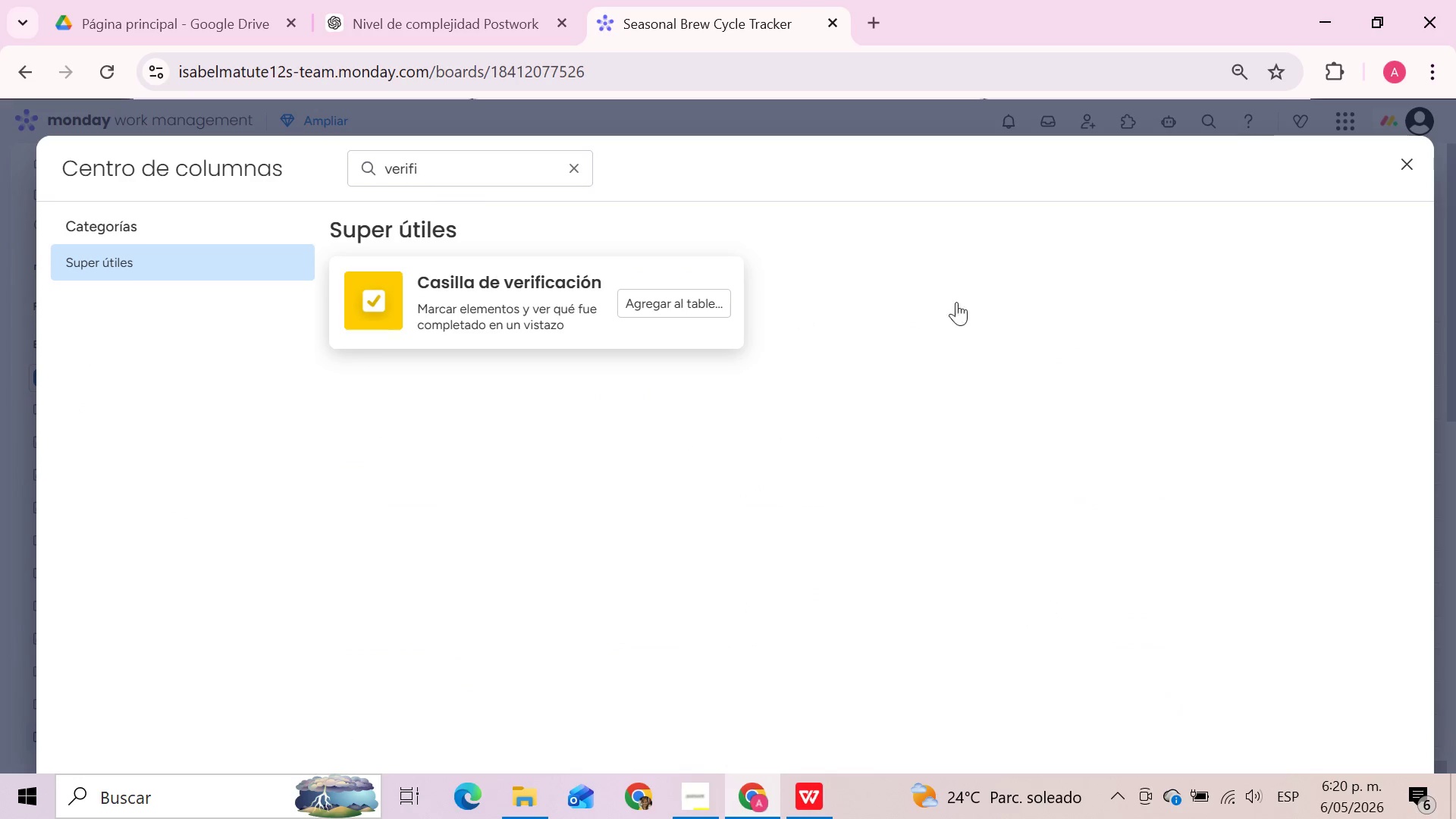 
mouse_move([1145, 287])
 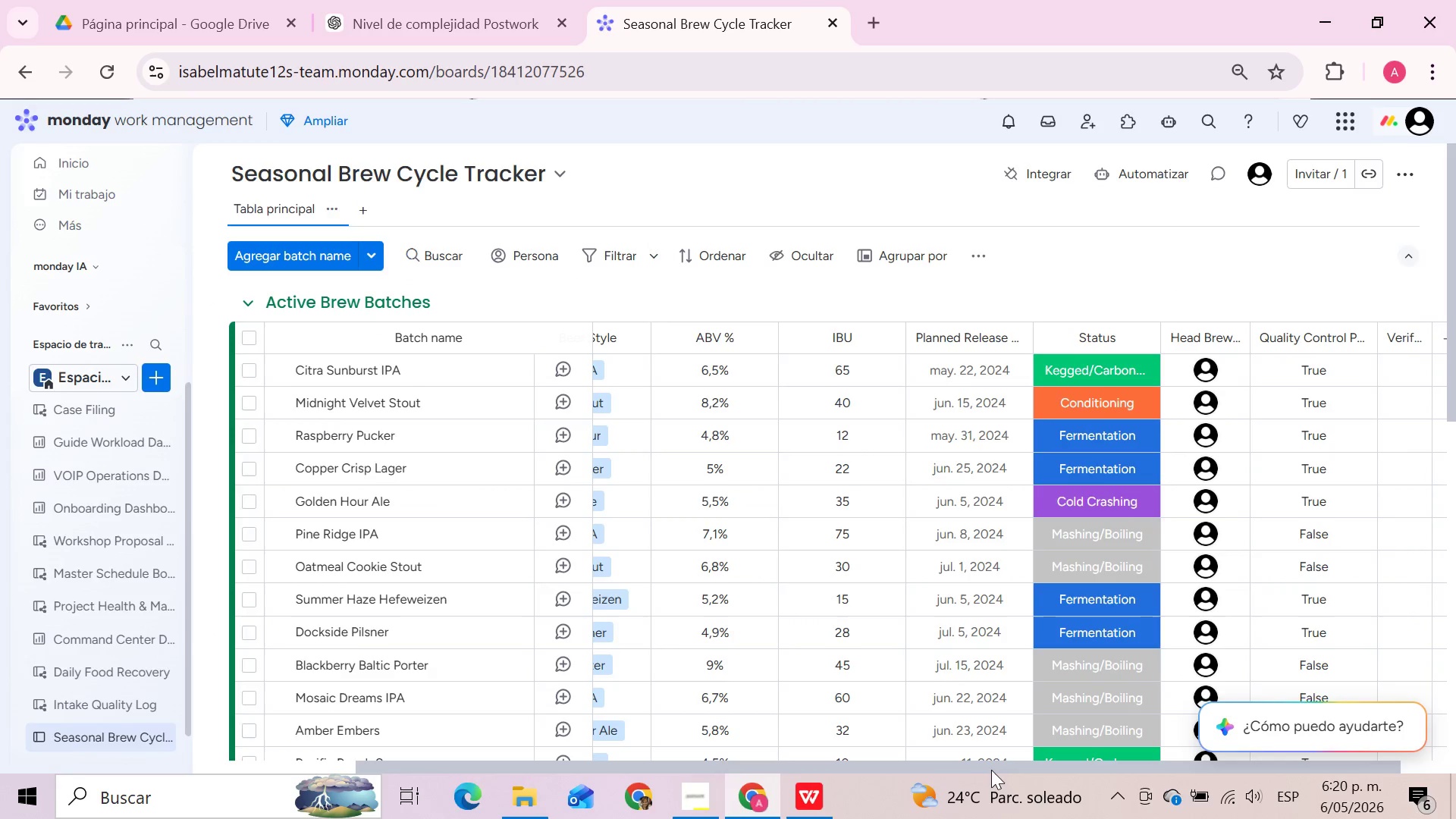 
left_click_drag(start_coordinate=[988, 769], to_coordinate=[1310, 770])
 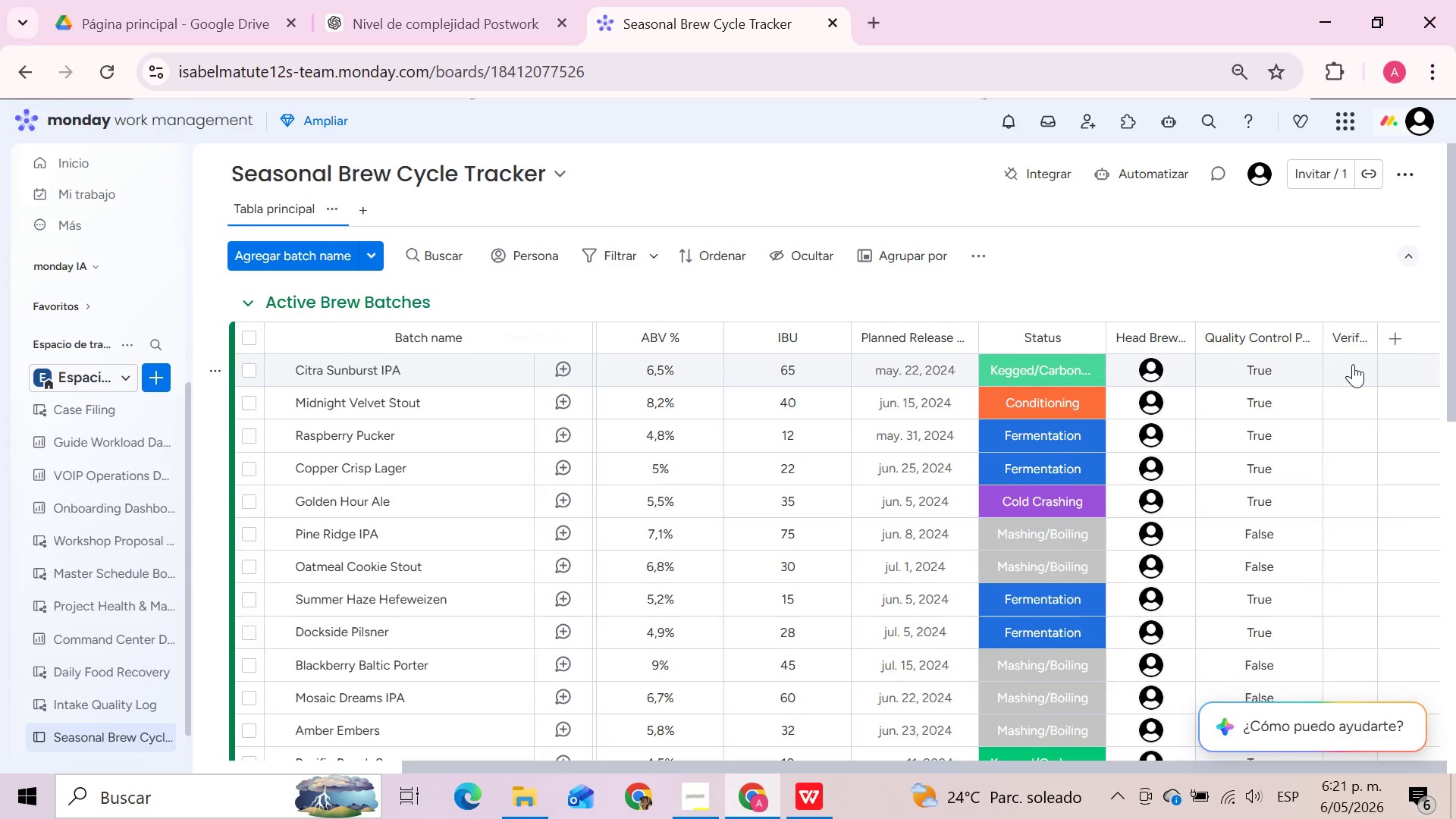 
left_click([1353, 366])
 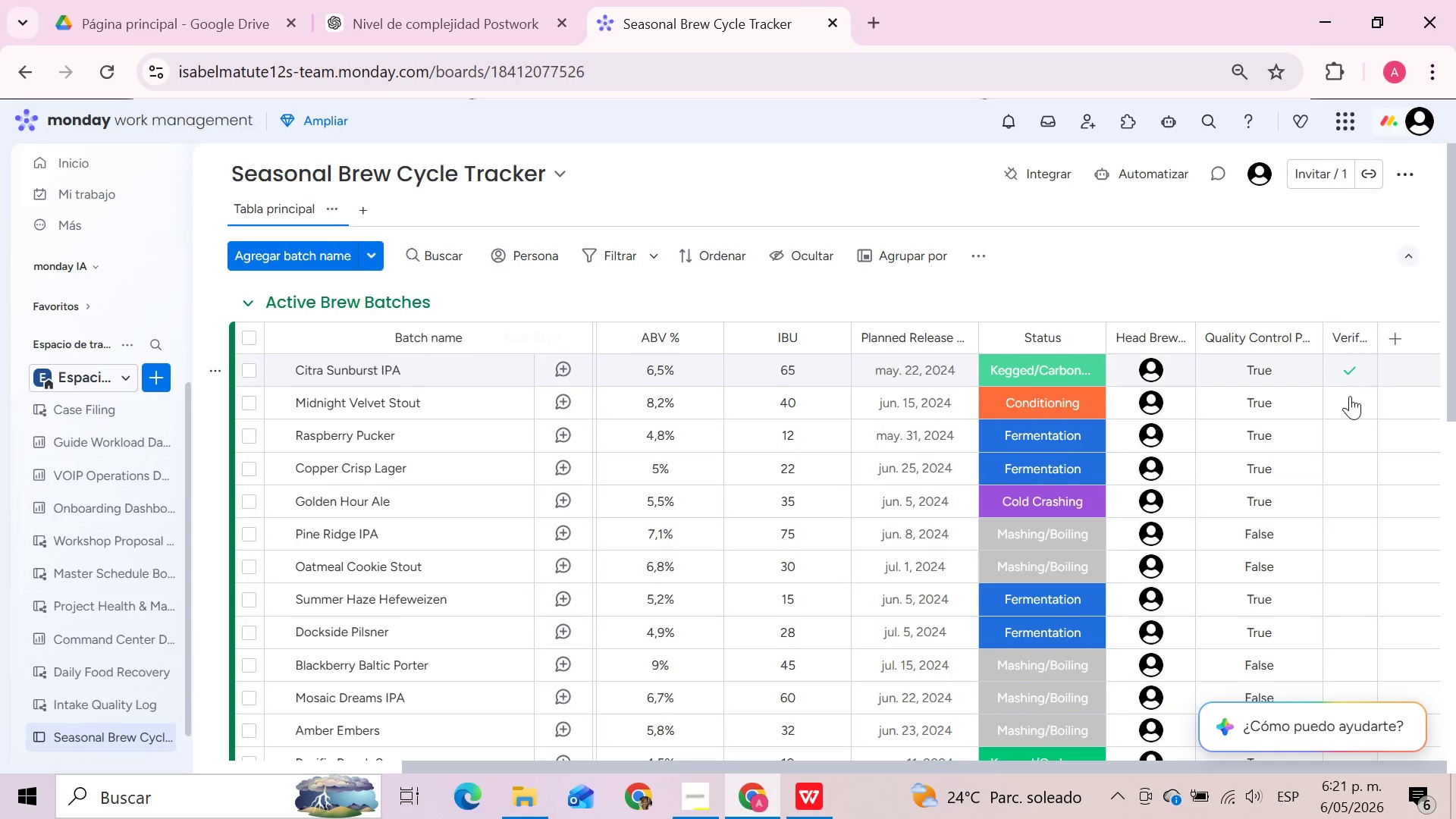 
left_click([1349, 397])
 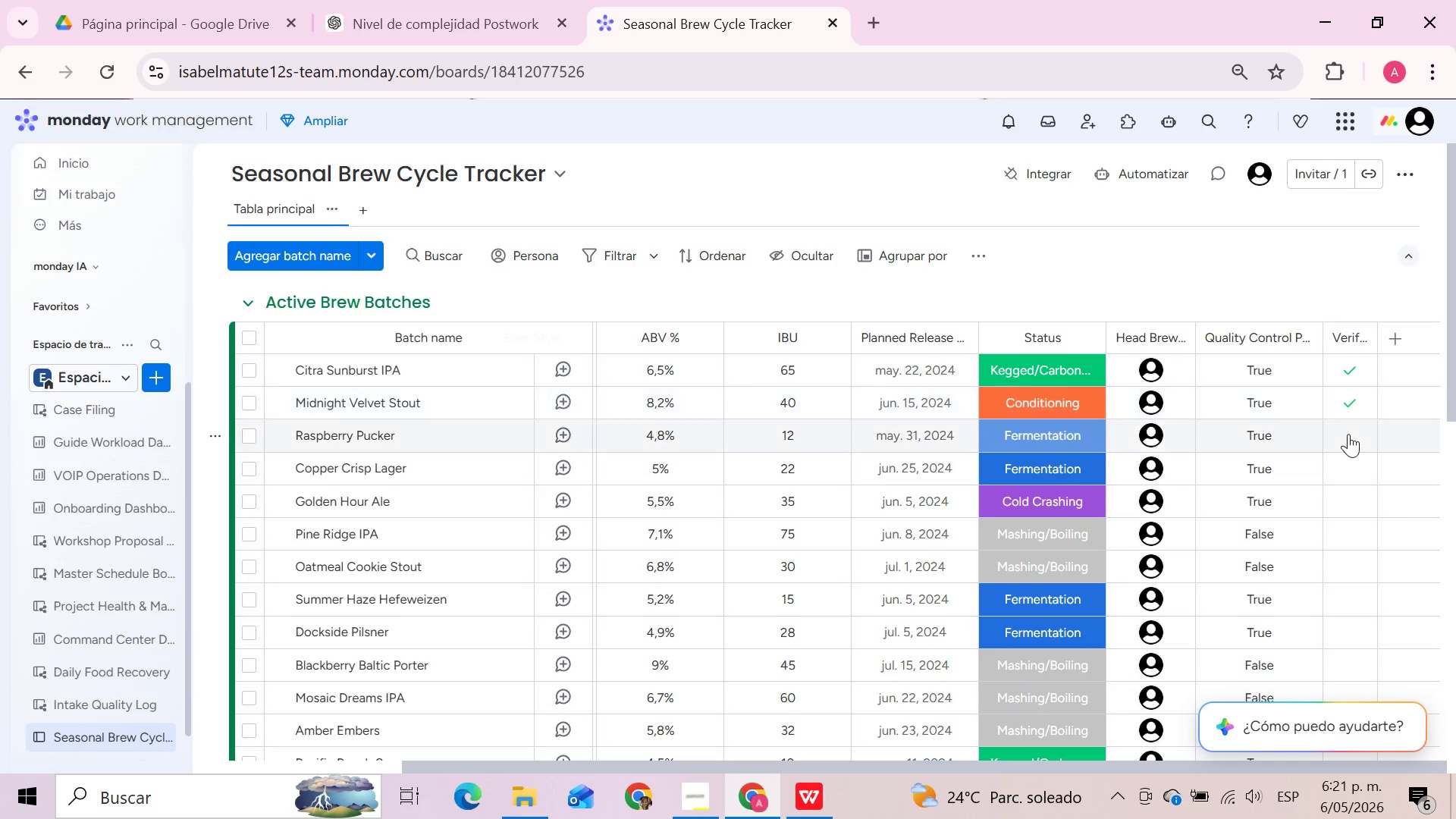 
left_click([1348, 434])
 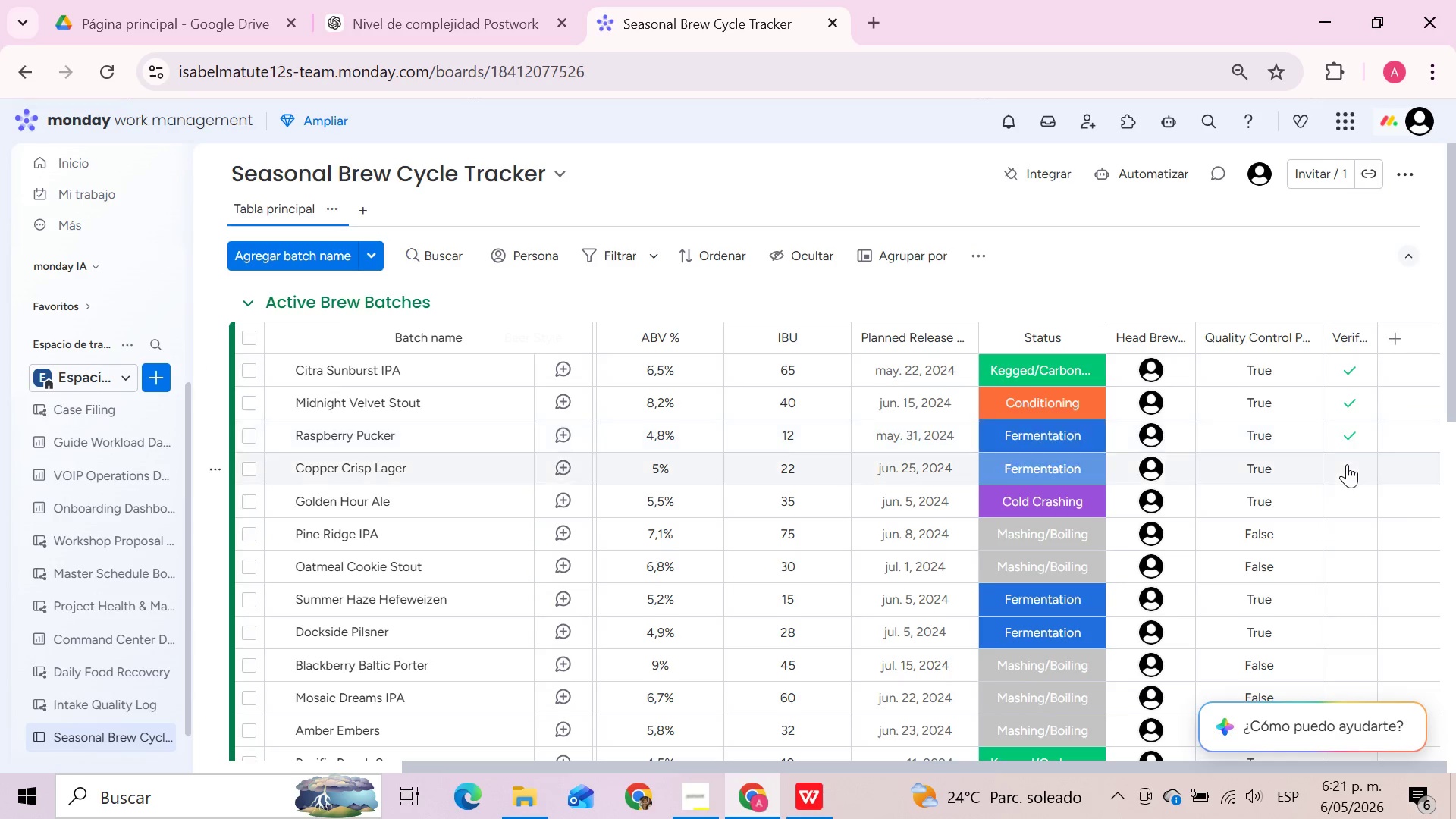 
left_click([1347, 472])
 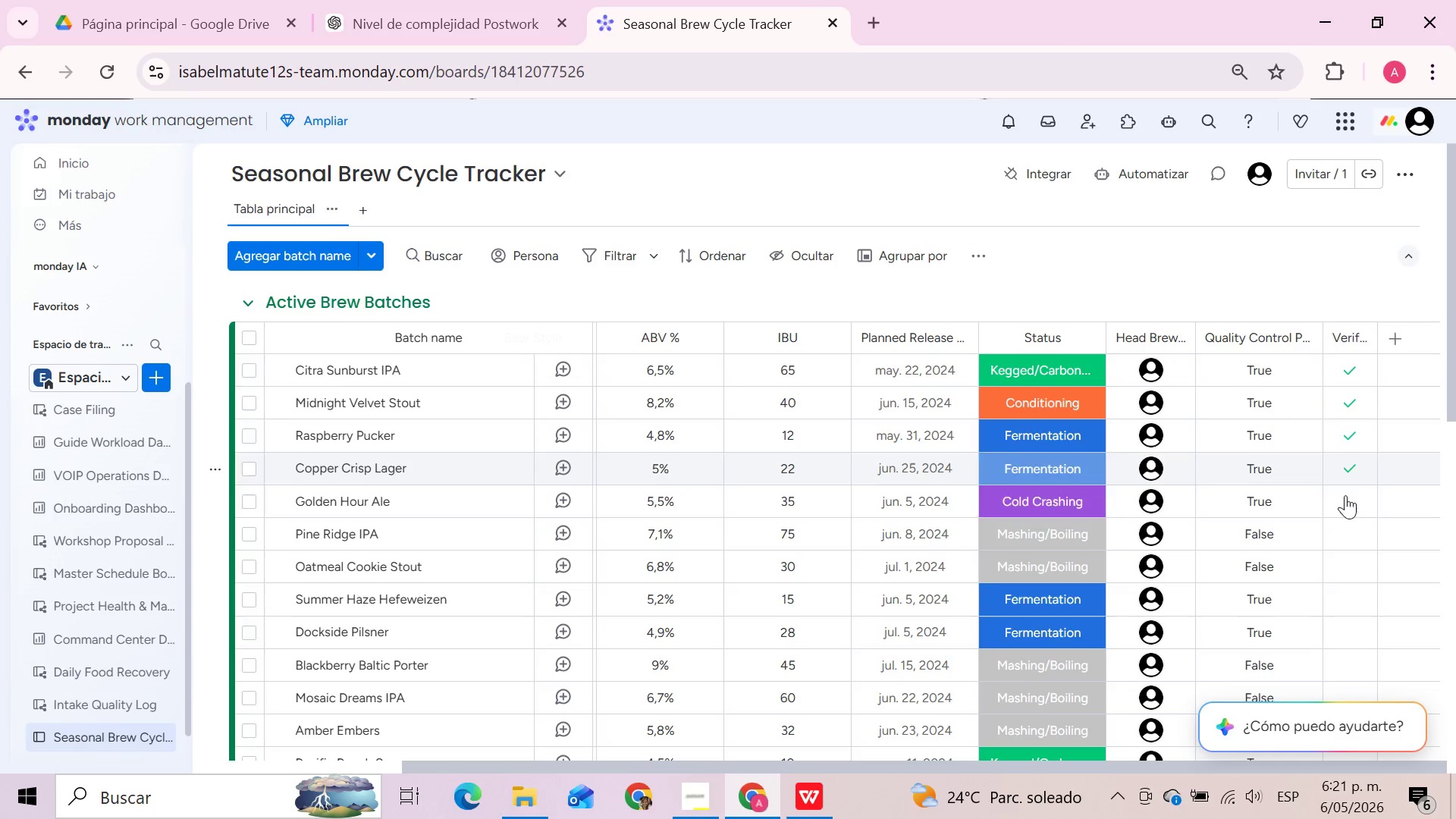 
left_click([1345, 502])
 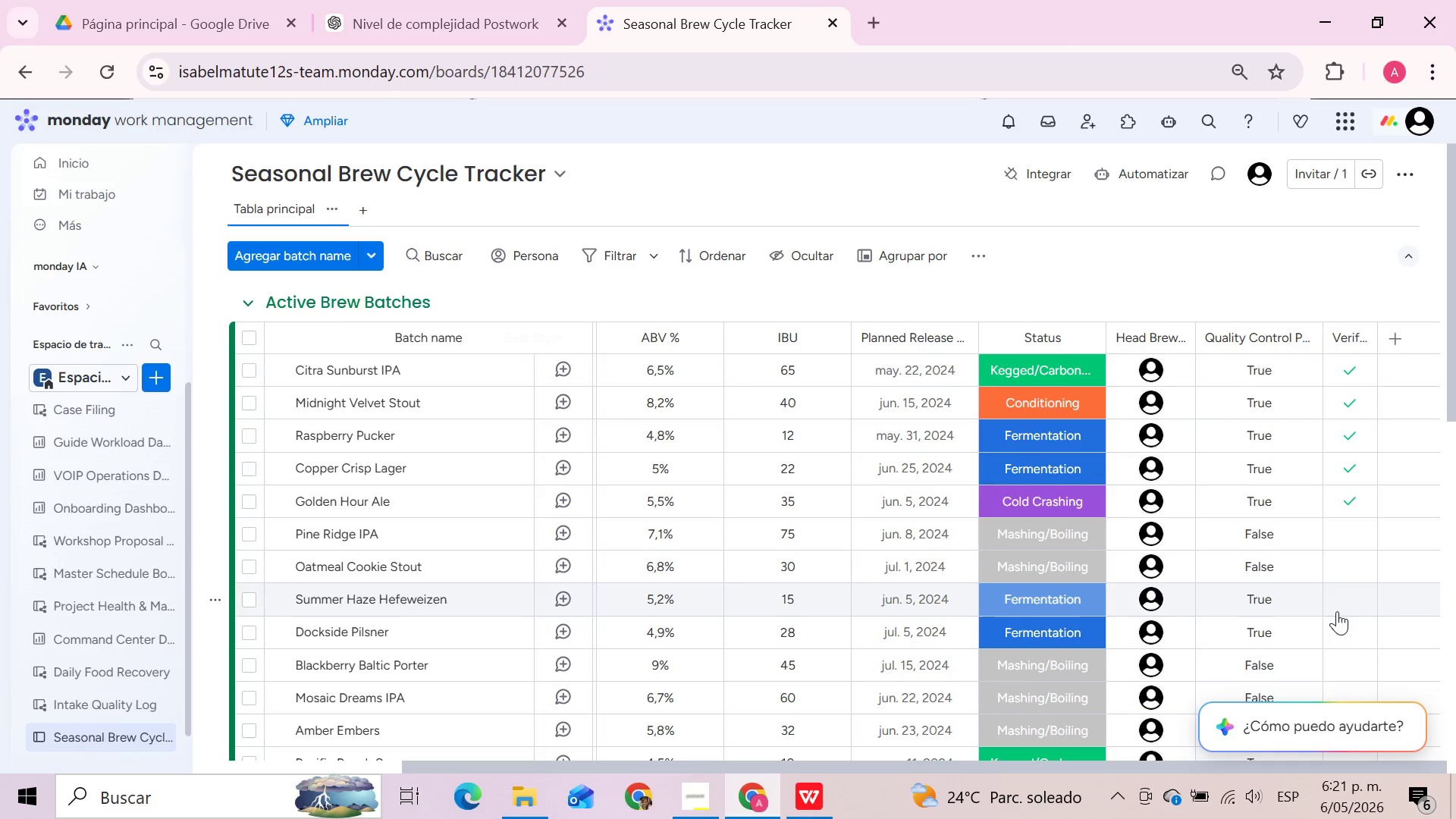 
left_click([1350, 602])
 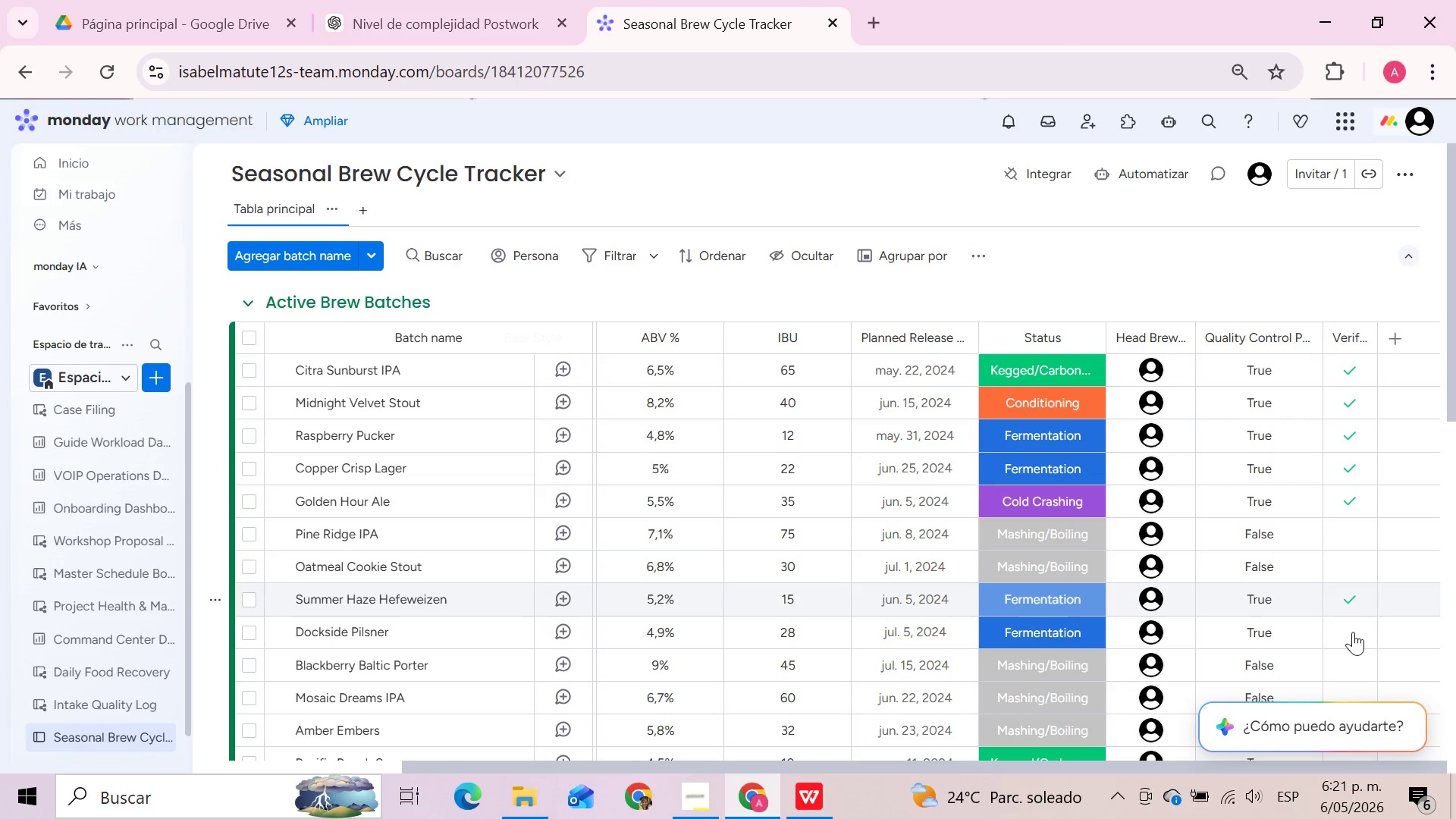 
left_click([1352, 635])
 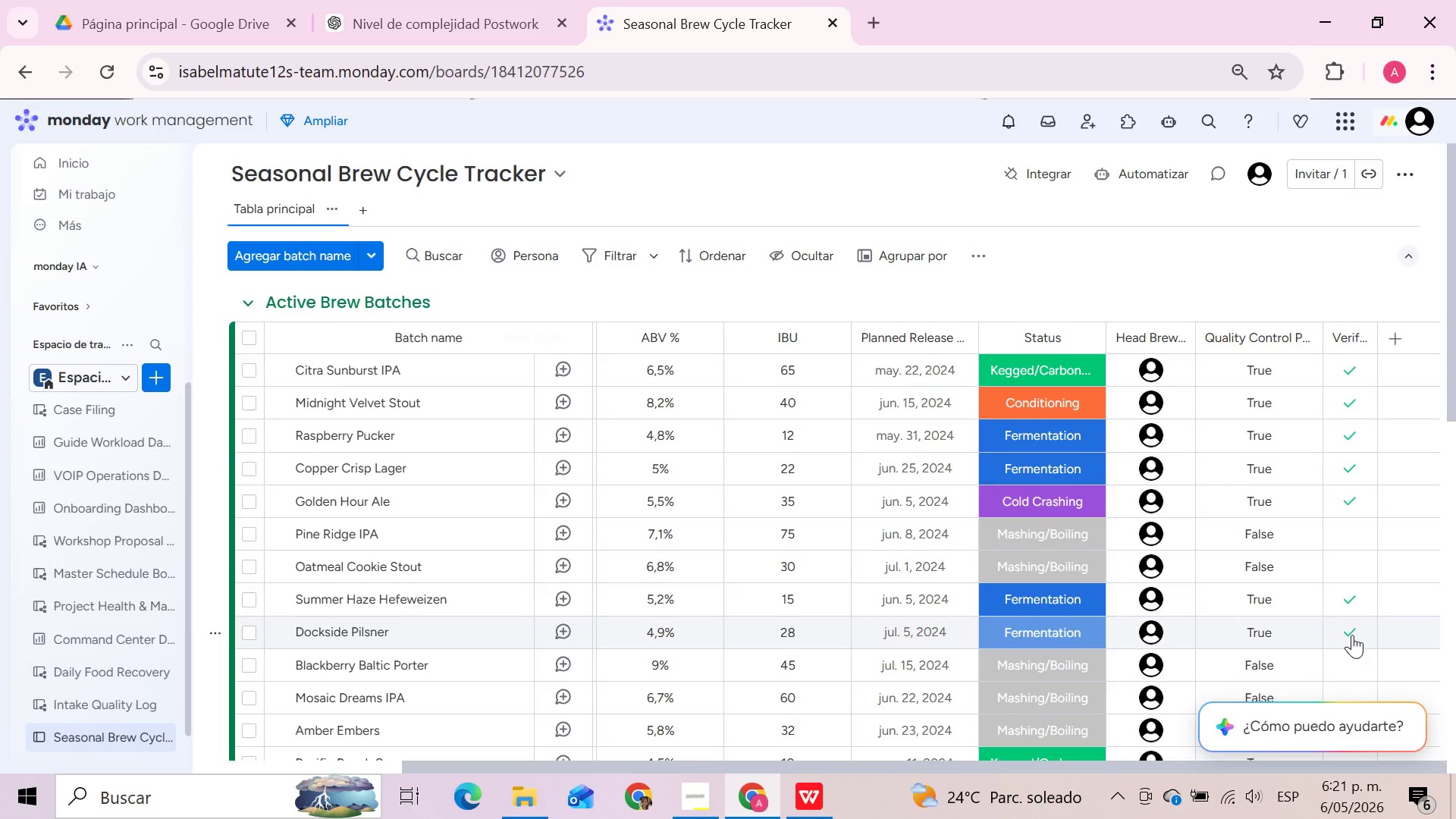 
scroll: coordinate [1352, 635], scroll_direction: down, amount: 1.0
 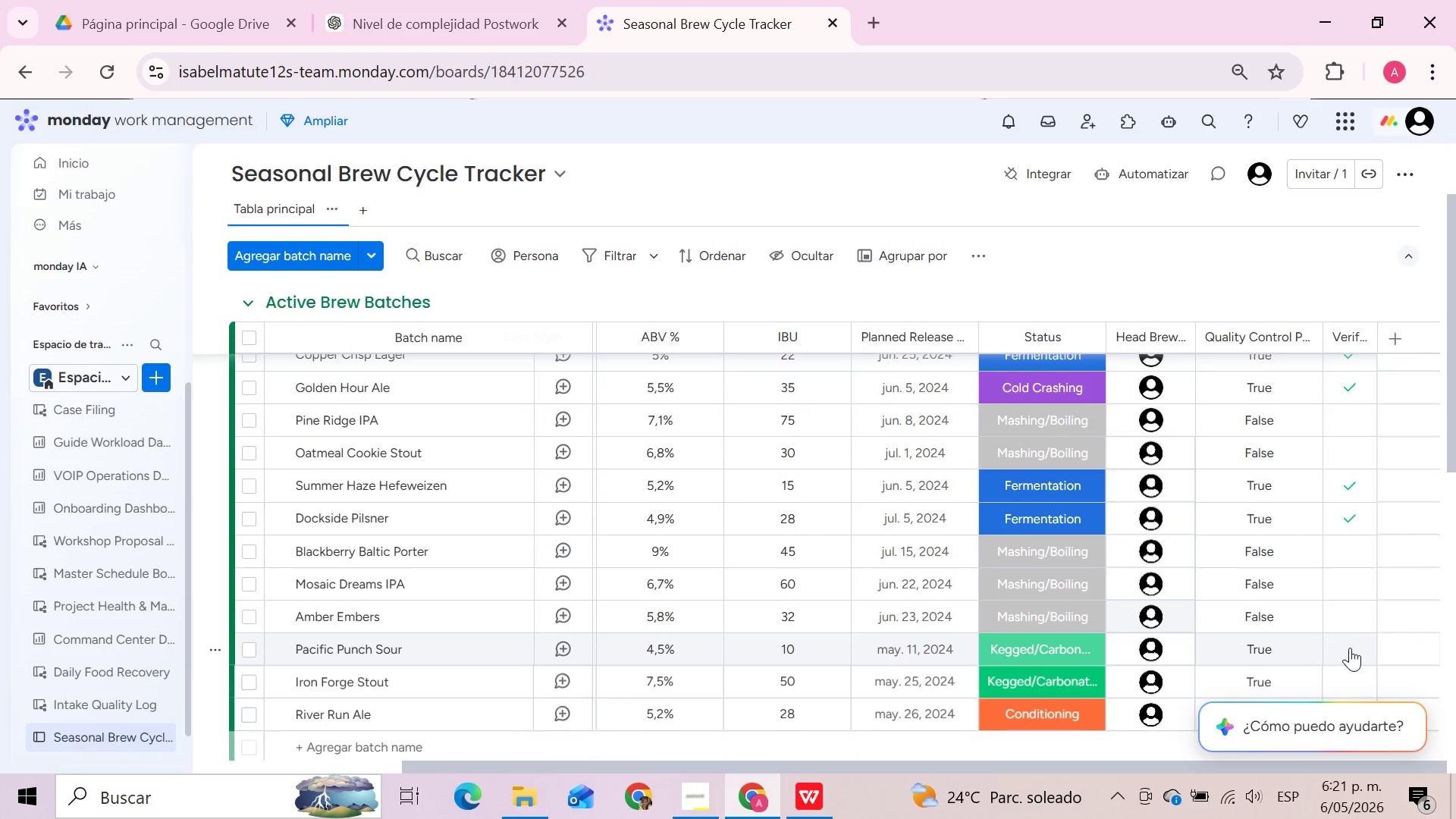 
left_click([1350, 652])
 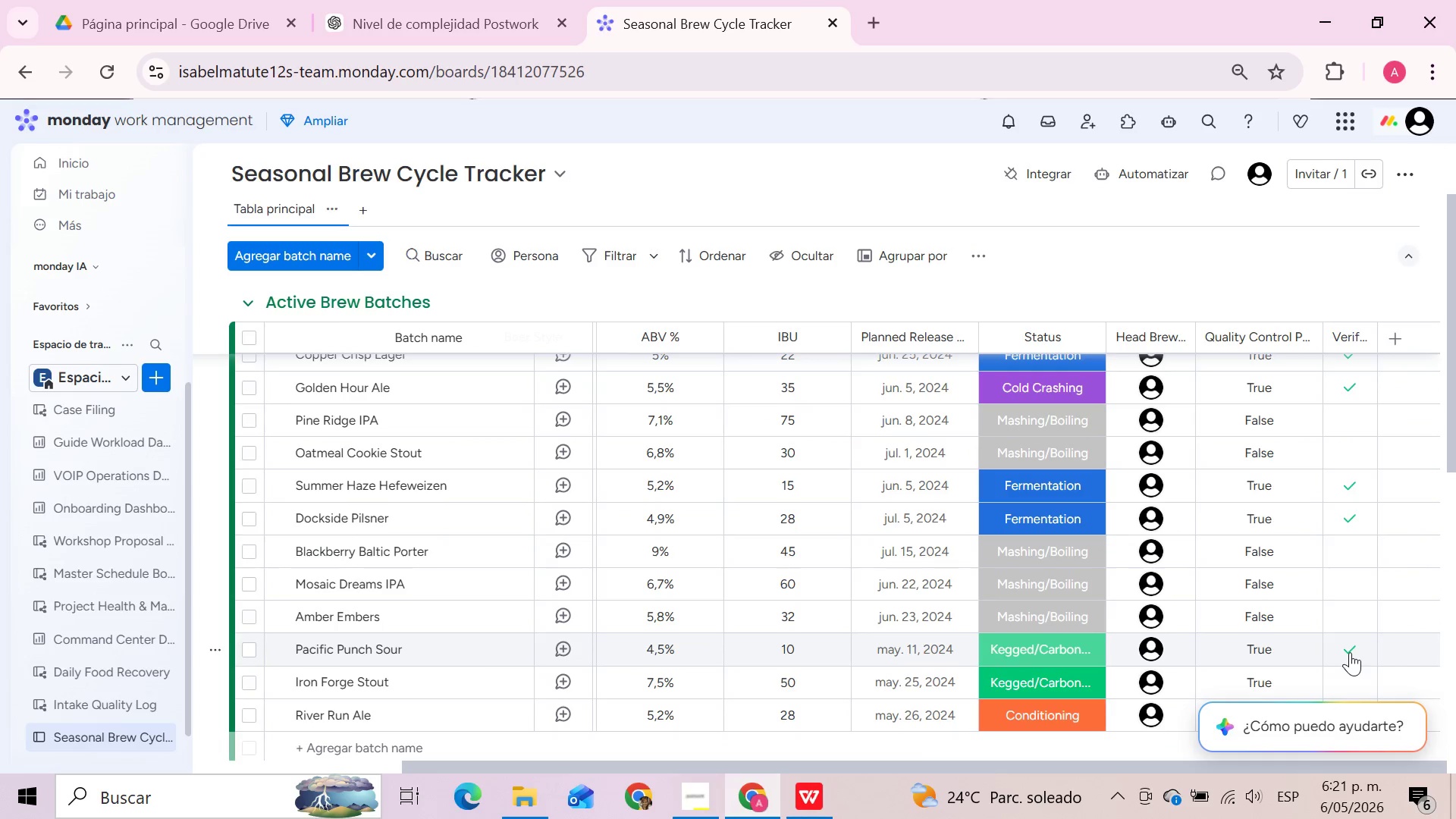 
scroll: coordinate [1350, 652], scroll_direction: up, amount: 1.0
 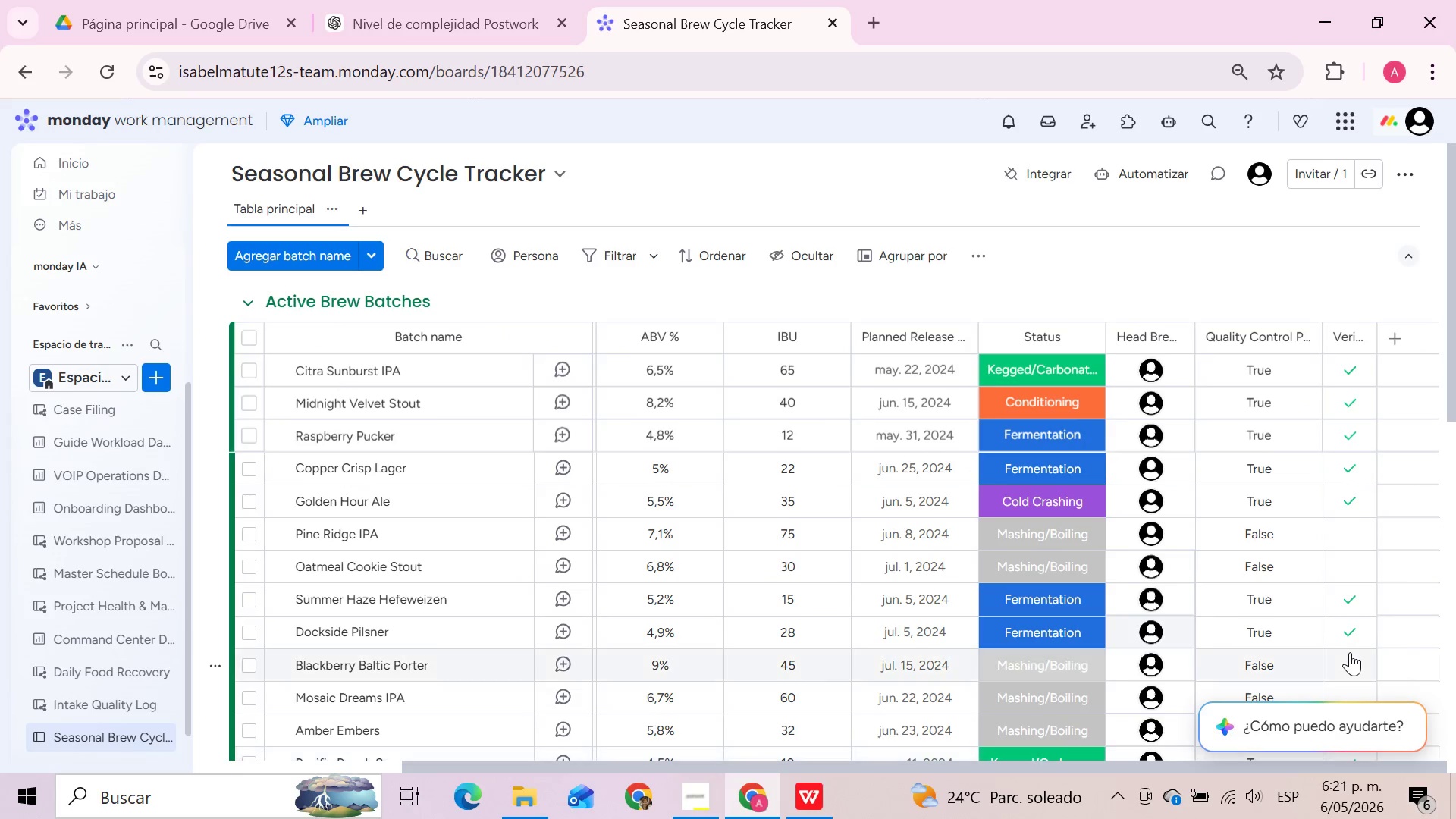 
scroll: coordinate [1350, 652], scroll_direction: down, amount: 3.0
 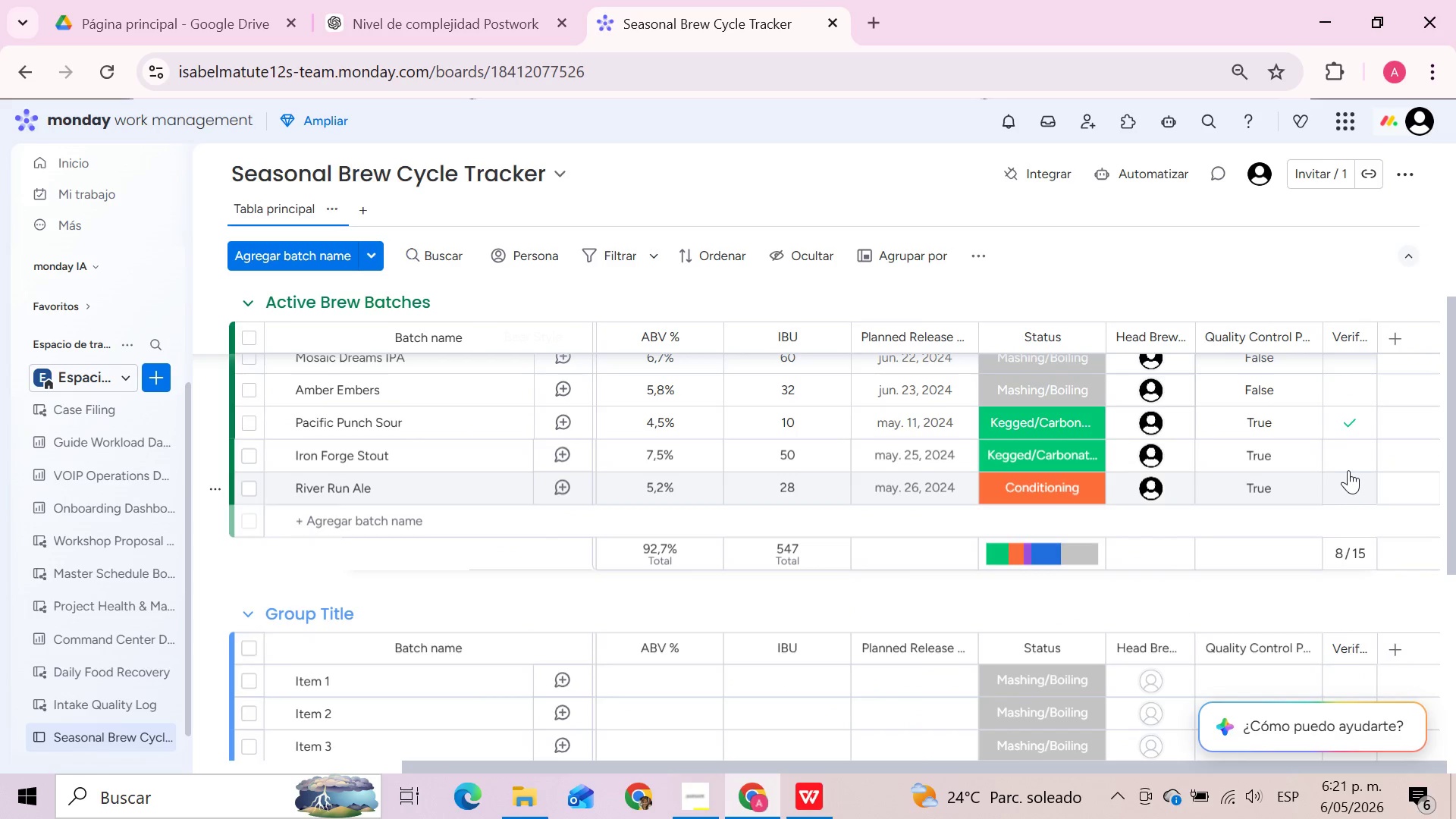 
left_click([1354, 450])
 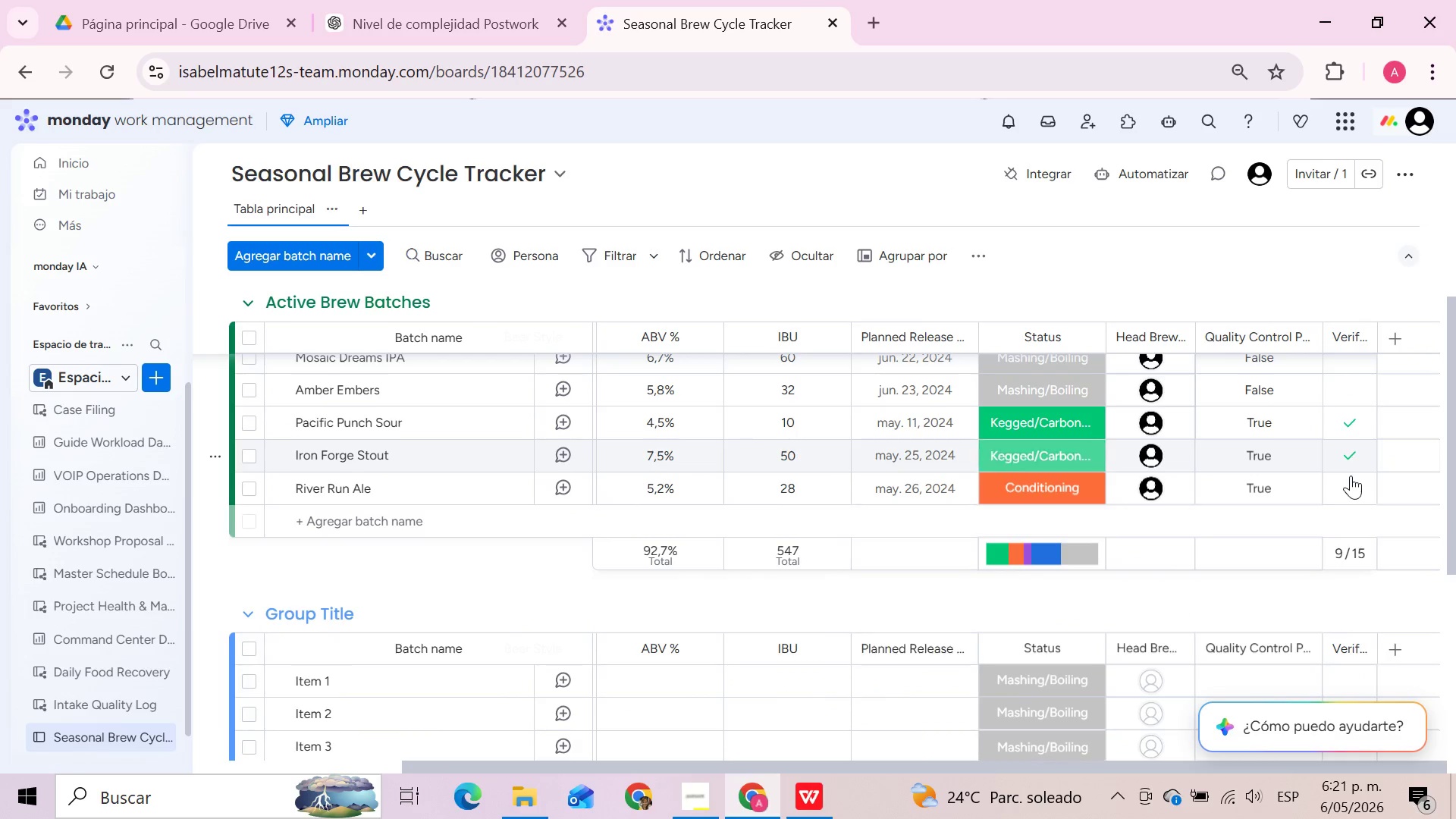 
left_click([1349, 484])
 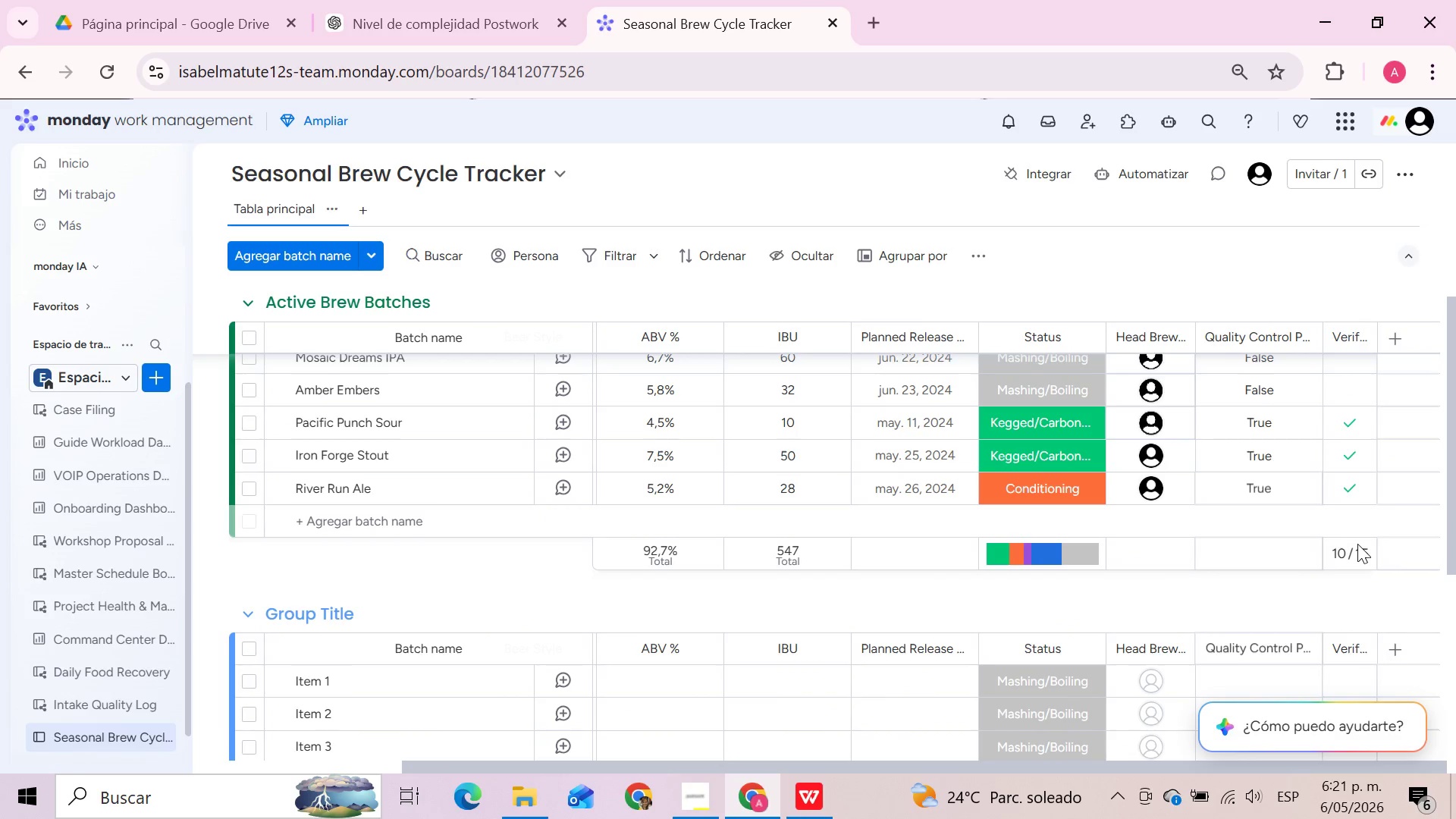 
scroll: coordinate [1368, 444], scroll_direction: up, amount: 7.0
 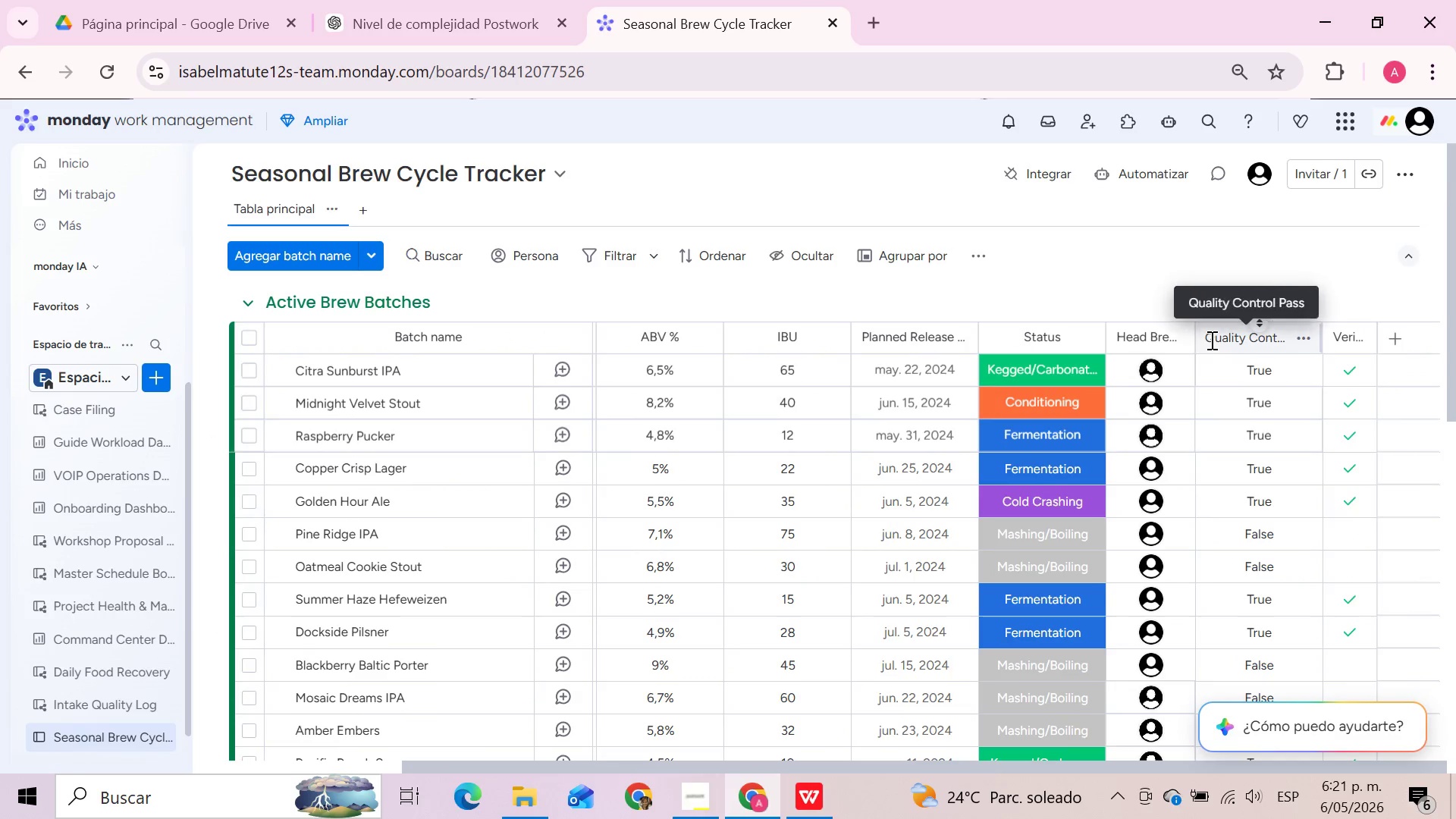 
left_click_drag(start_coordinate=[1206, 337], to_coordinate=[1242, 340])
 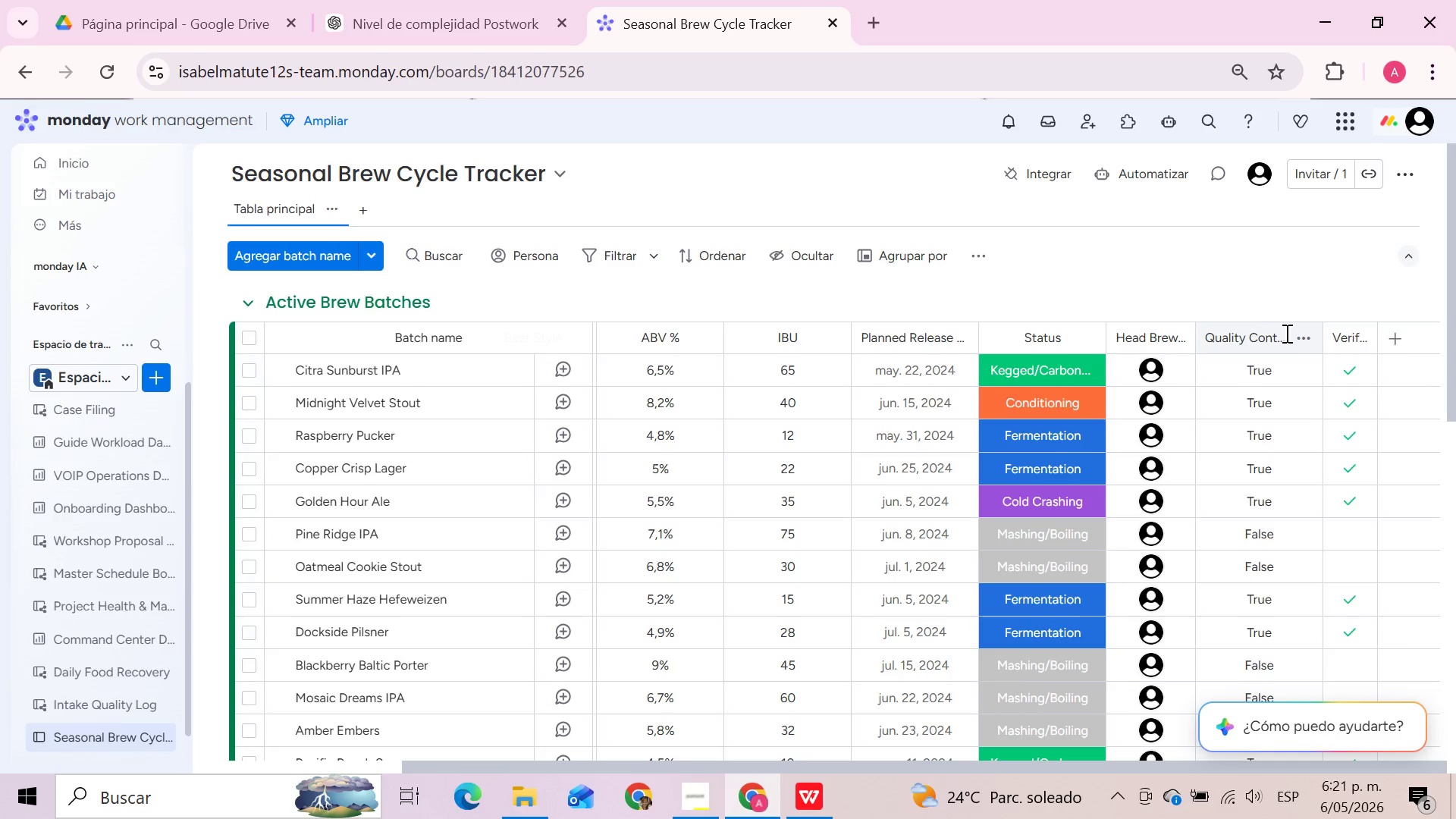 
left_click([1285, 333])
 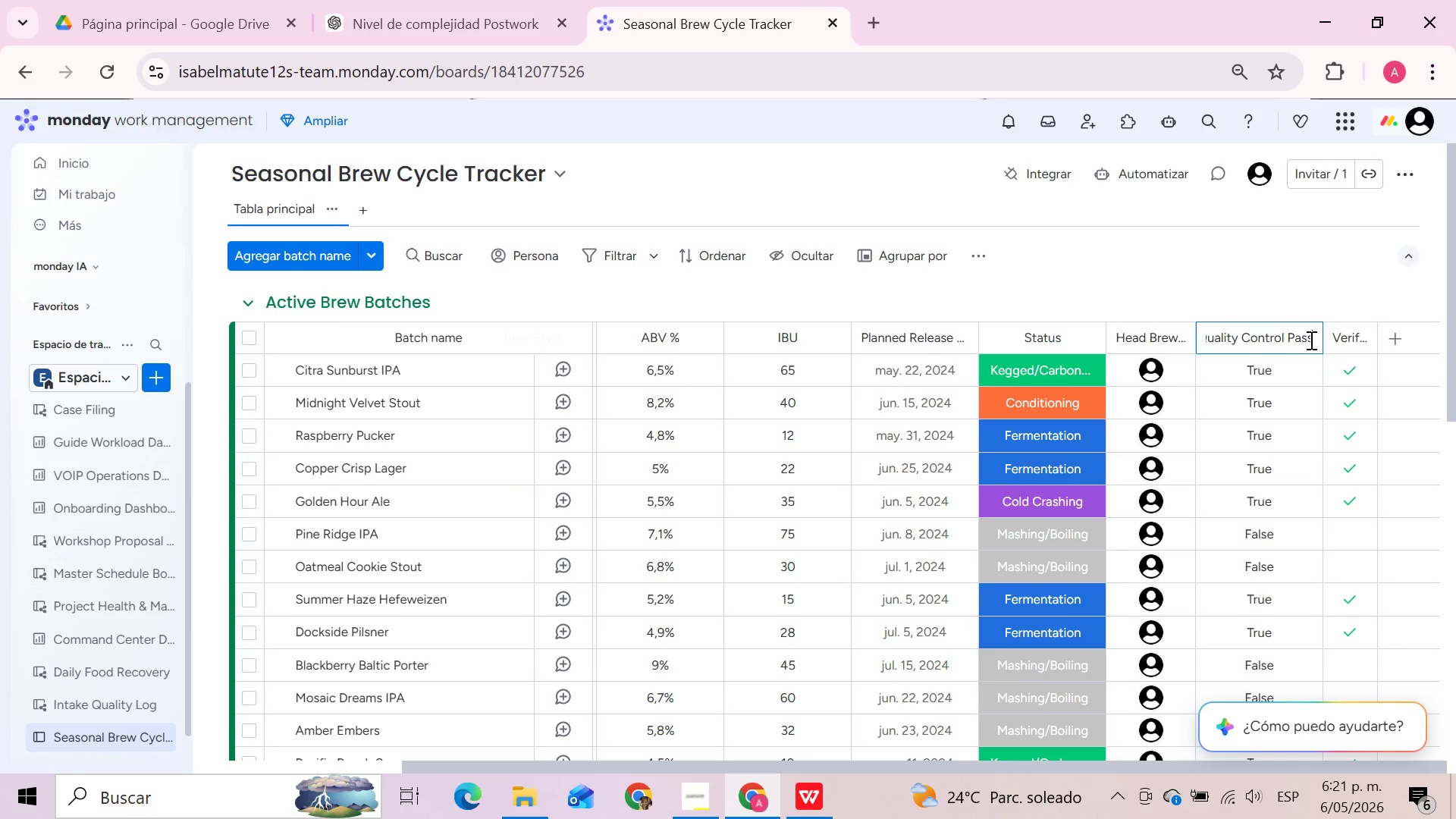 
left_click_drag(start_coordinate=[1310, 338], to_coordinate=[1263, 344])
 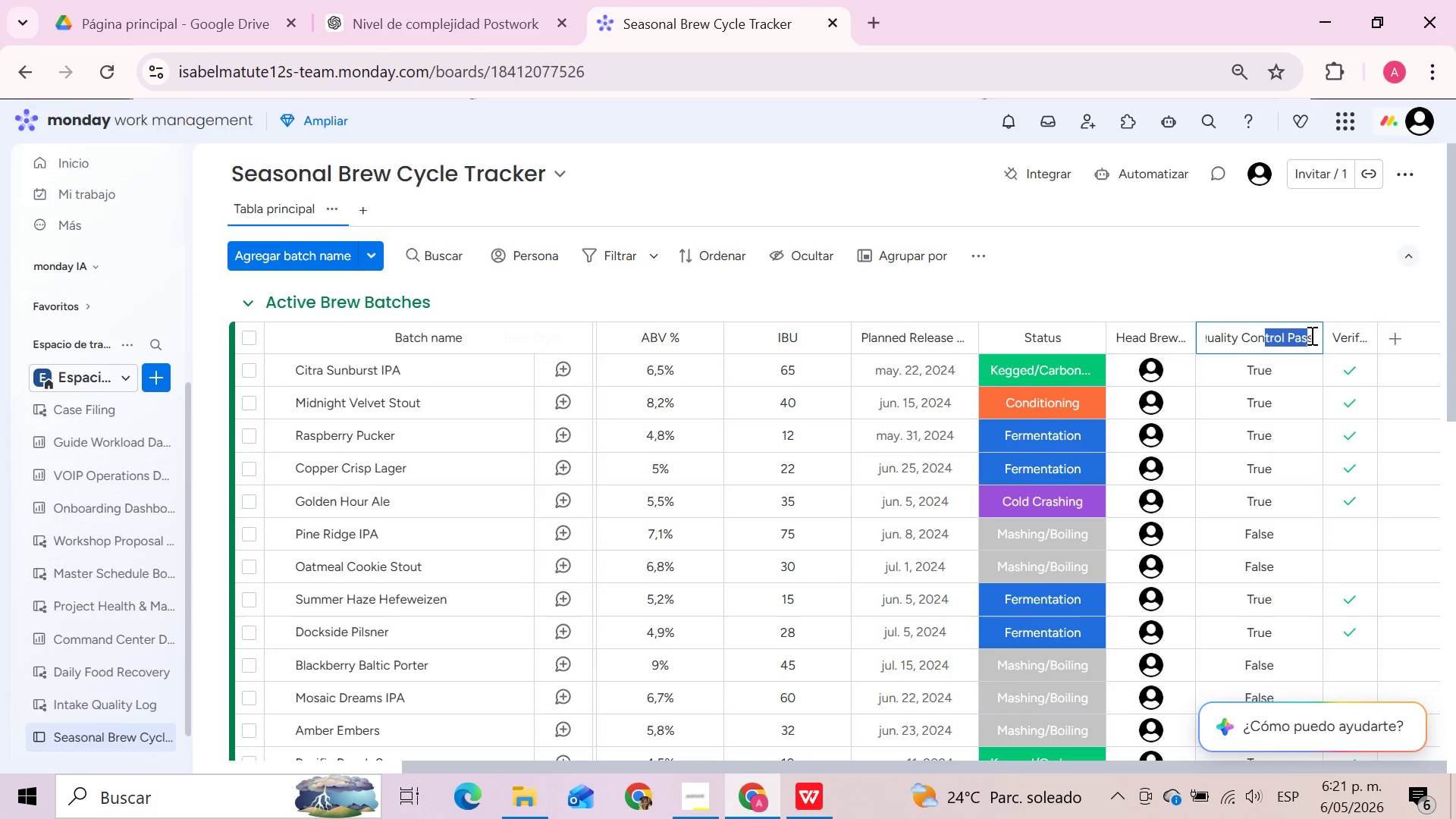 
left_click([1310, 335])
 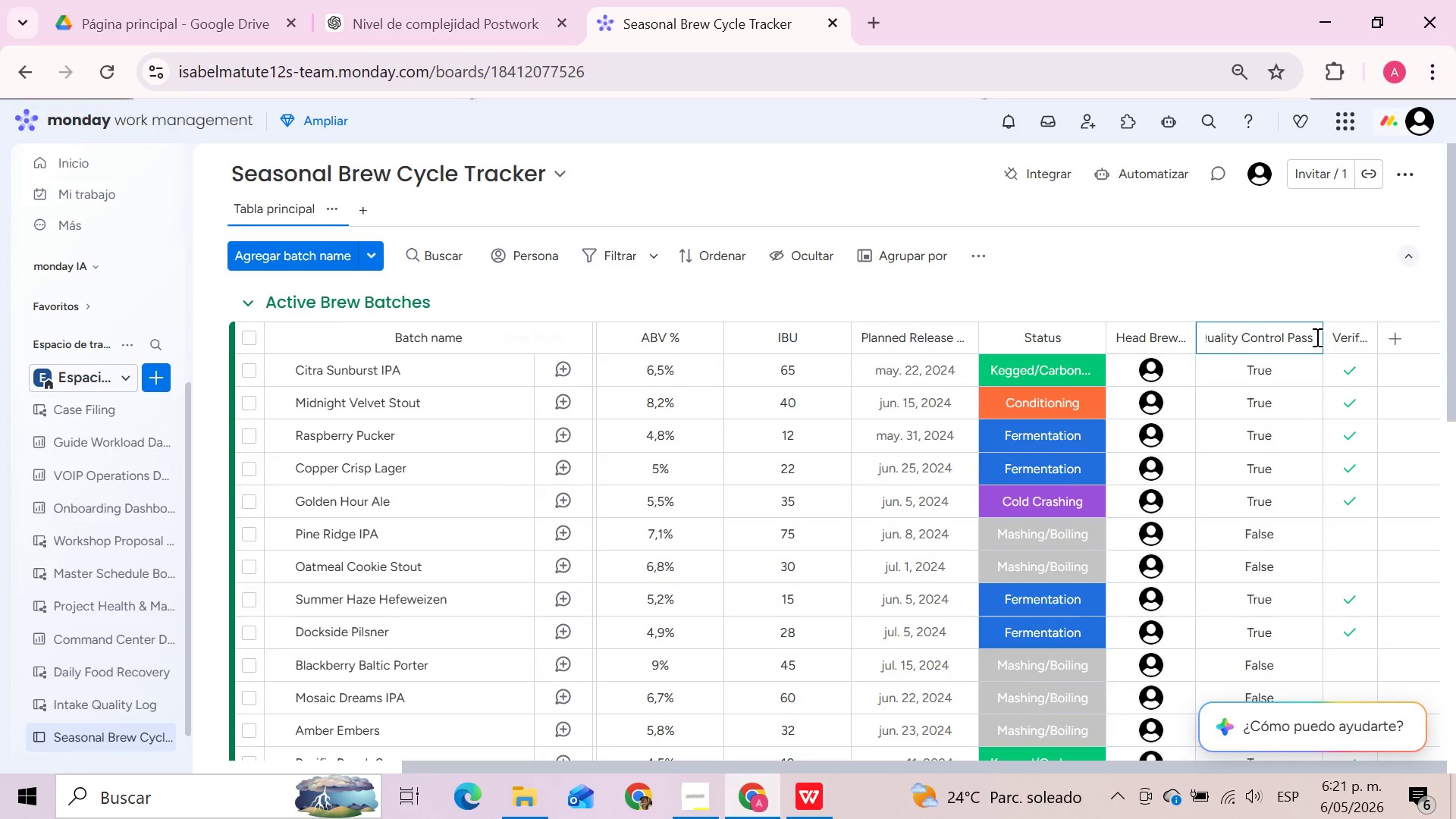 
left_click_drag(start_coordinate=[1316, 337], to_coordinate=[1203, 344])
 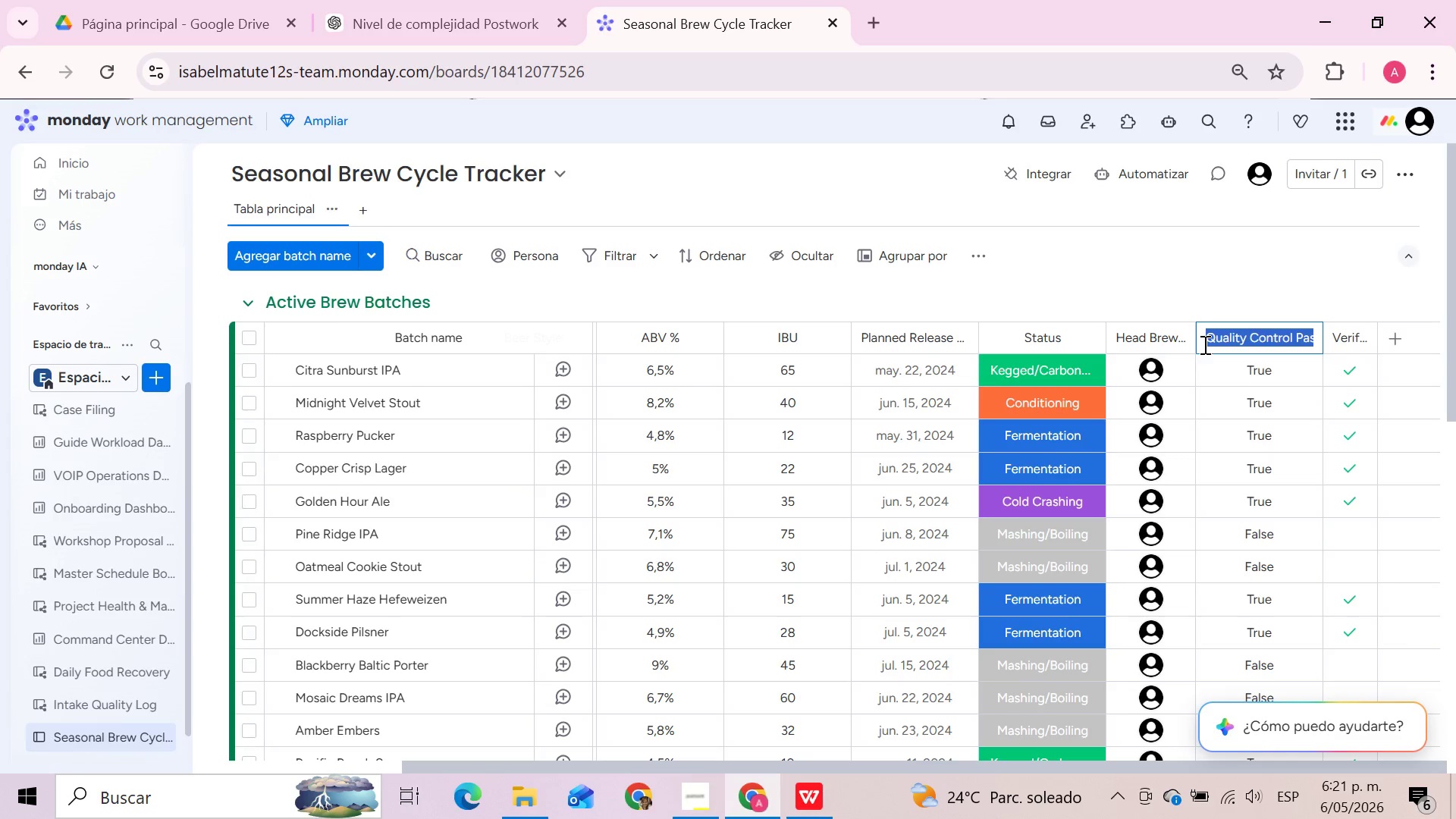 
key(Control+C)
 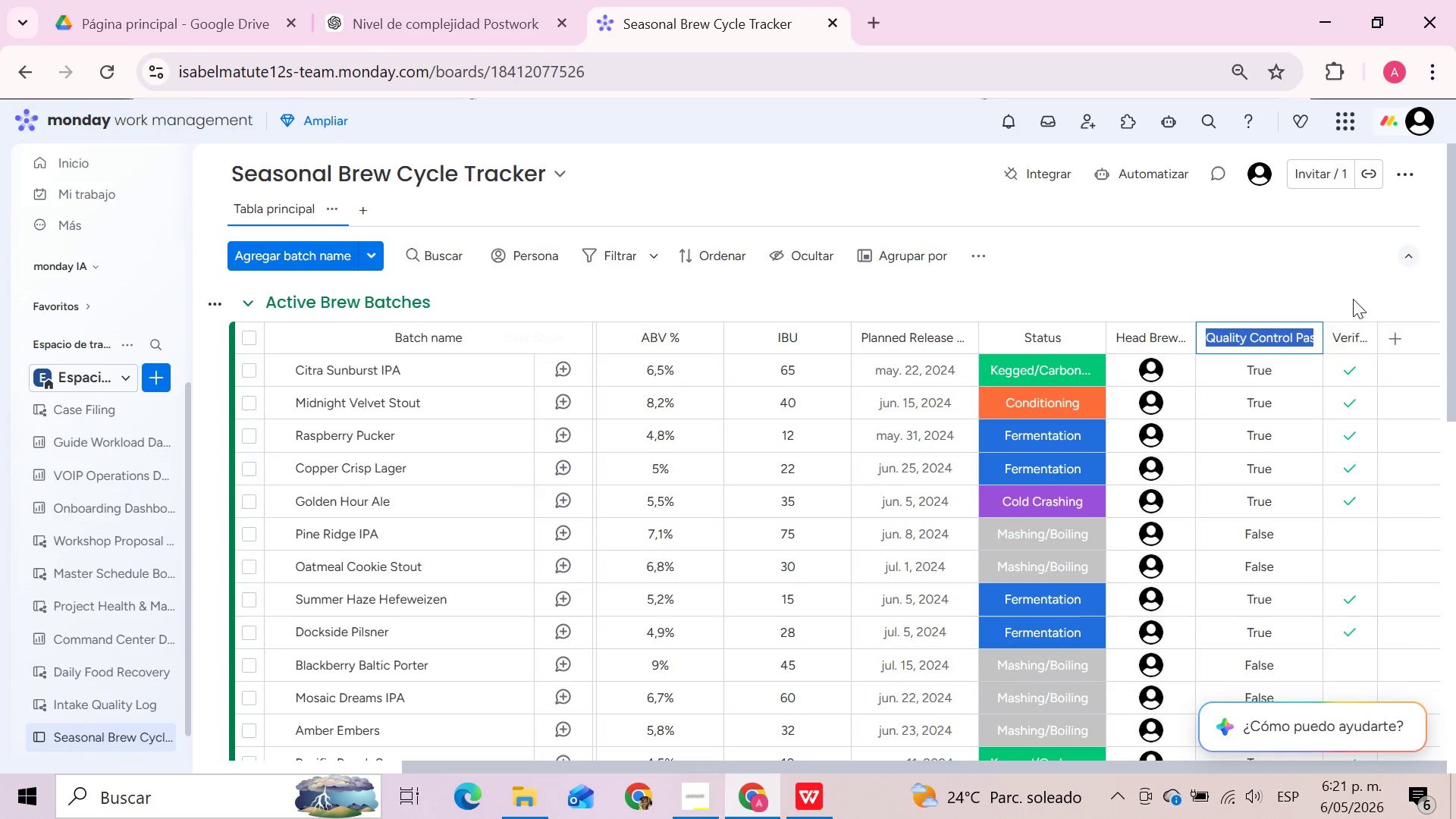 
mouse_move([1341, 337])
 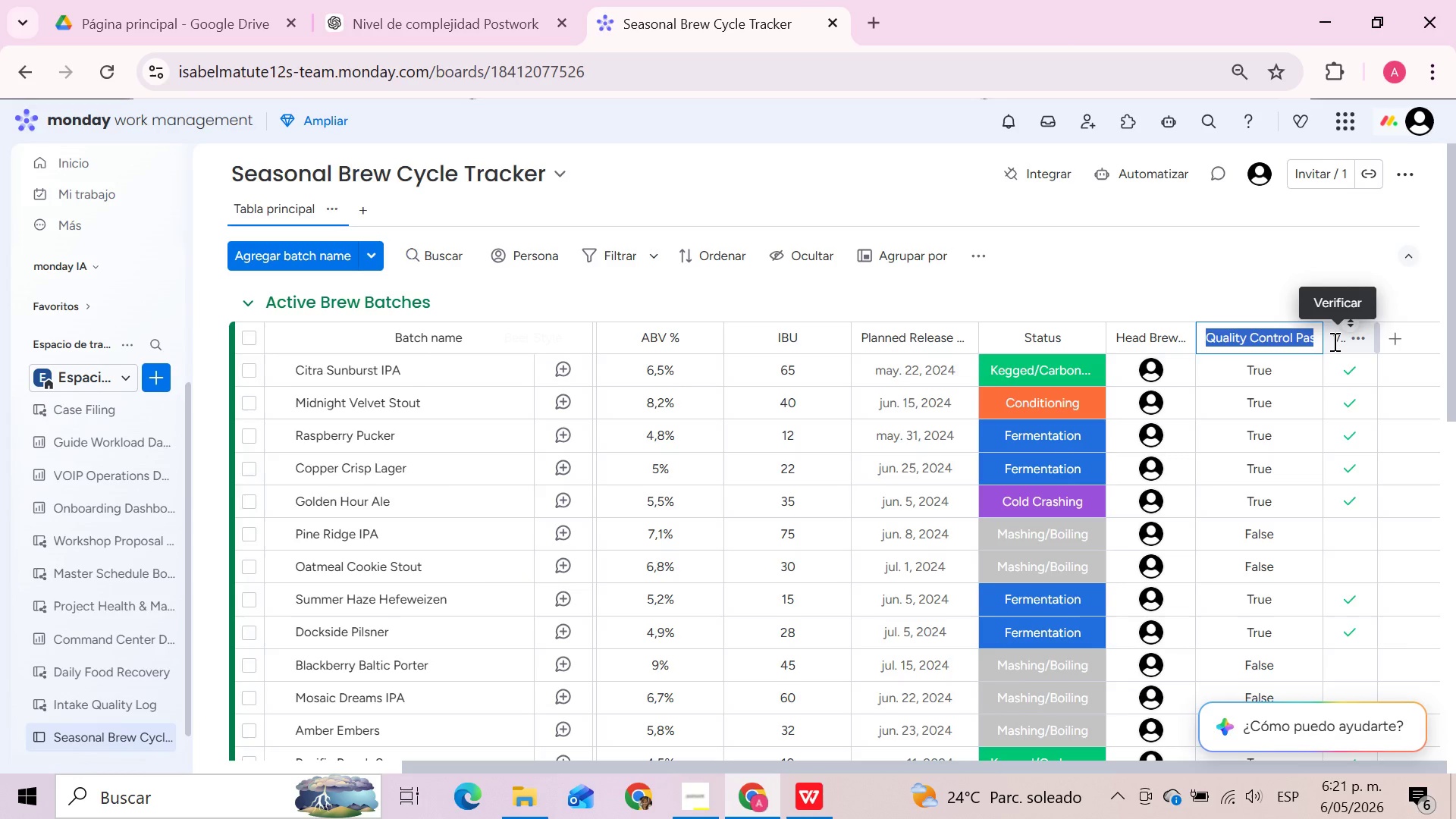 
left_click([1333, 341])
 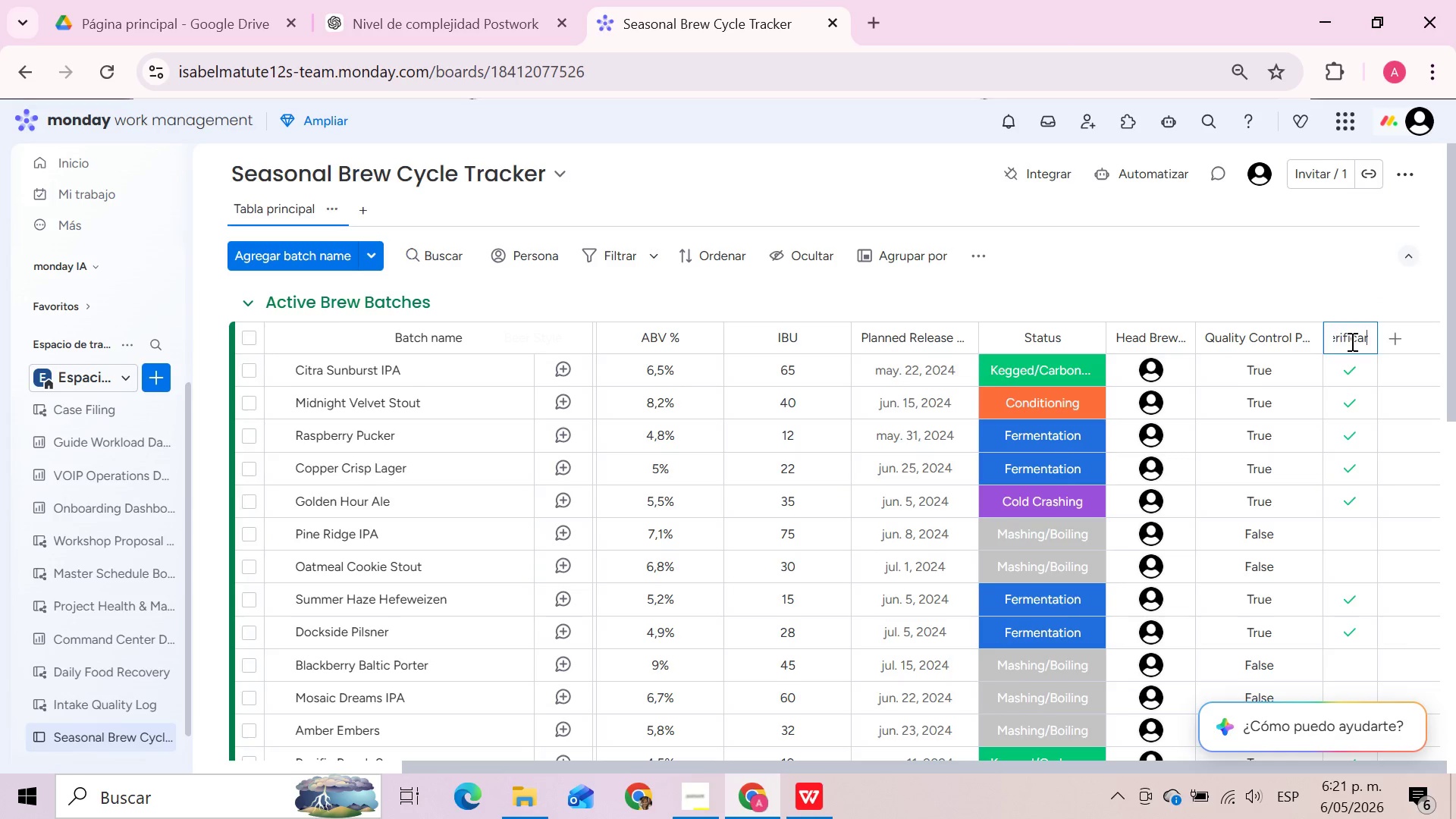 
hold_key(key=Backspace, duration=1.09)
 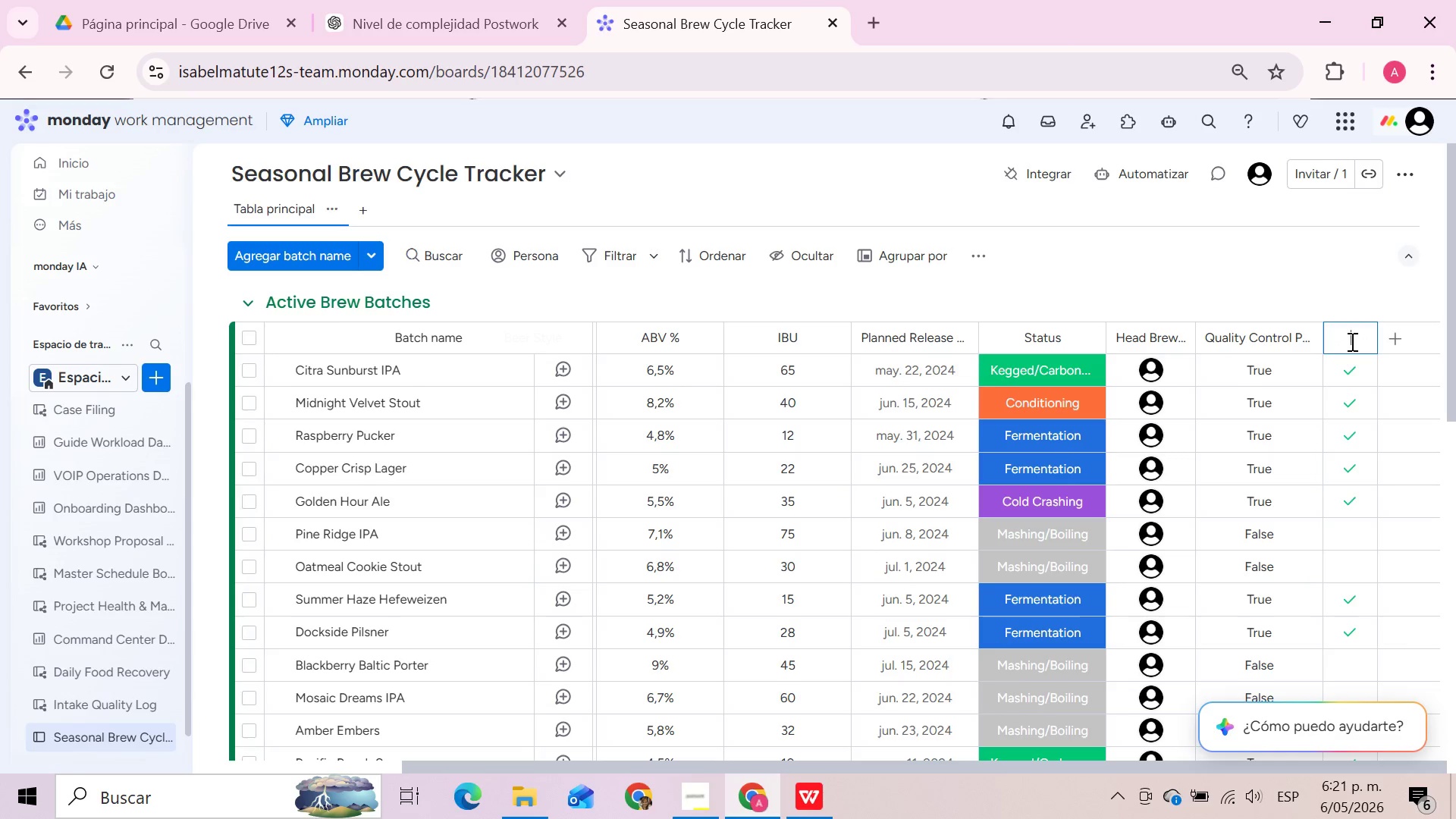 
key(Control+V)
 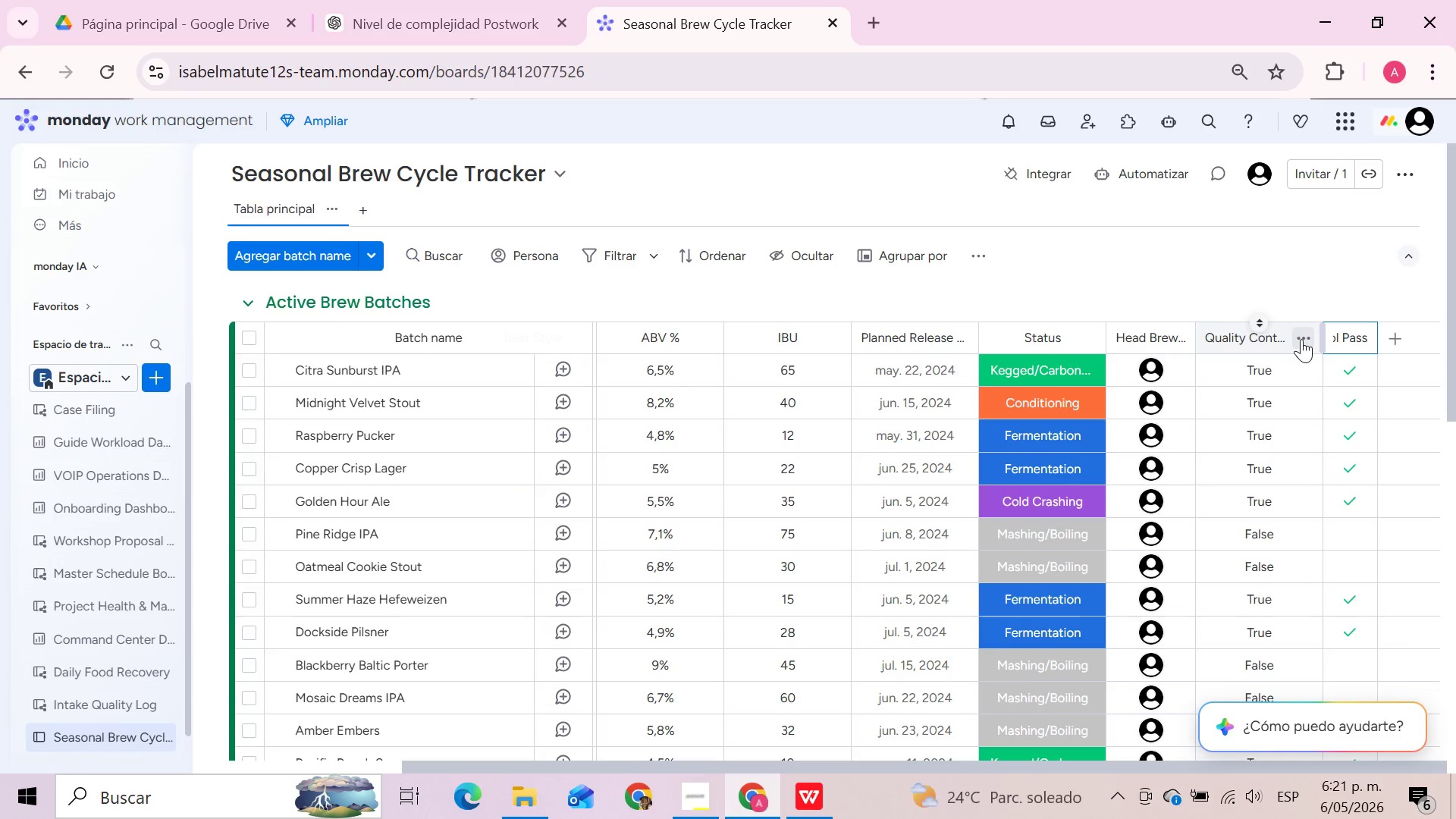 
left_click([1301, 339])
 